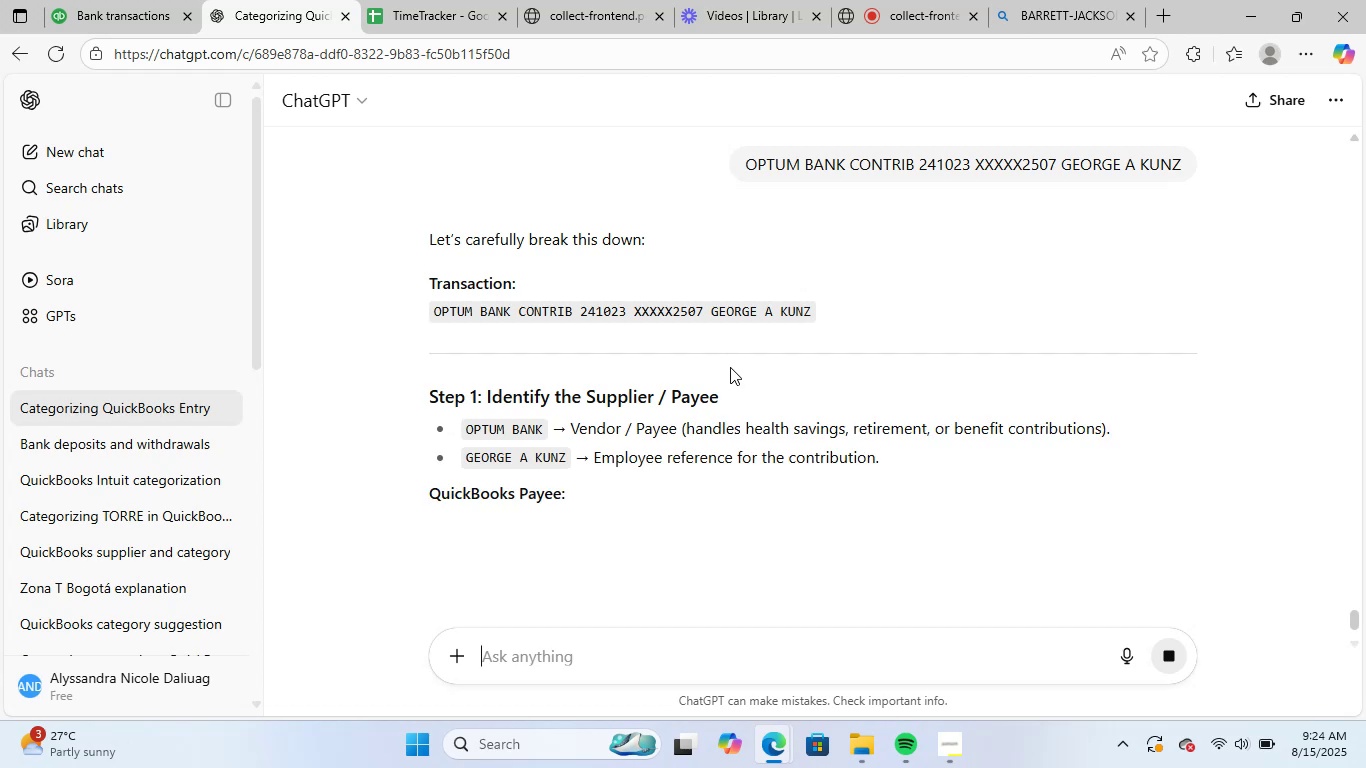 
wait(6.21)
 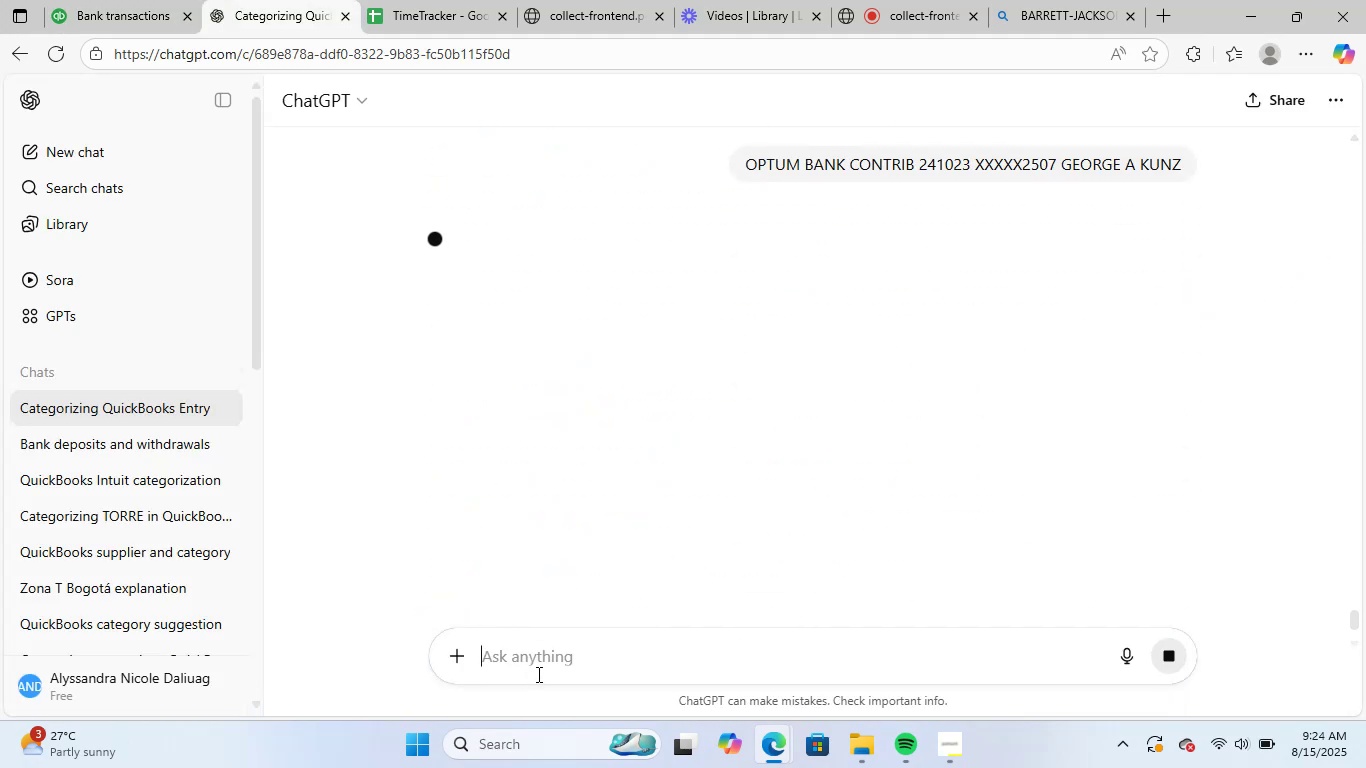 
scroll: coordinate [735, 515], scroll_direction: down, amount: 5.0
 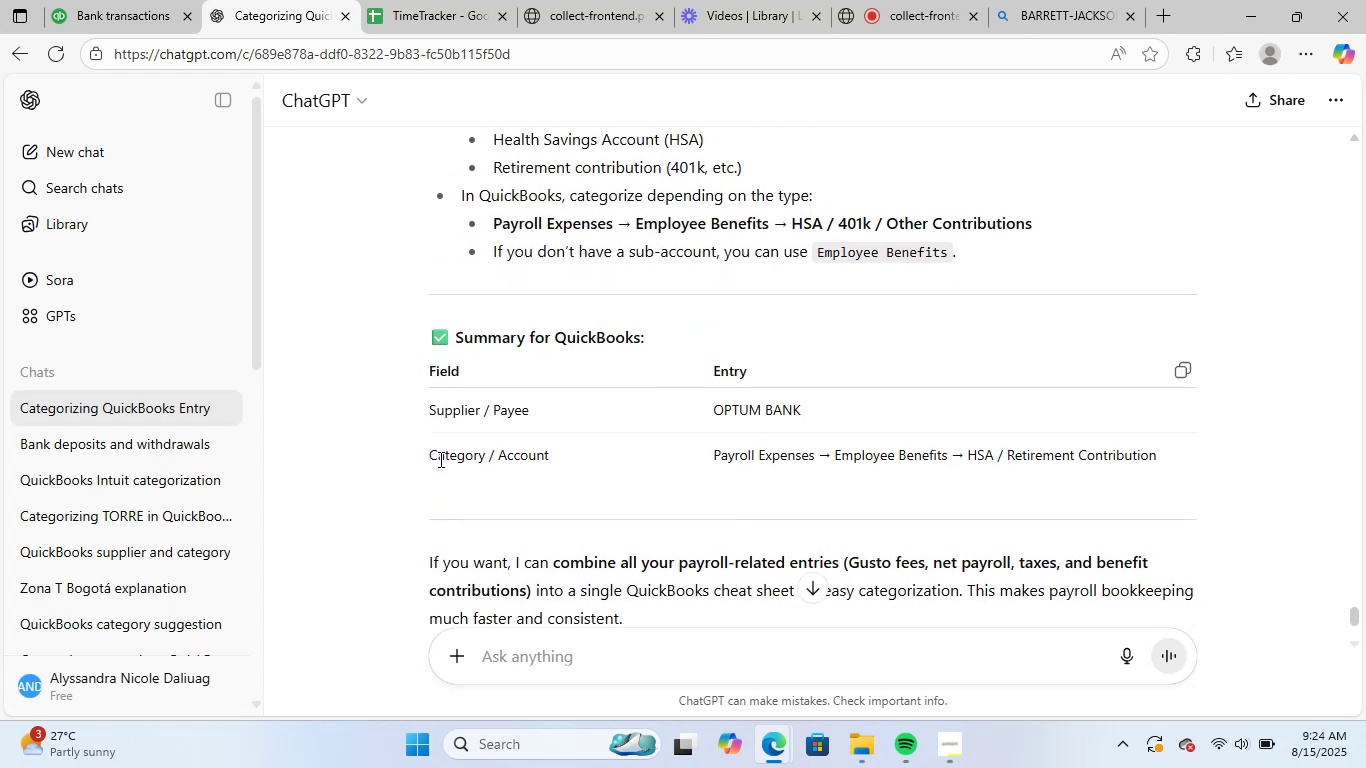 
left_click_drag(start_coordinate=[724, 399], to_coordinate=[720, 406])
 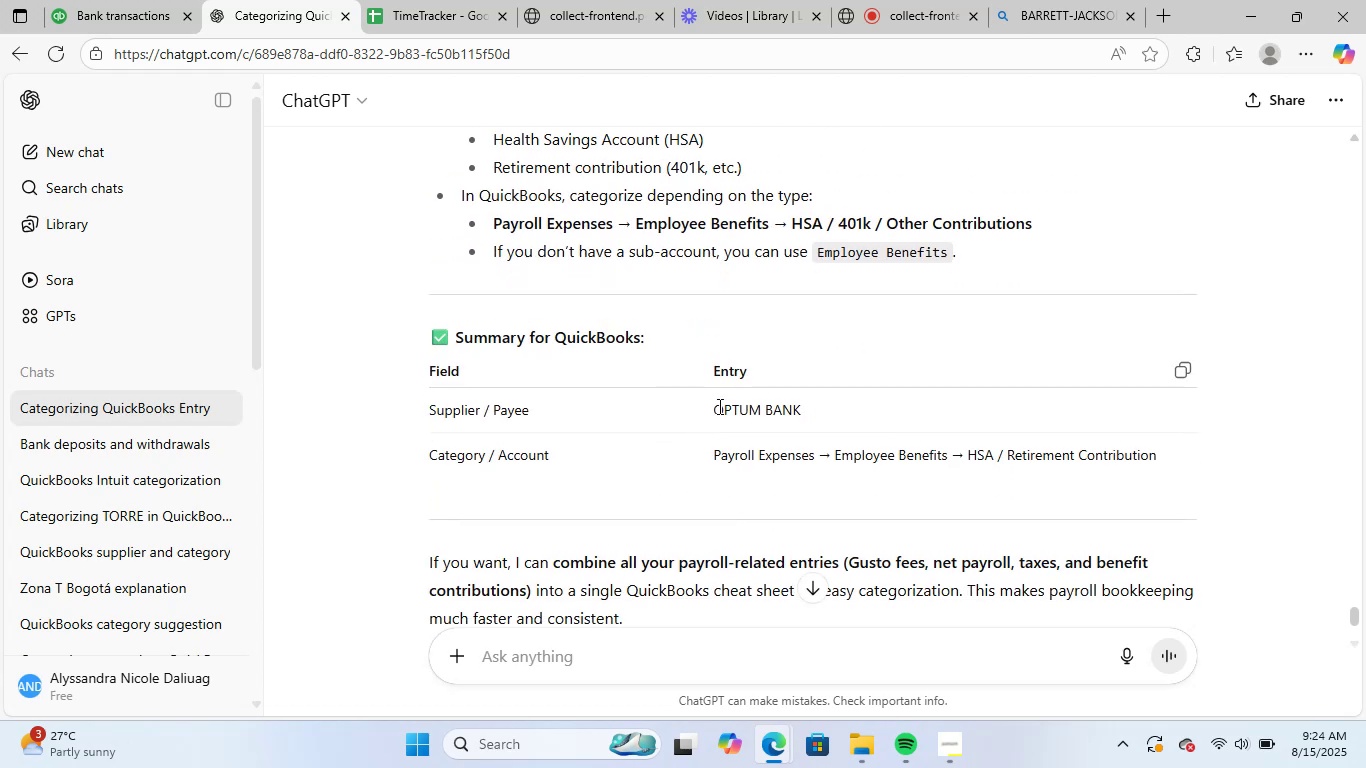 
left_click_drag(start_coordinate=[718, 407], to_coordinate=[815, 410])
 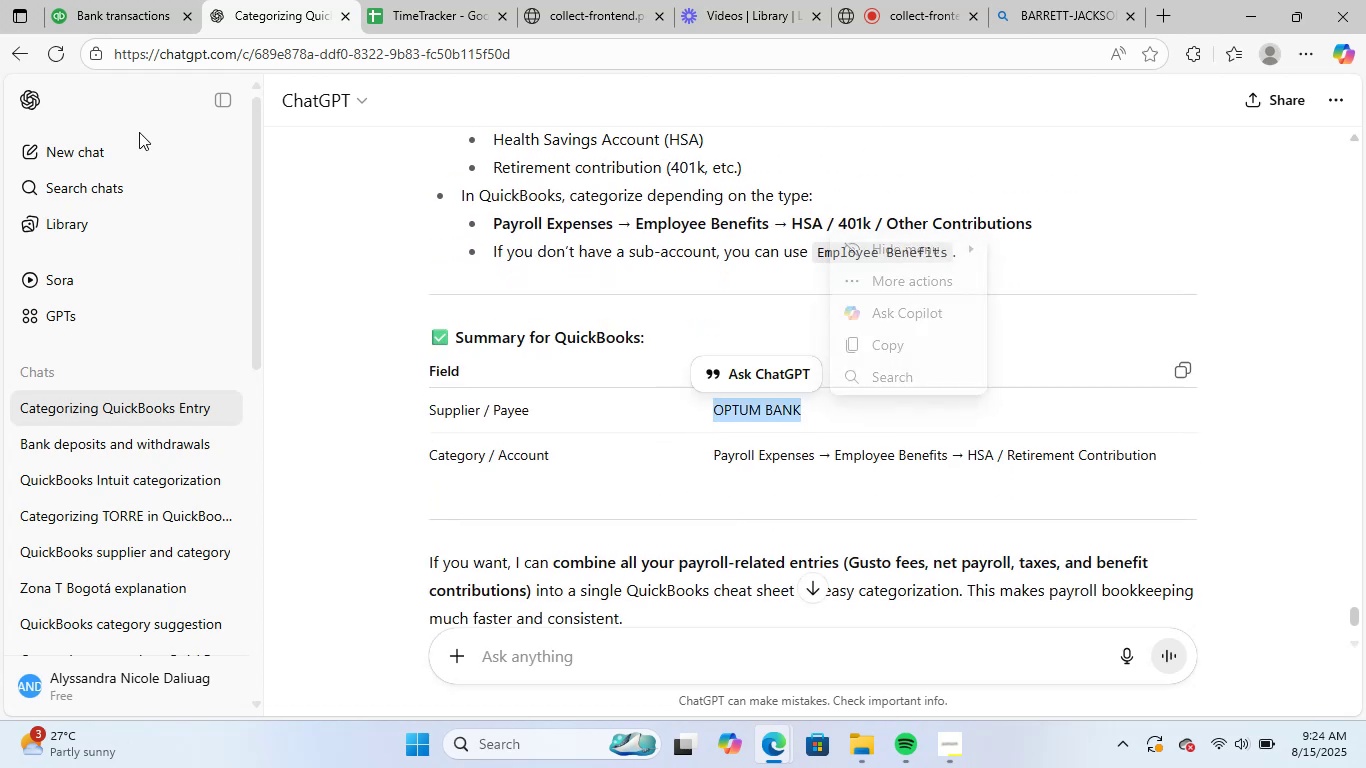 
key(Control+ControlLeft)
 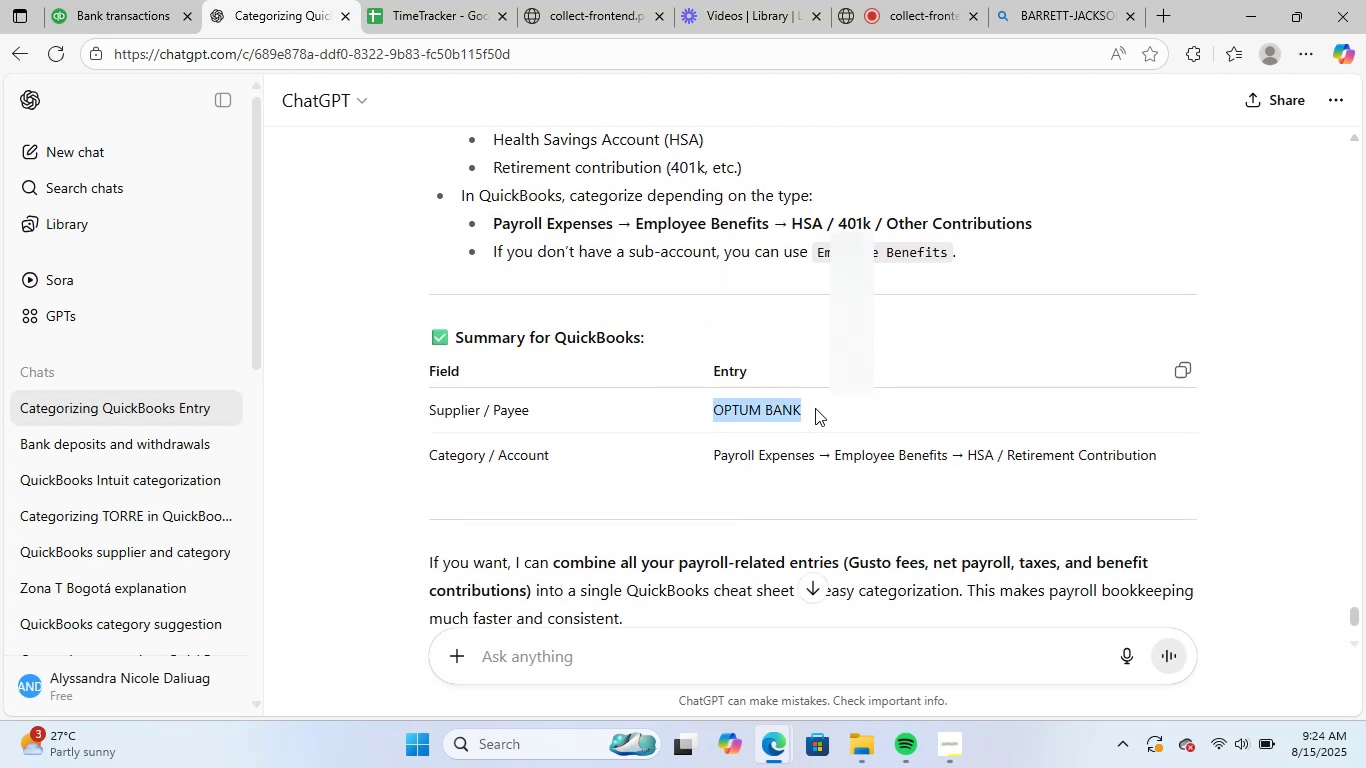 
key(Control+C)
 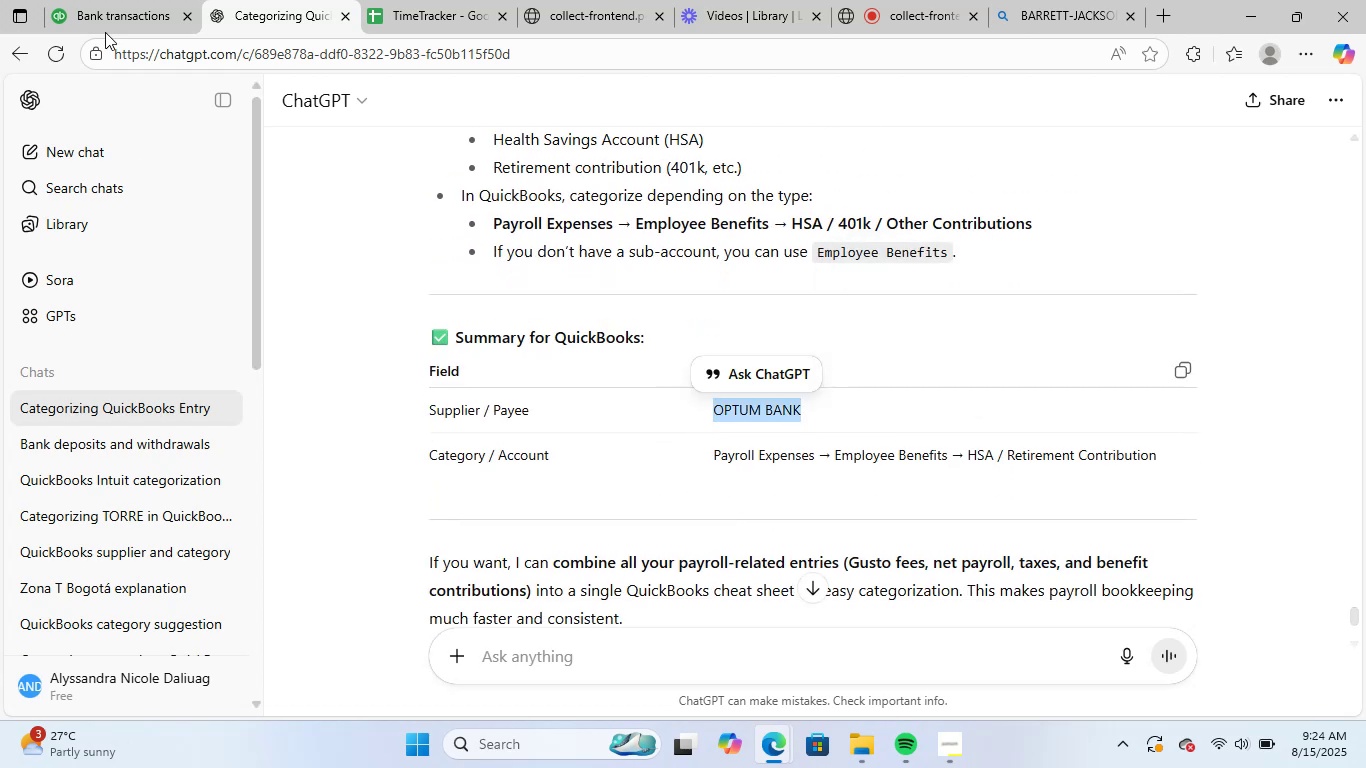 
left_click([96, 0])
 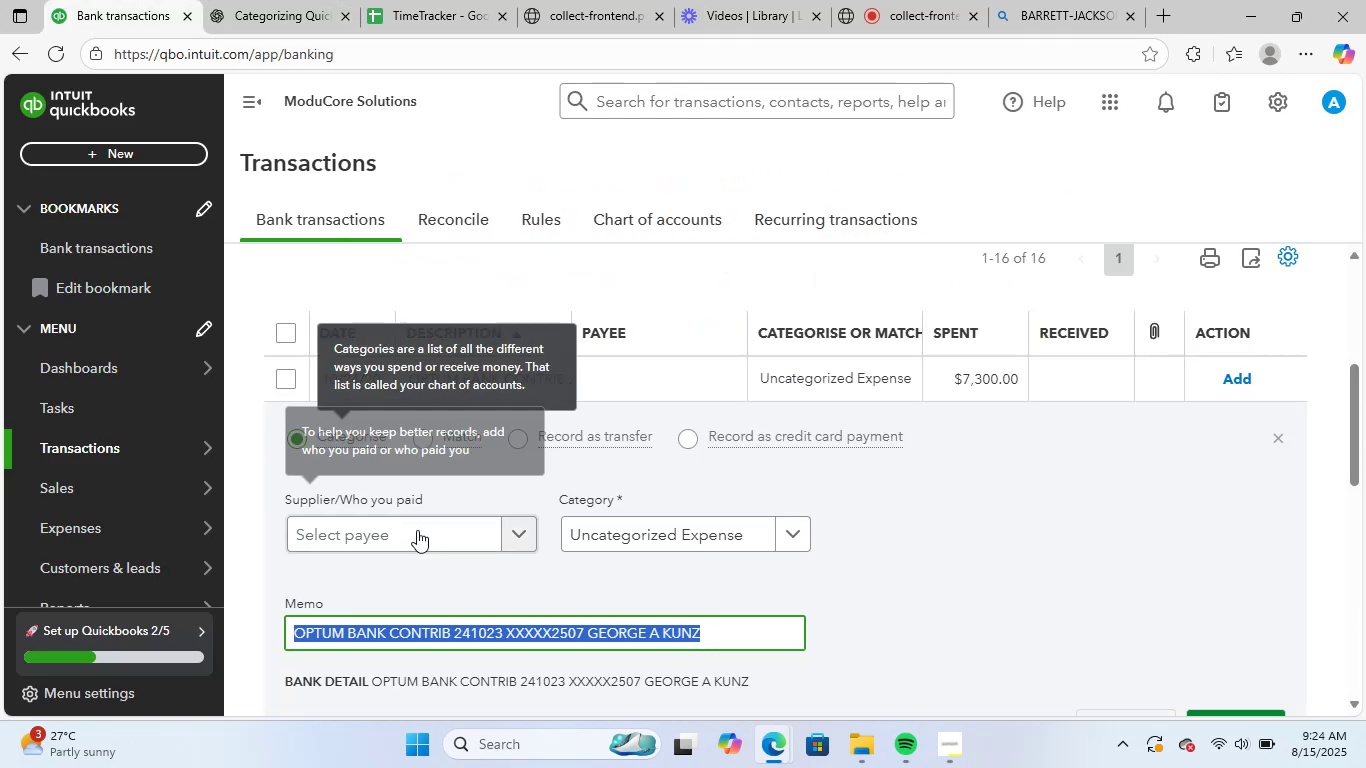 
left_click([414, 547])
 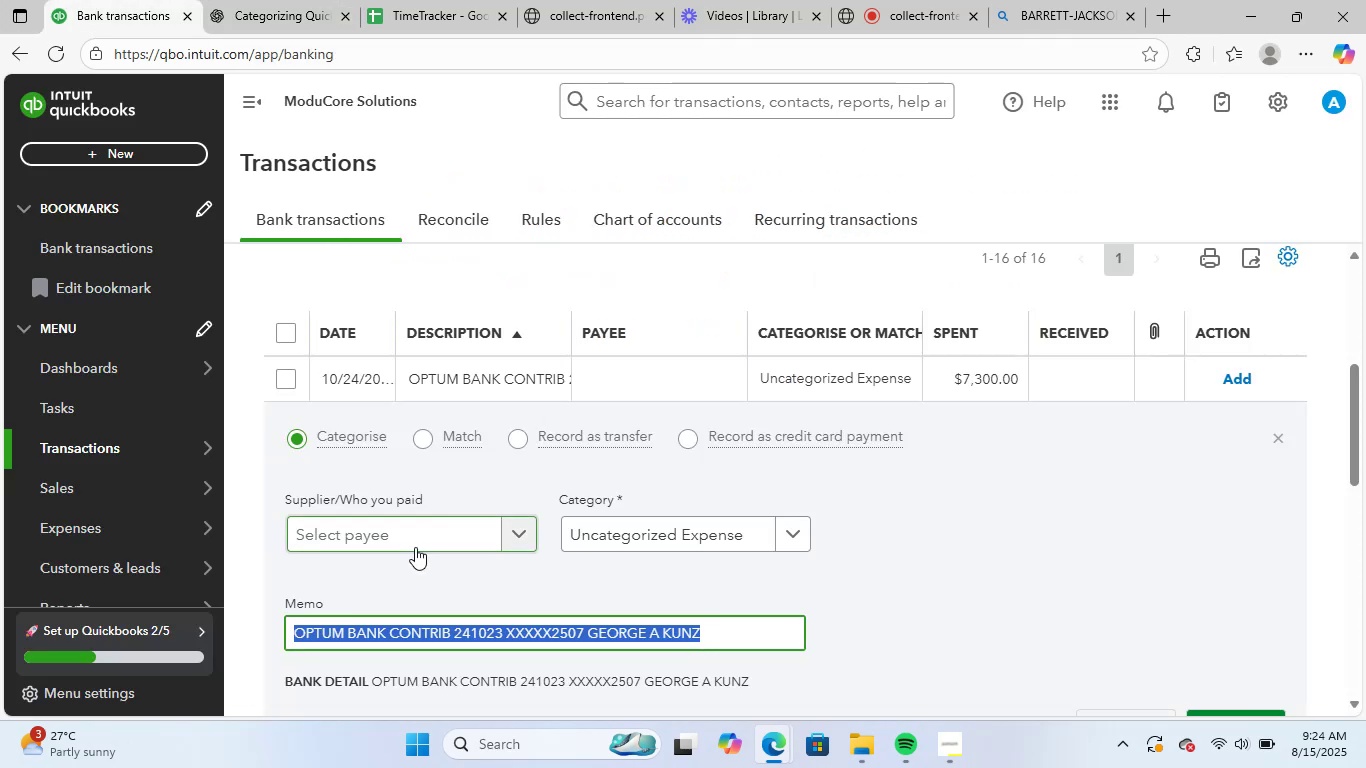 
key(Control+V)
 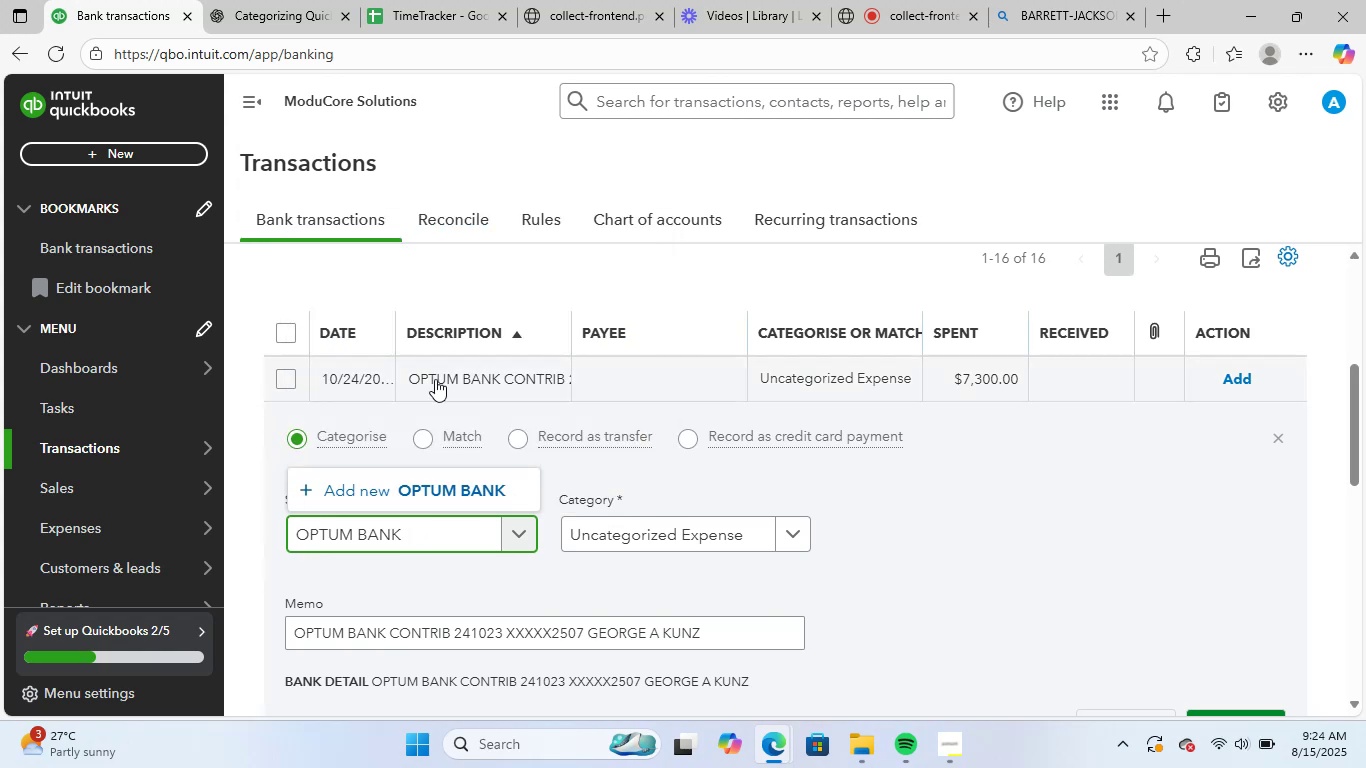 
left_click([452, 479])
 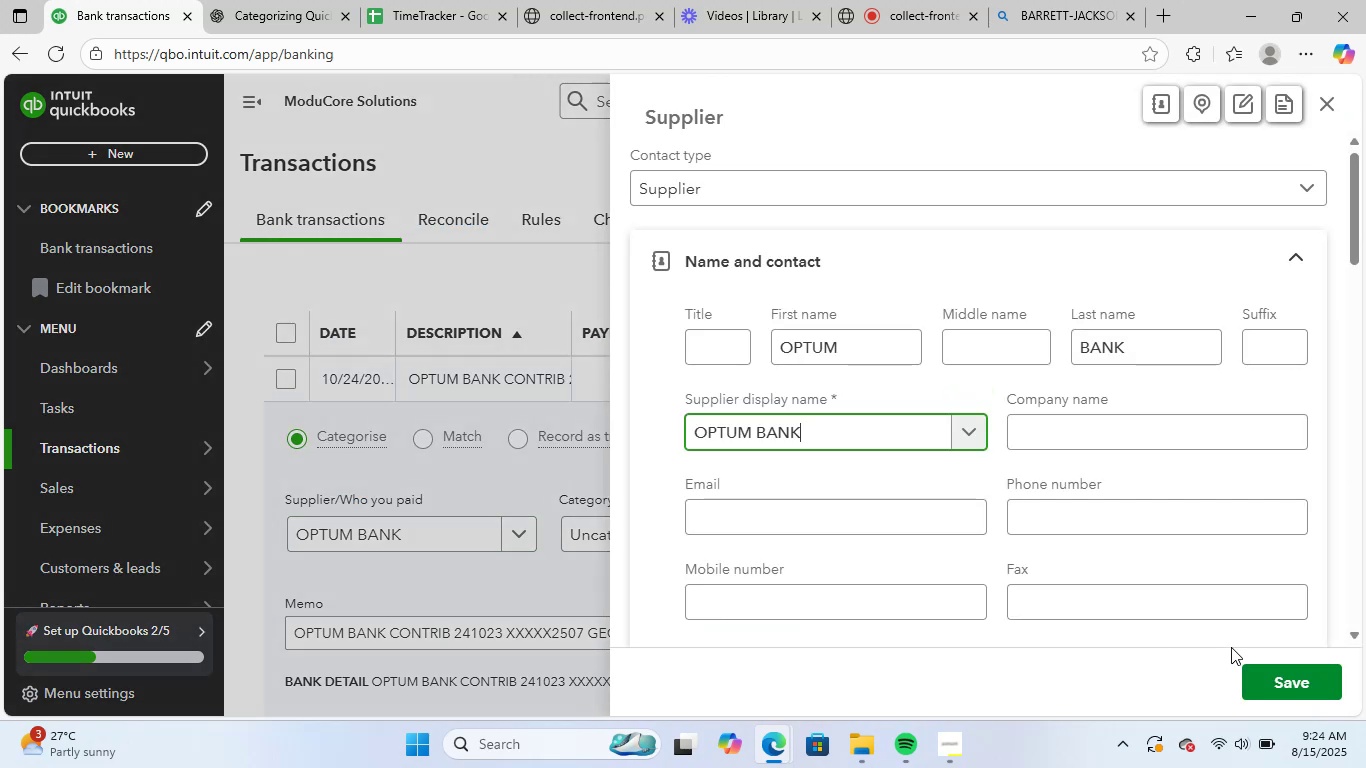 
left_click([1271, 673])
 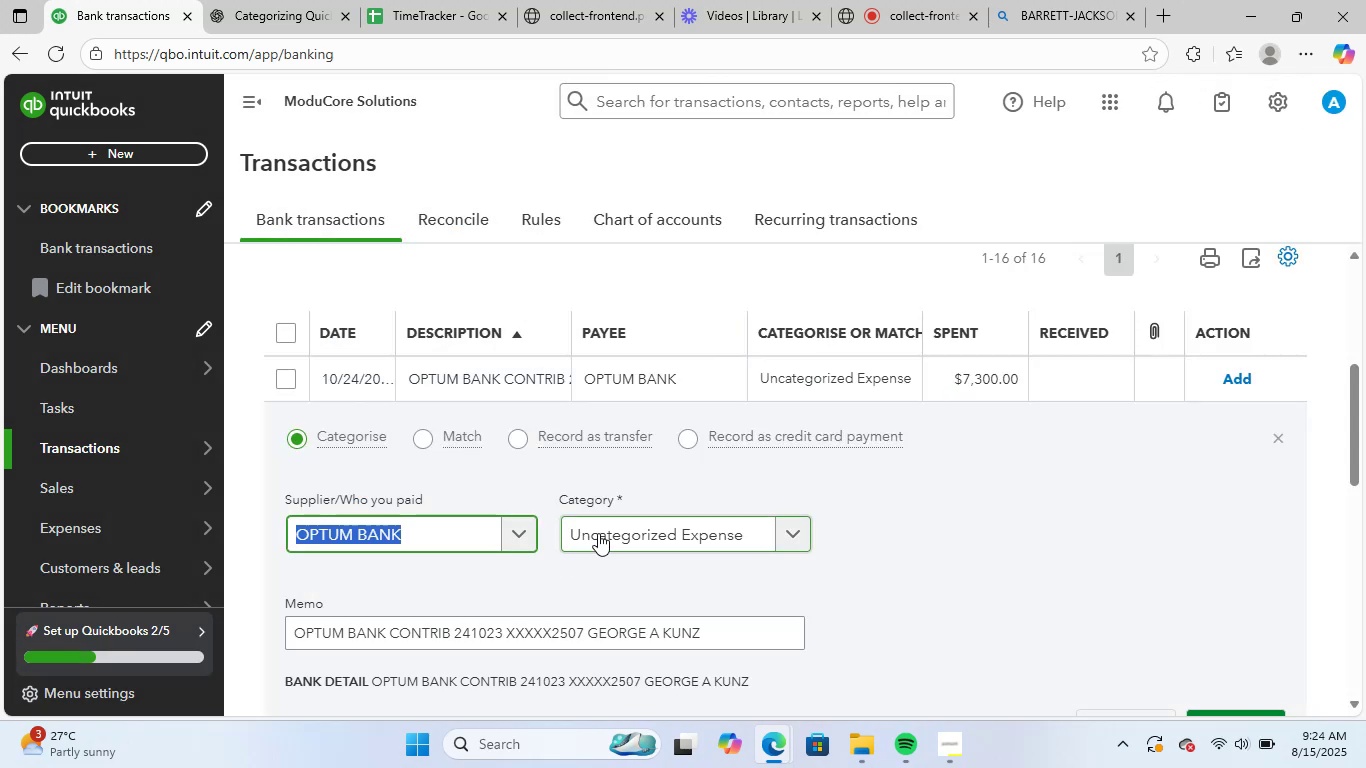 
left_click([598, 534])
 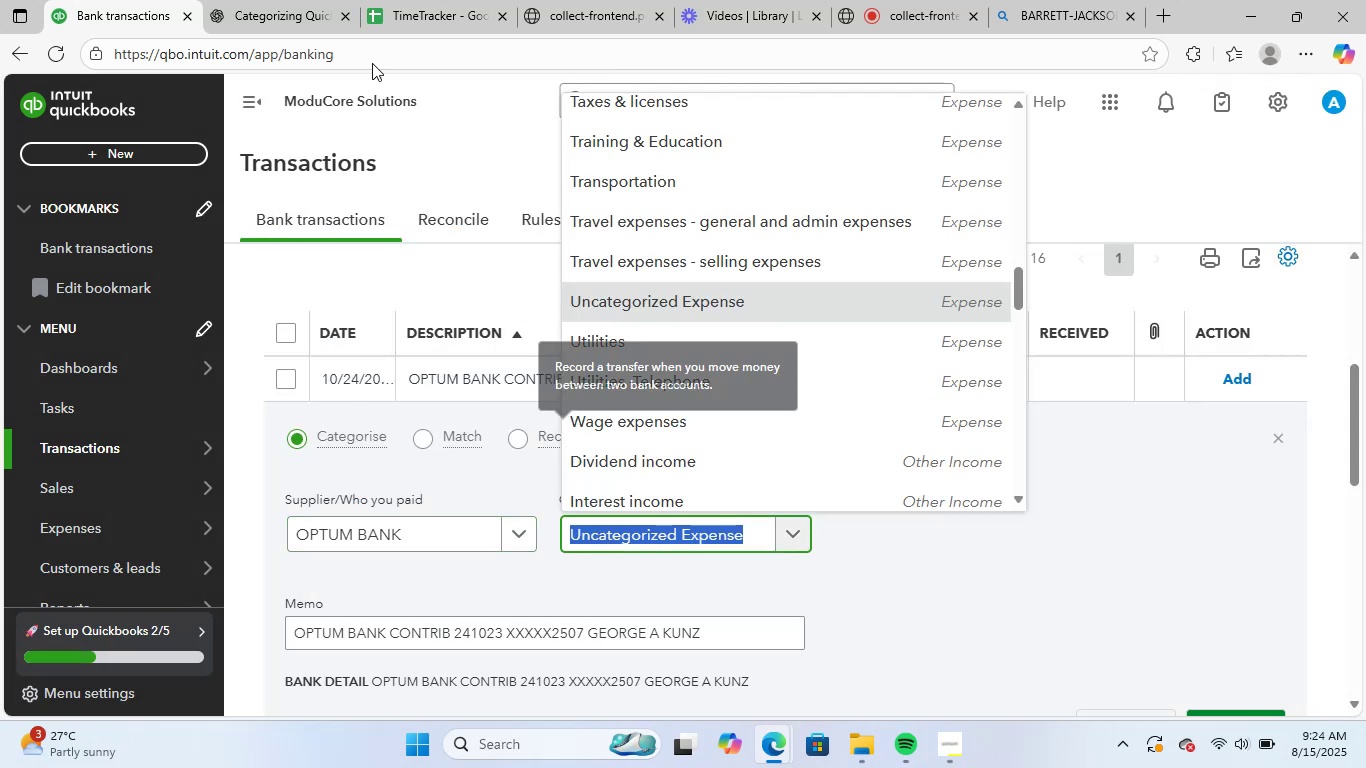 
left_click([275, 0])
 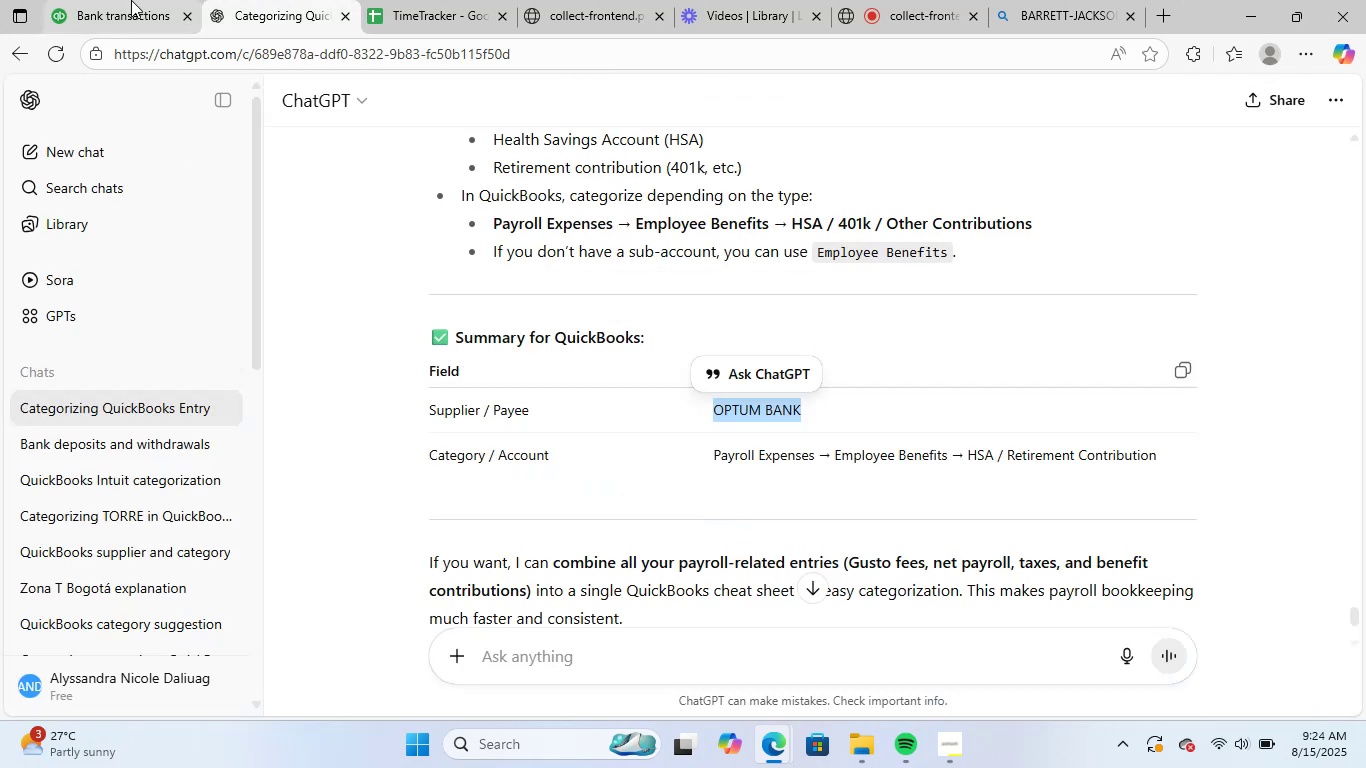 
left_click([131, 0])
 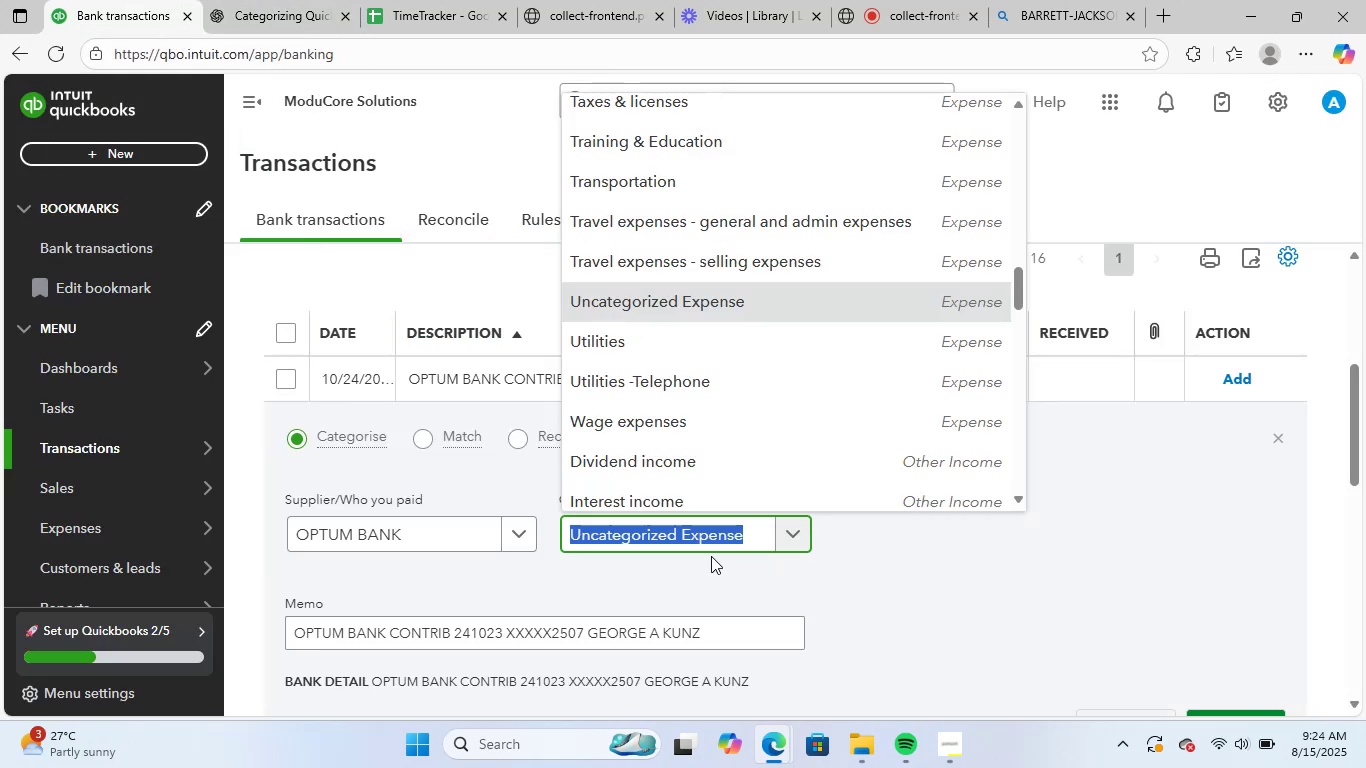 
type(emplo)
key(Backspace)
key(Backspace)
key(Backspace)
key(Backspace)
key(Backspace)
key(Backspace)
type(pay)
 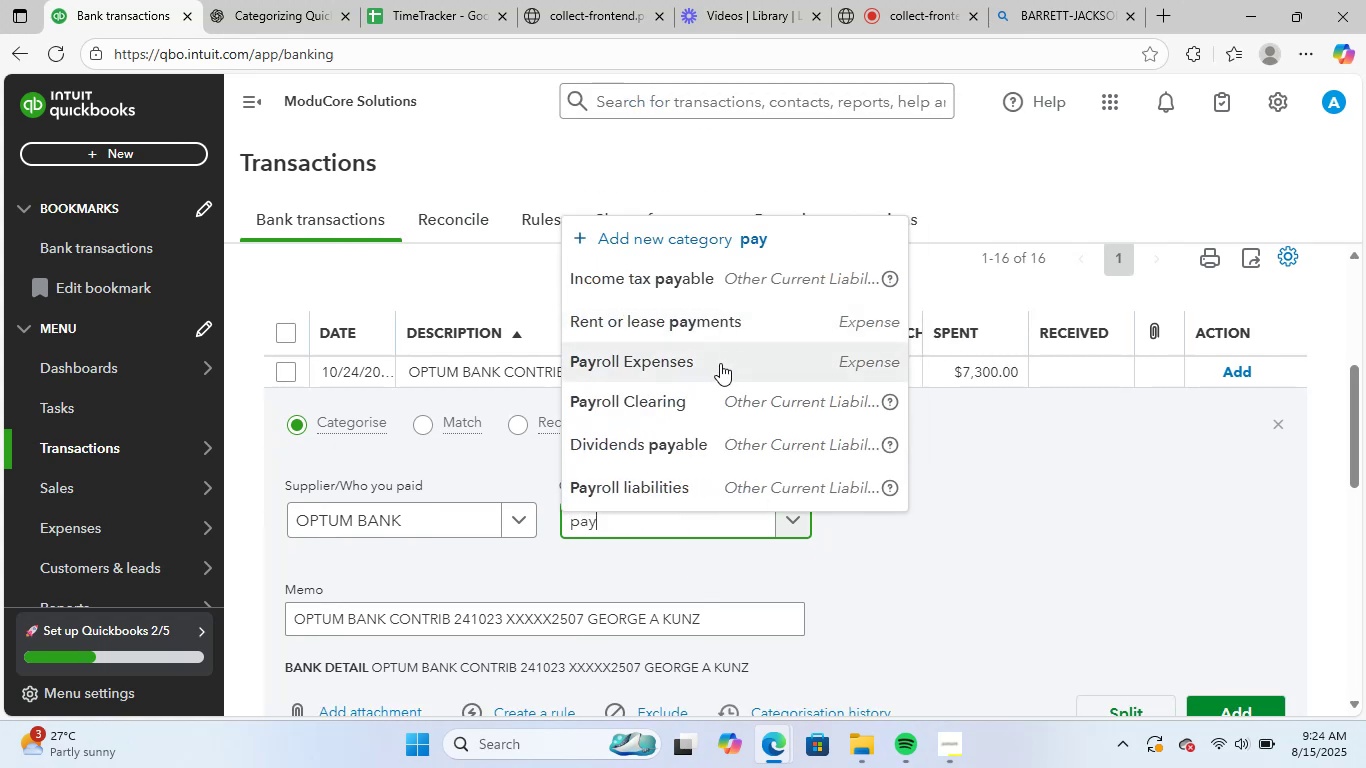 
left_click([720, 363])
 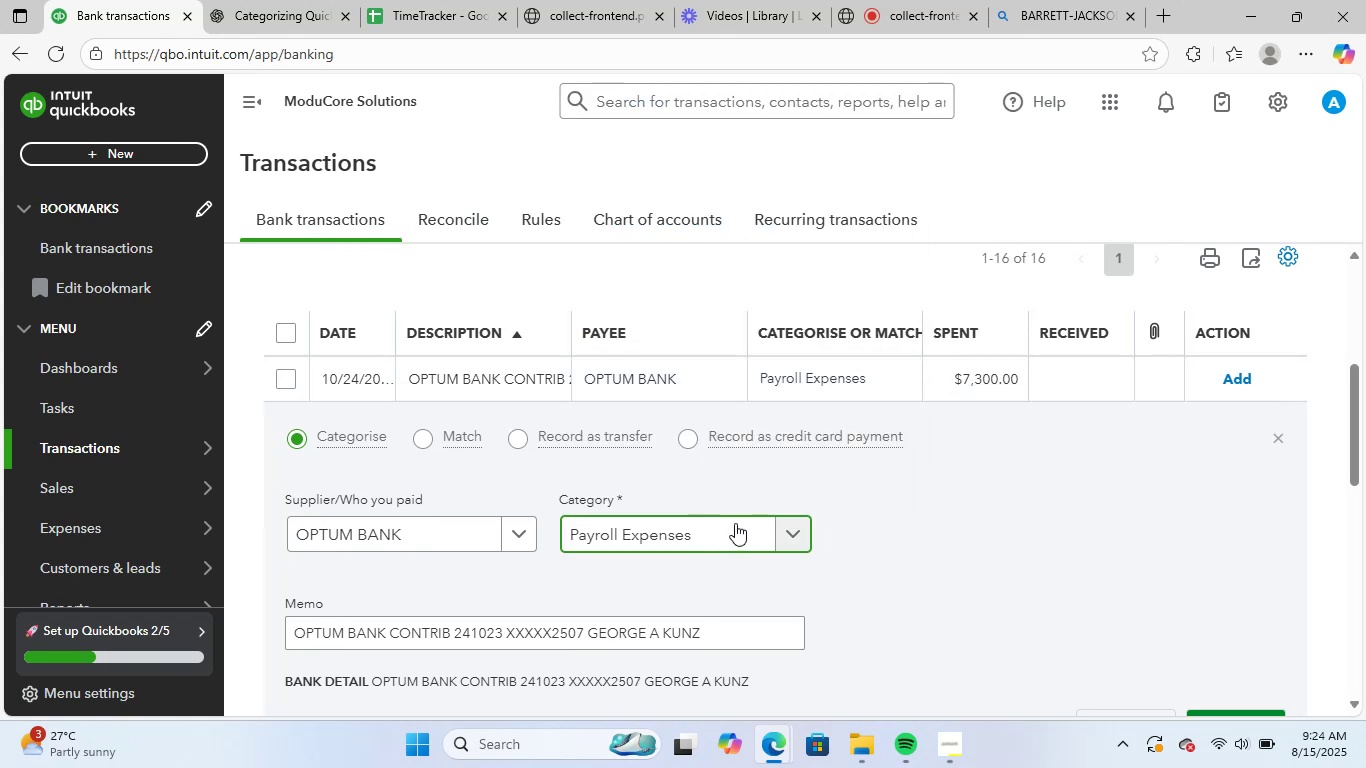 
scroll: coordinate [911, 529], scroll_direction: down, amount: 3.0
 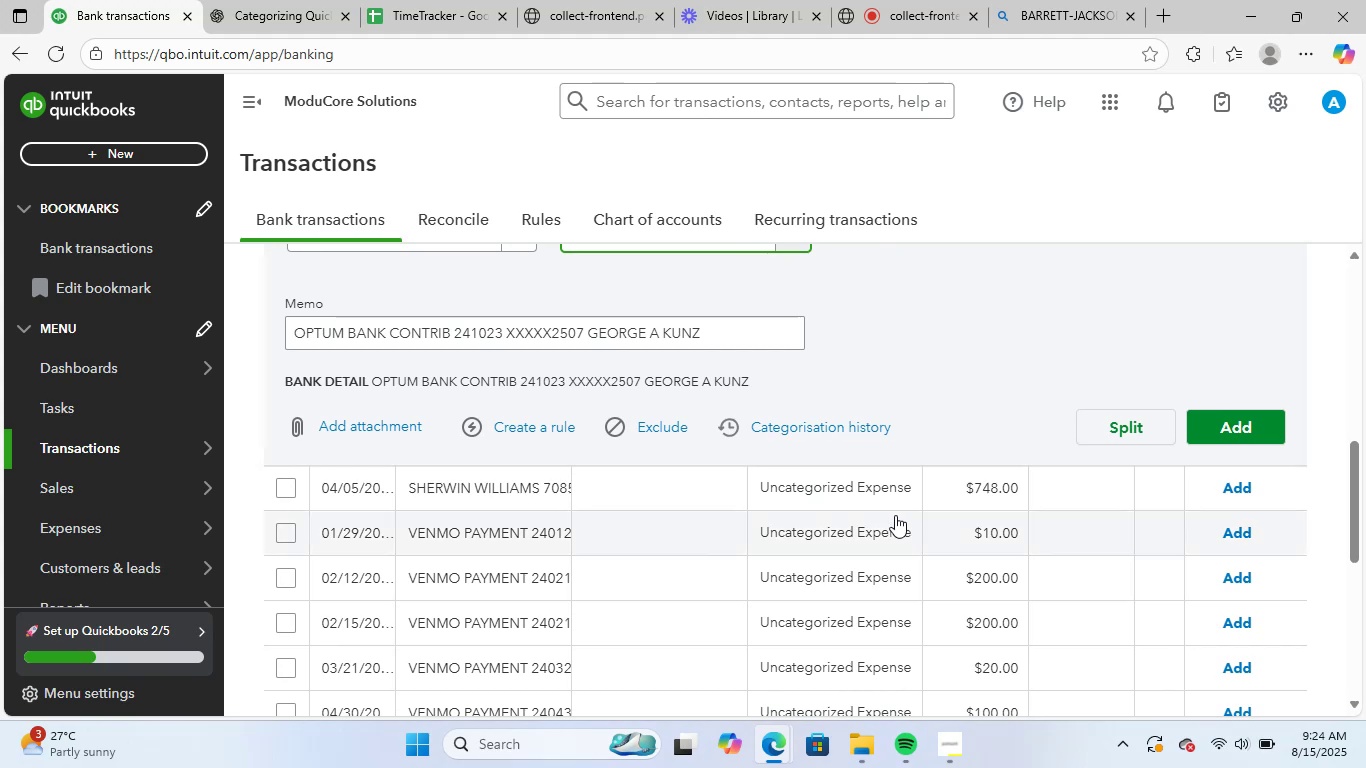 
scroll: coordinate [895, 515], scroll_direction: up, amount: 1.0
 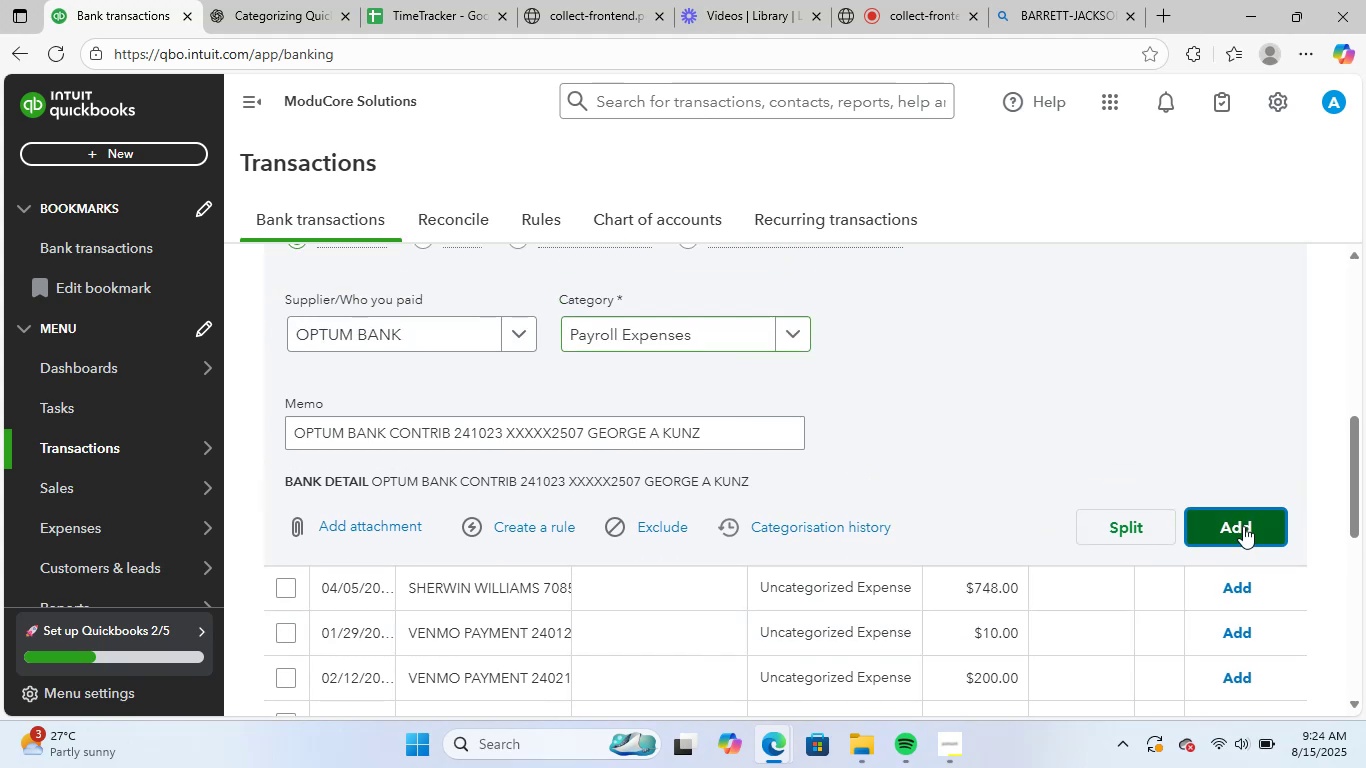 
mouse_move([765, 500])
 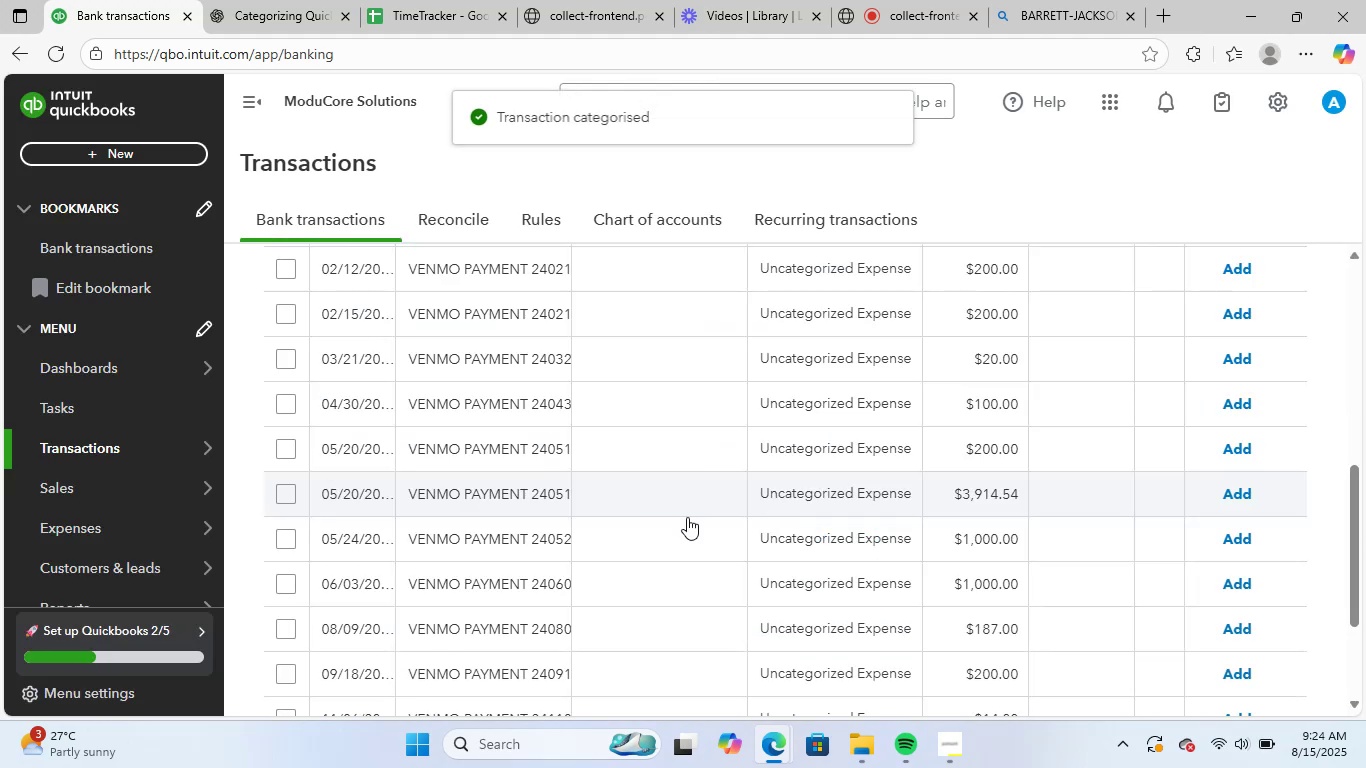 
scroll: coordinate [651, 563], scroll_direction: up, amount: 3.0
 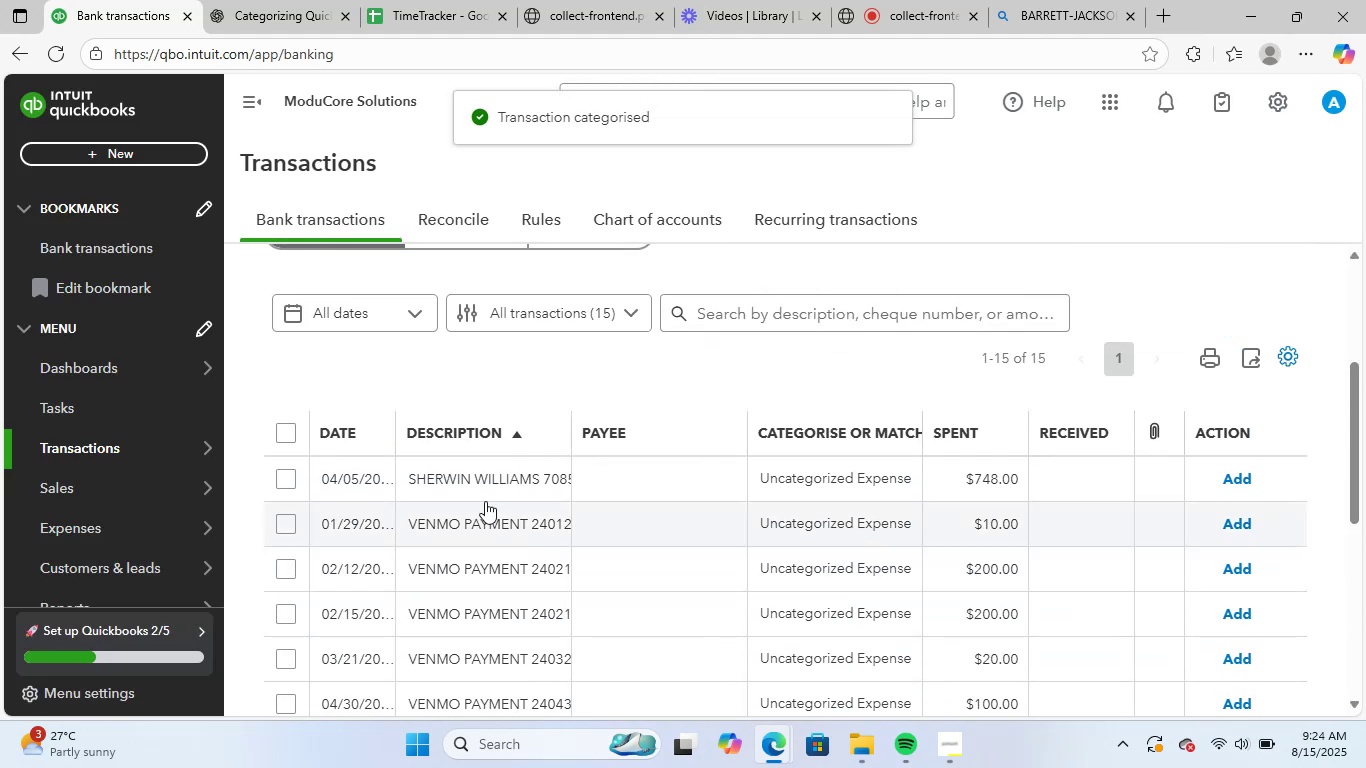 
left_click([478, 481])
 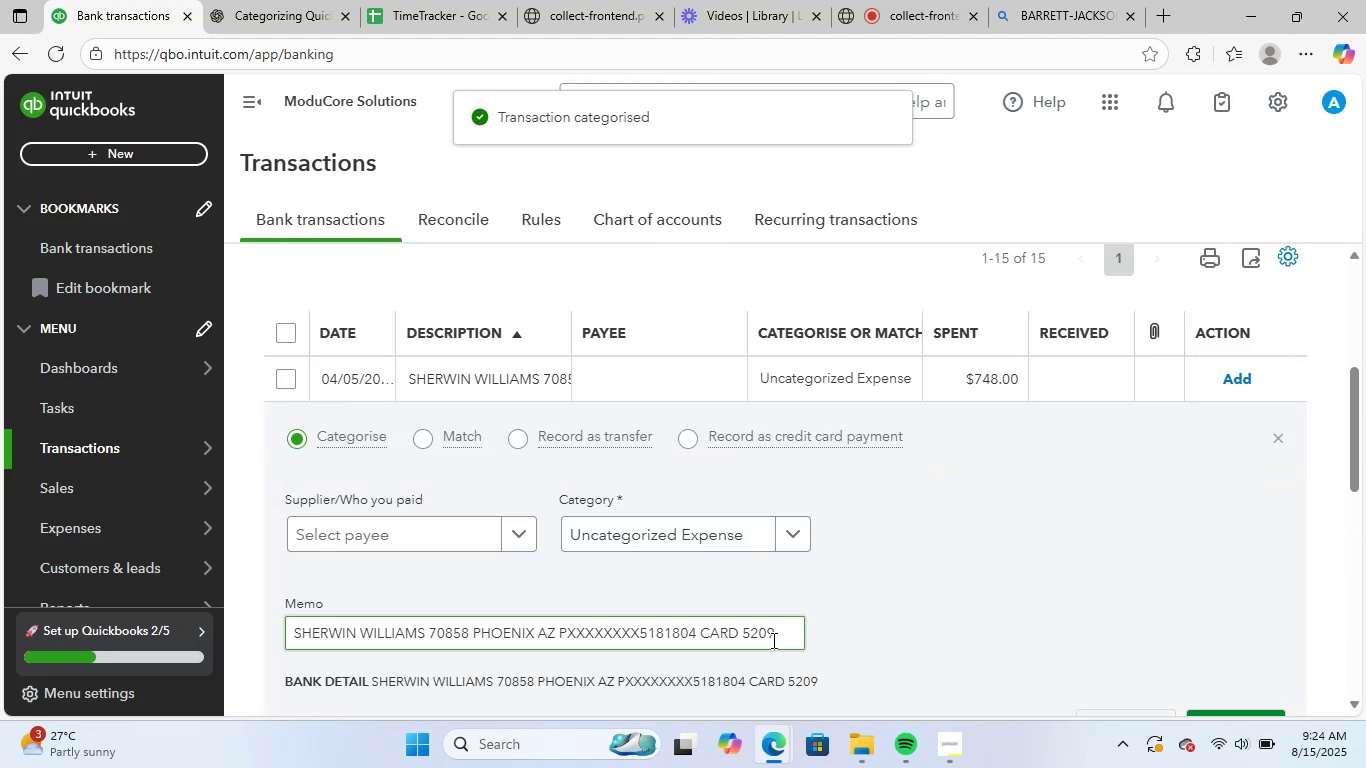 
left_click_drag(start_coordinate=[795, 637], to_coordinate=[133, 626])
 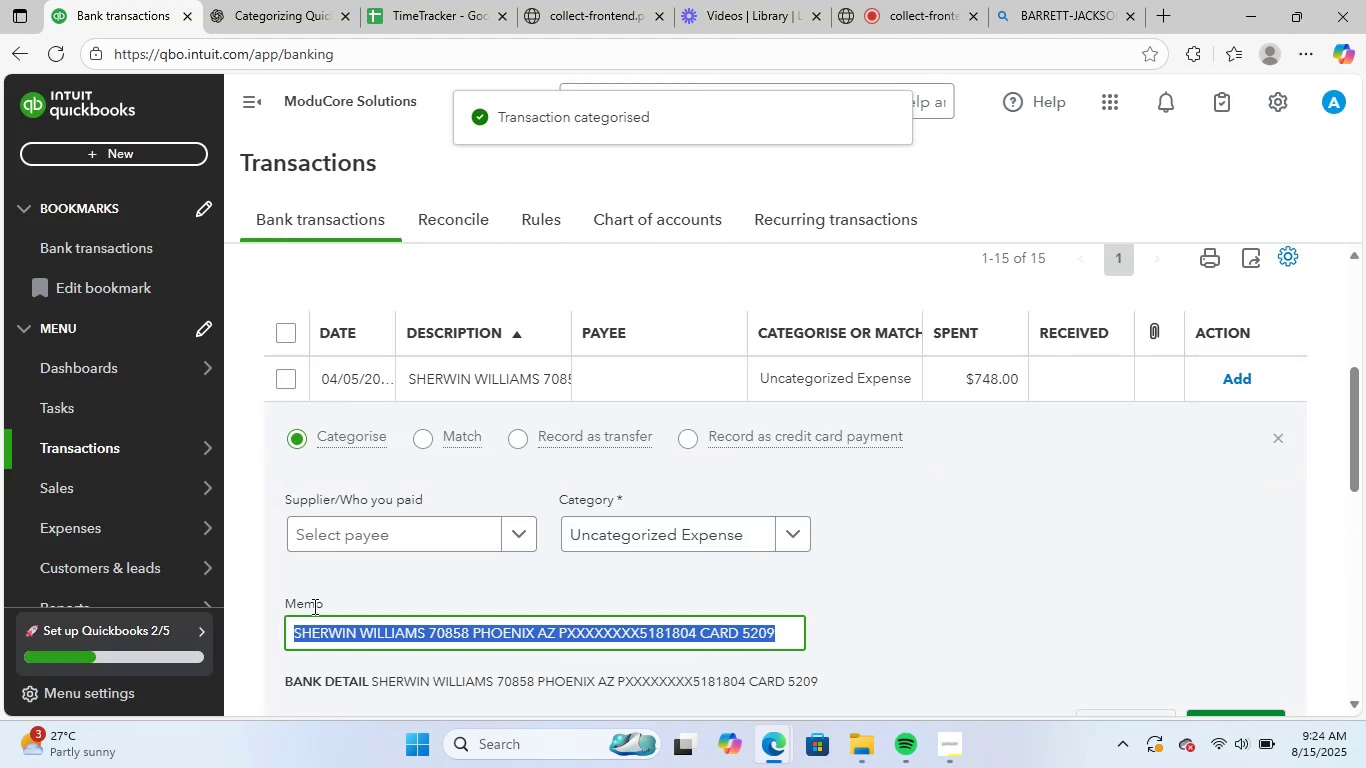 
key(Control+C)
 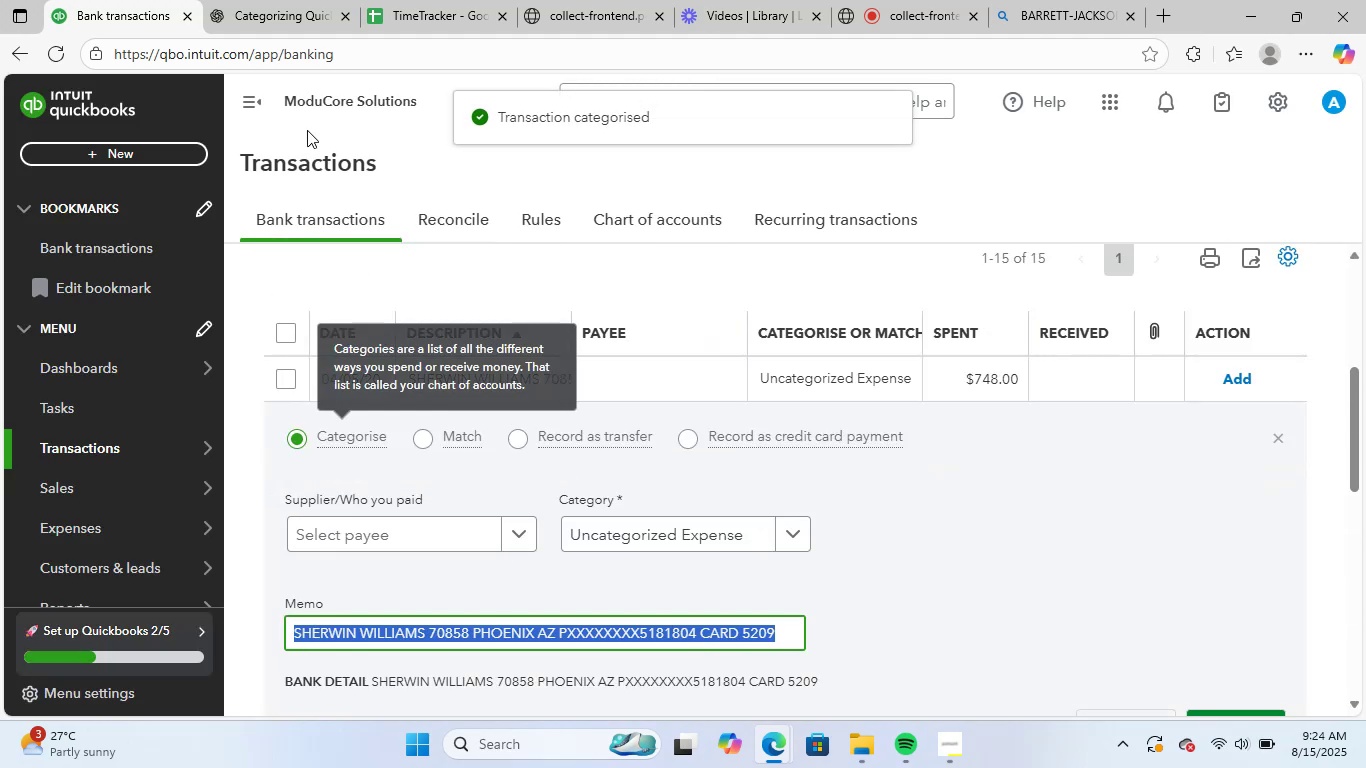 
left_click_drag(start_coordinate=[262, 0], to_coordinate=[268, 0])
 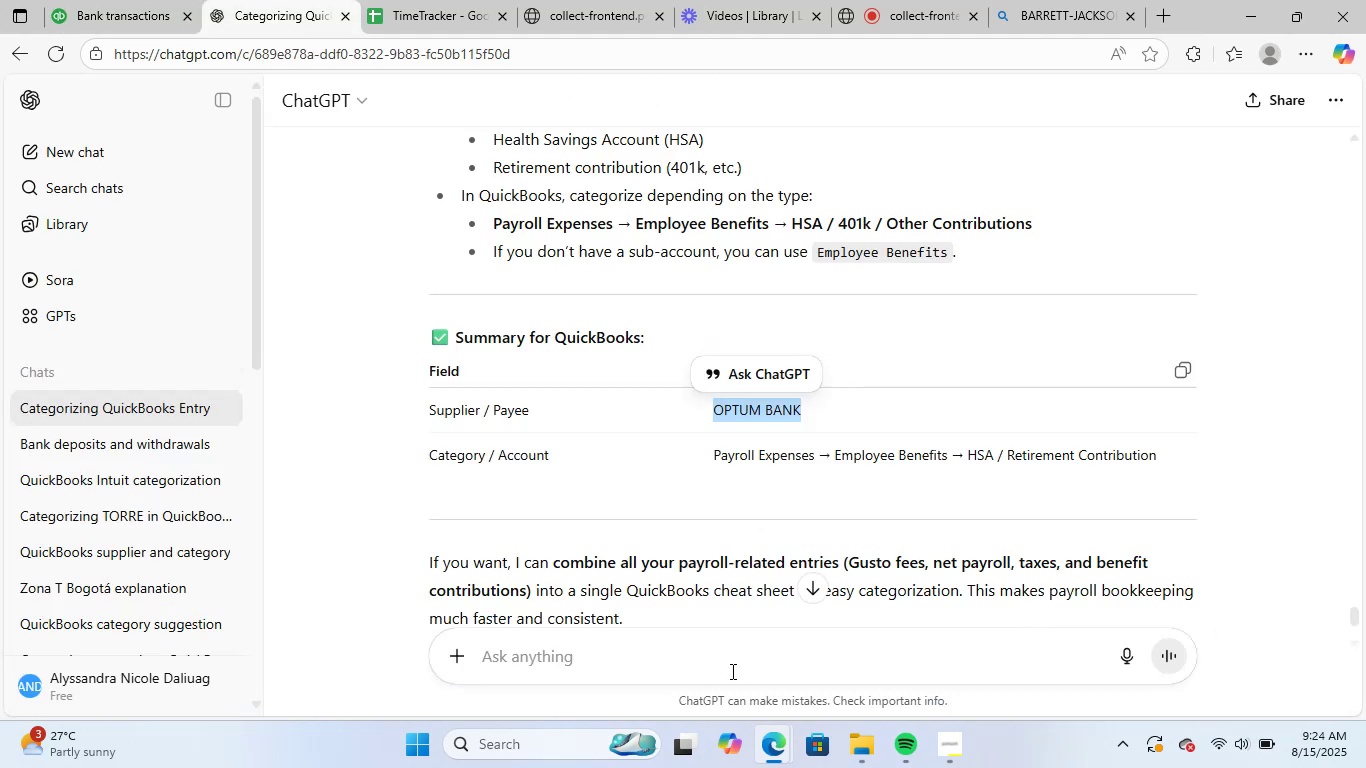 
key(Control+ControlLeft)
 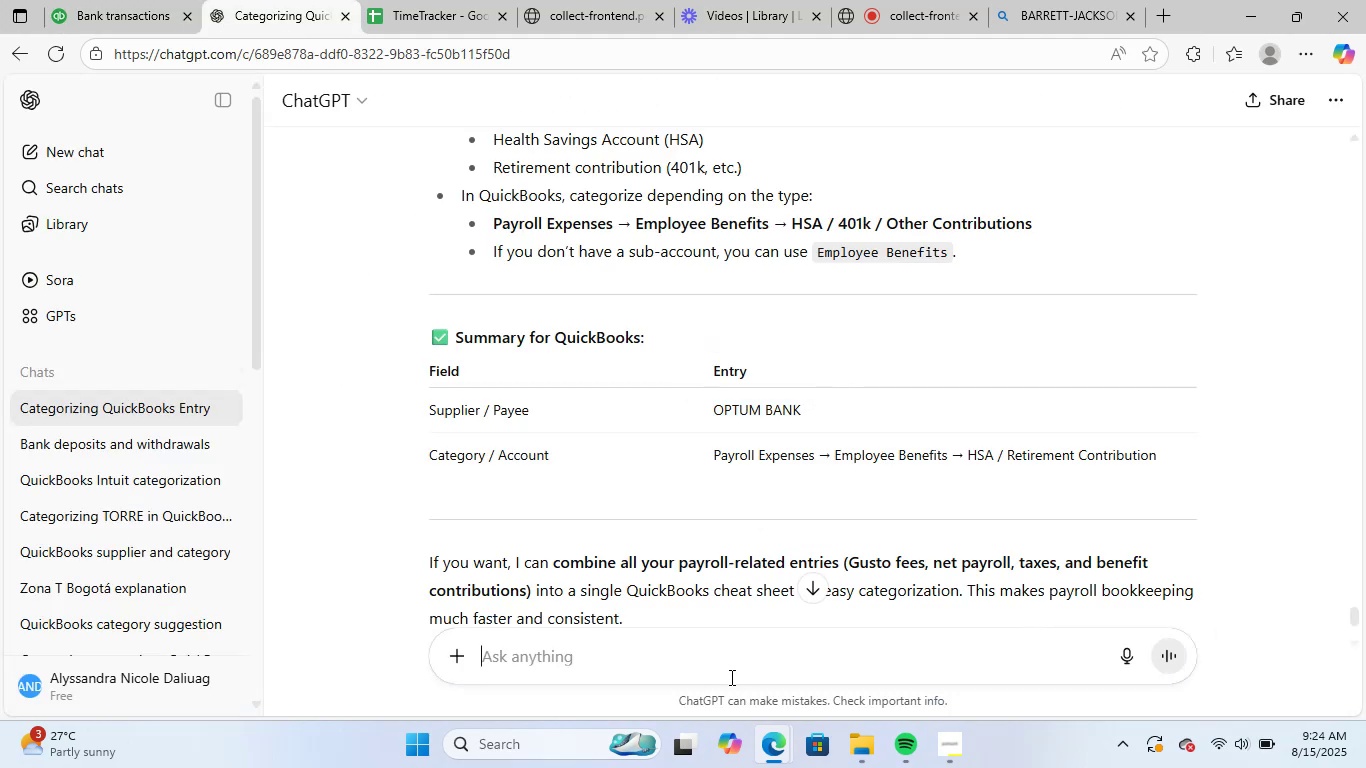 
key(Control+V)
 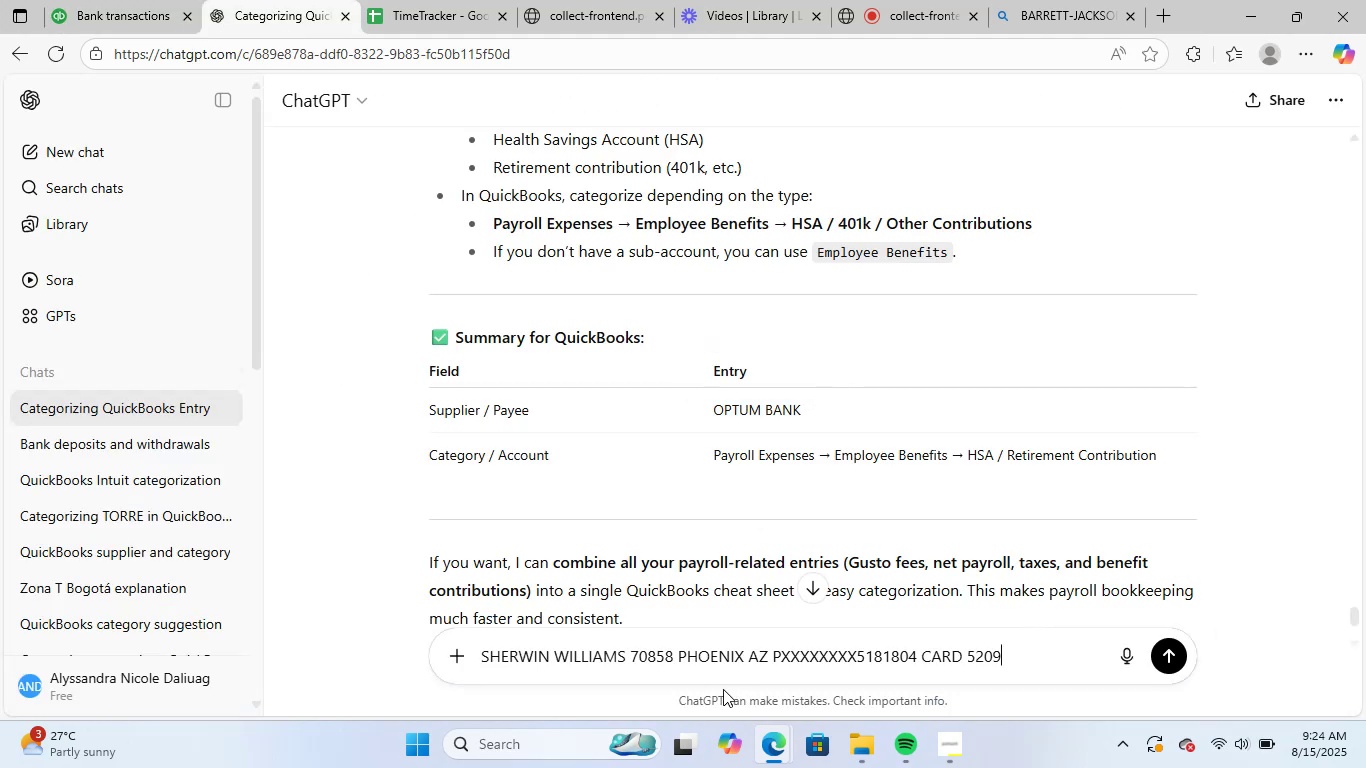 
key(NumpadEnter)
 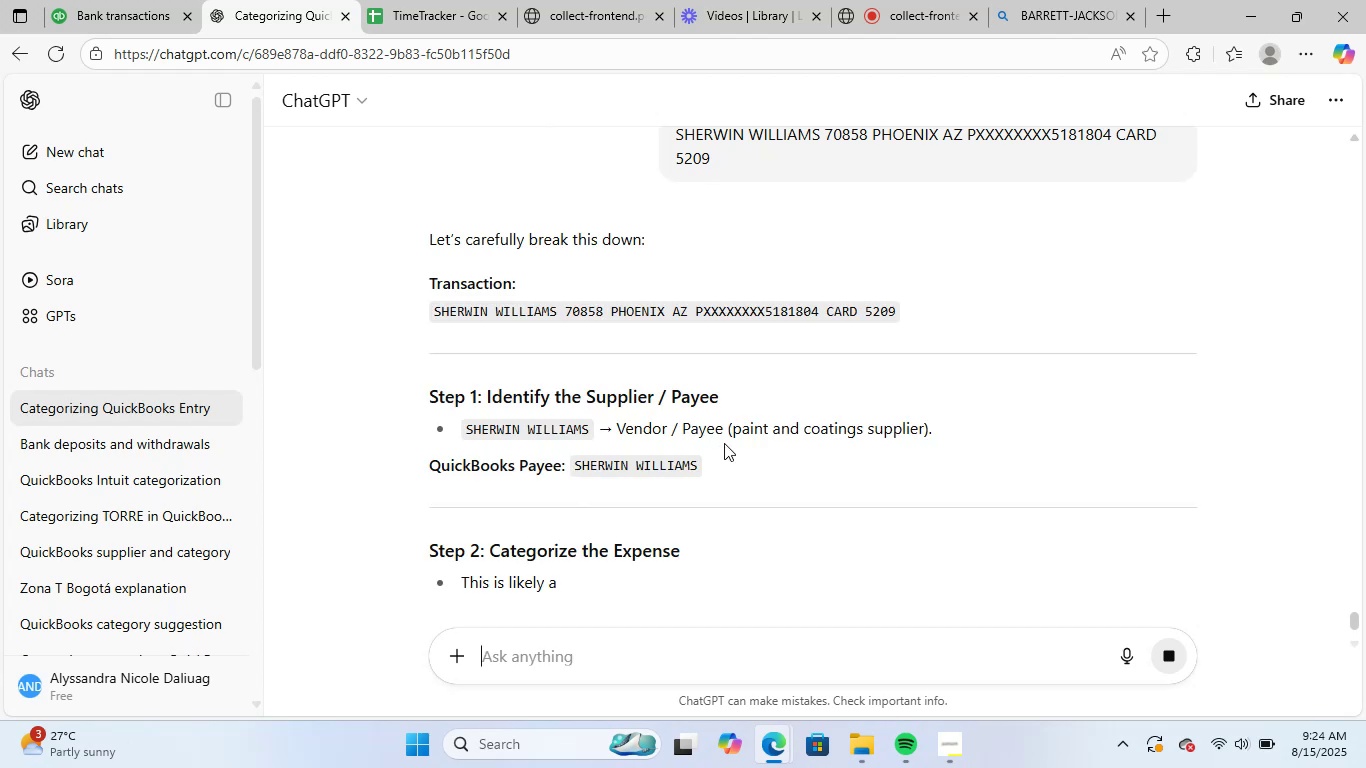 
scroll: coordinate [721, 516], scroll_direction: down, amount: 3.0
 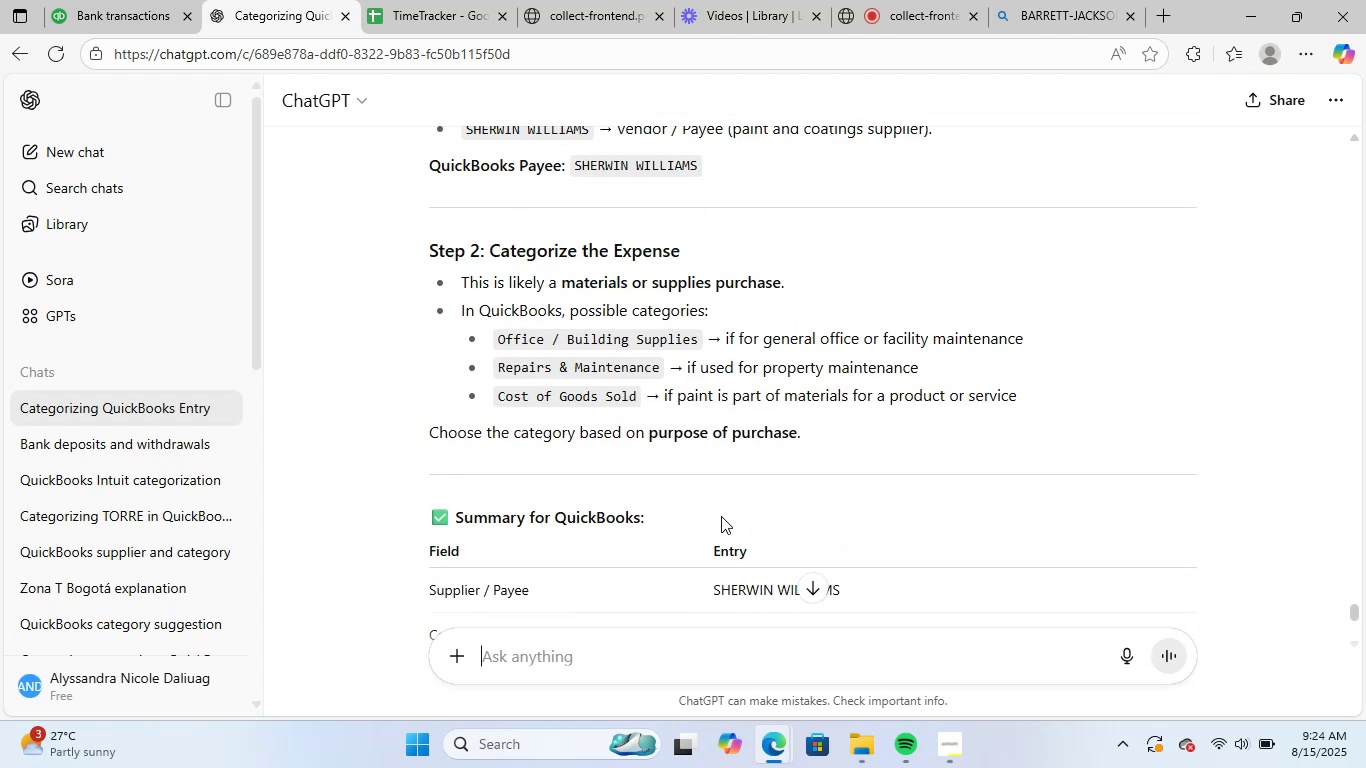 
scroll: coordinate [720, 515], scroll_direction: up, amount: 1.0
 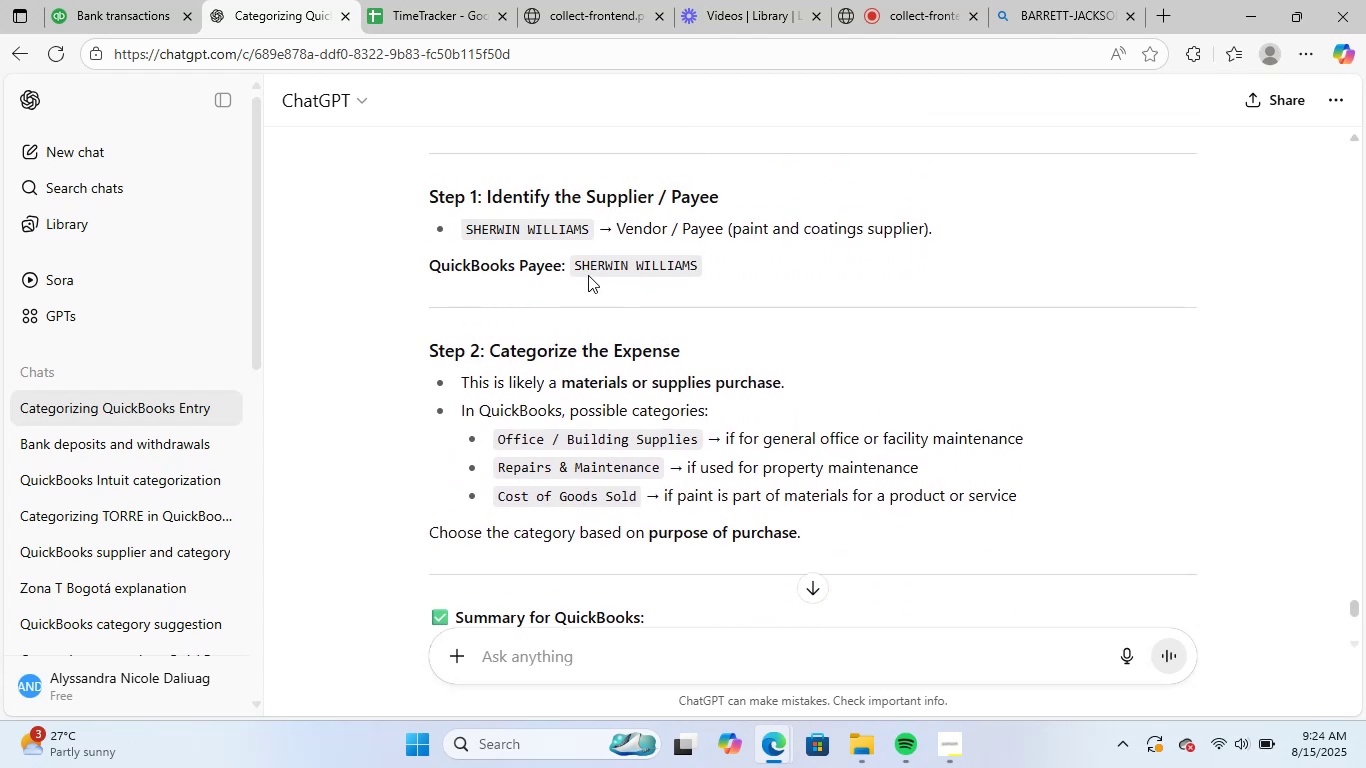 
left_click_drag(start_coordinate=[579, 268], to_coordinate=[730, 280])
 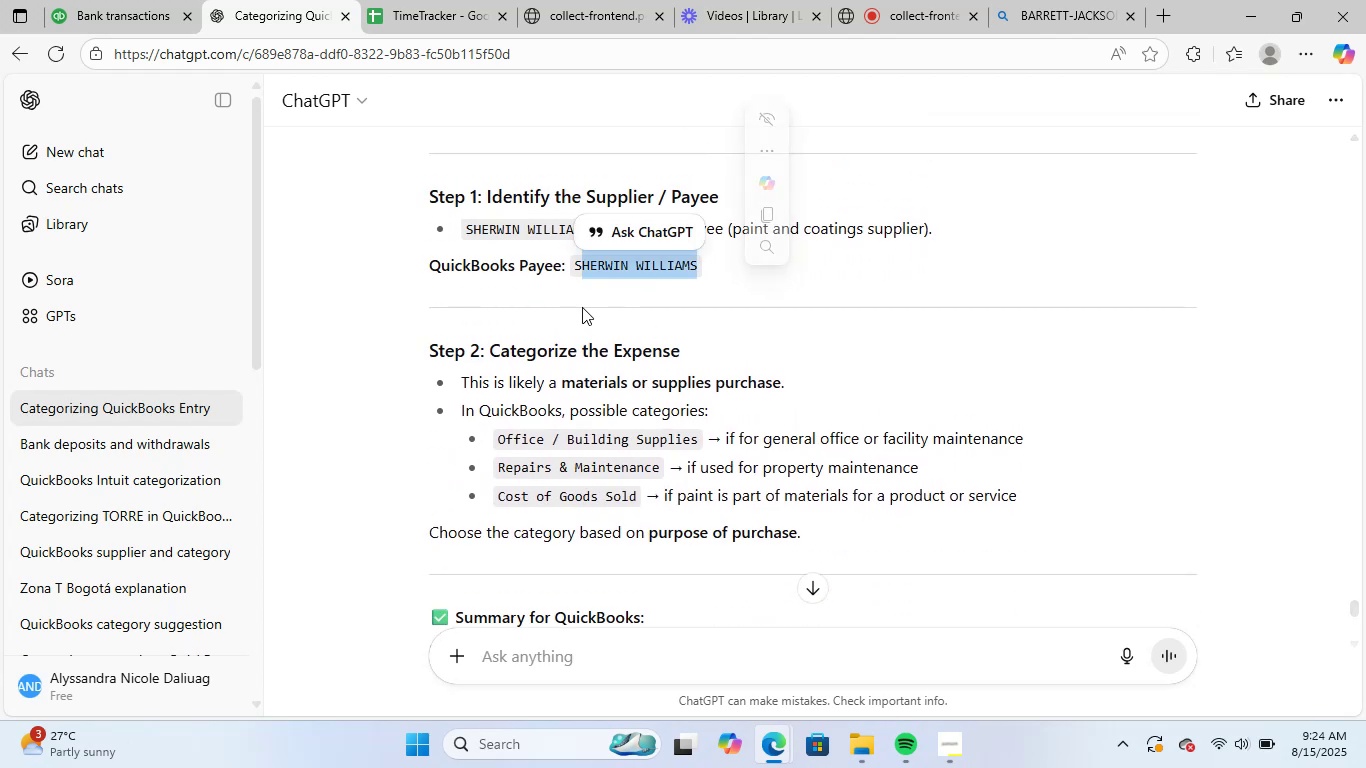 
left_click([589, 309])
 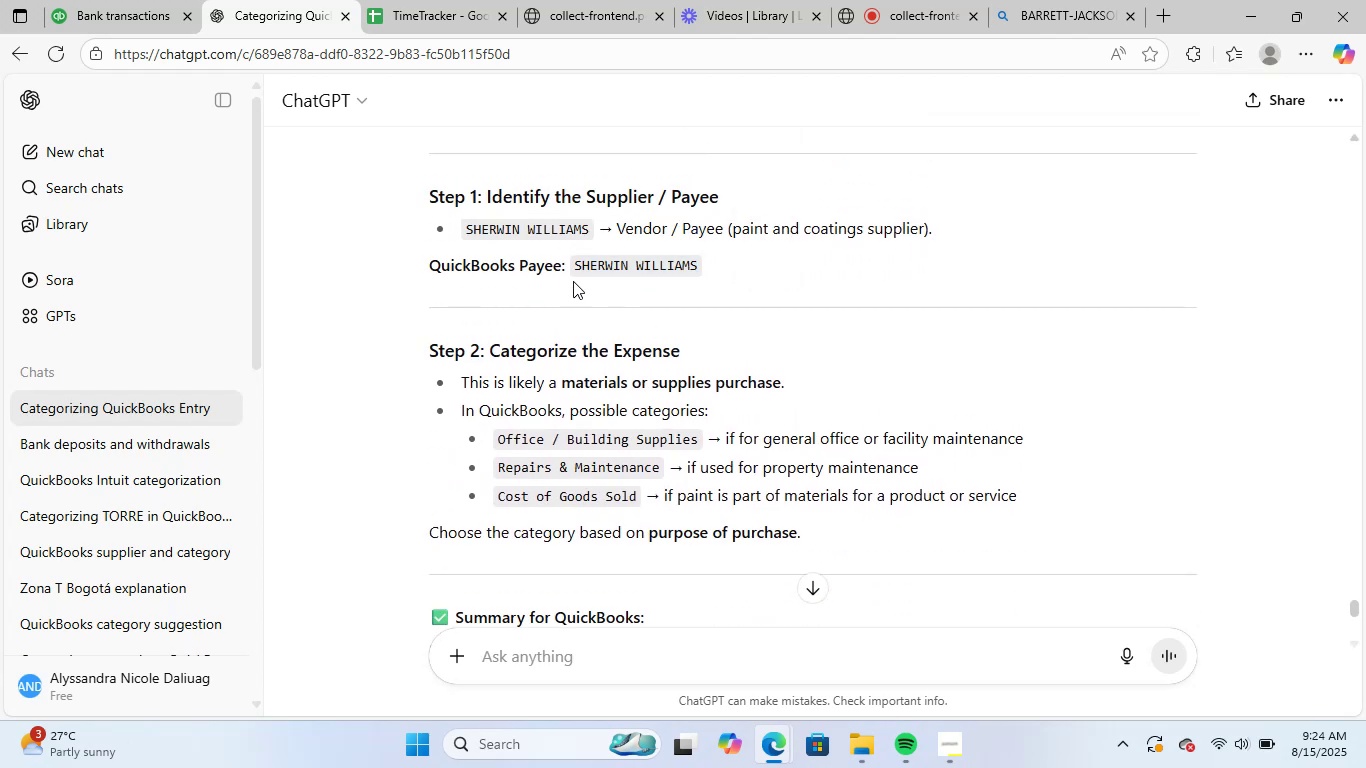 
left_click_drag(start_coordinate=[574, 270], to_coordinate=[708, 266])
 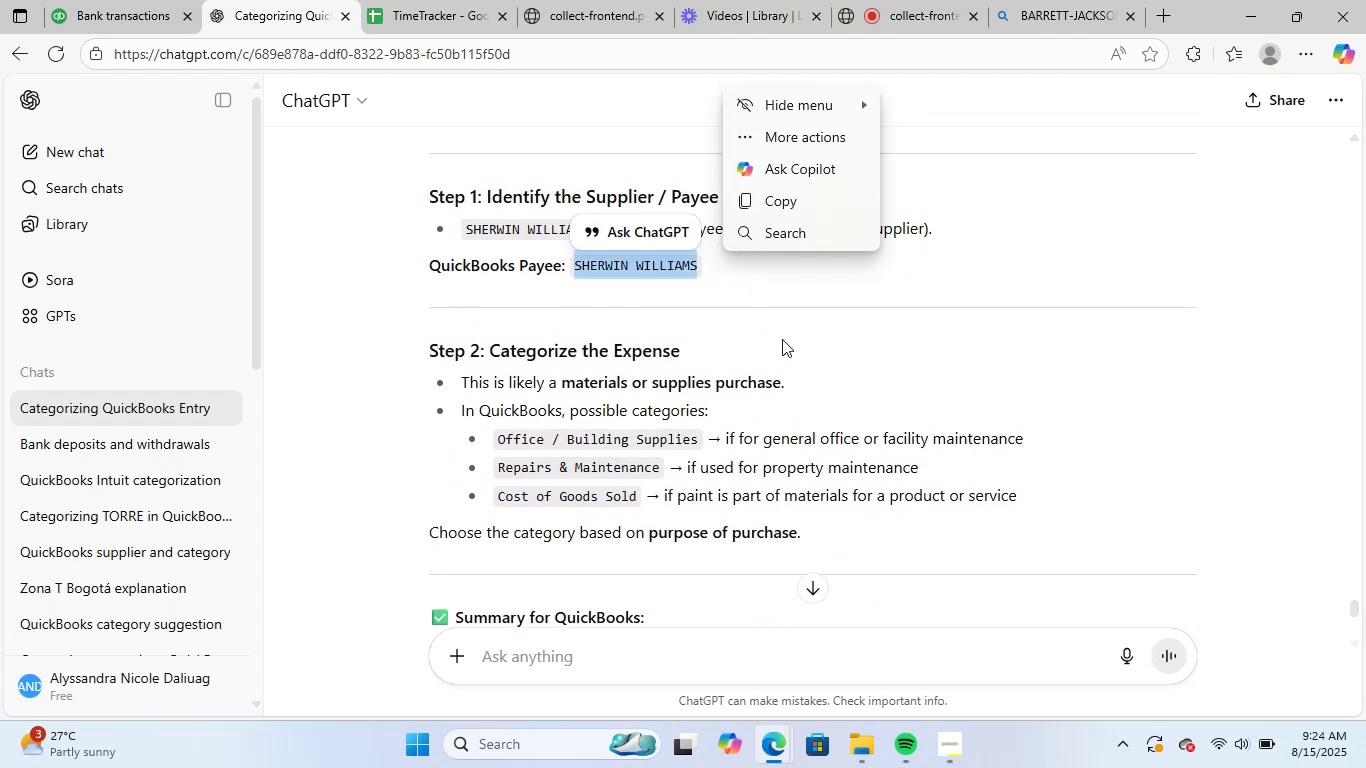 
key(Control+C)
 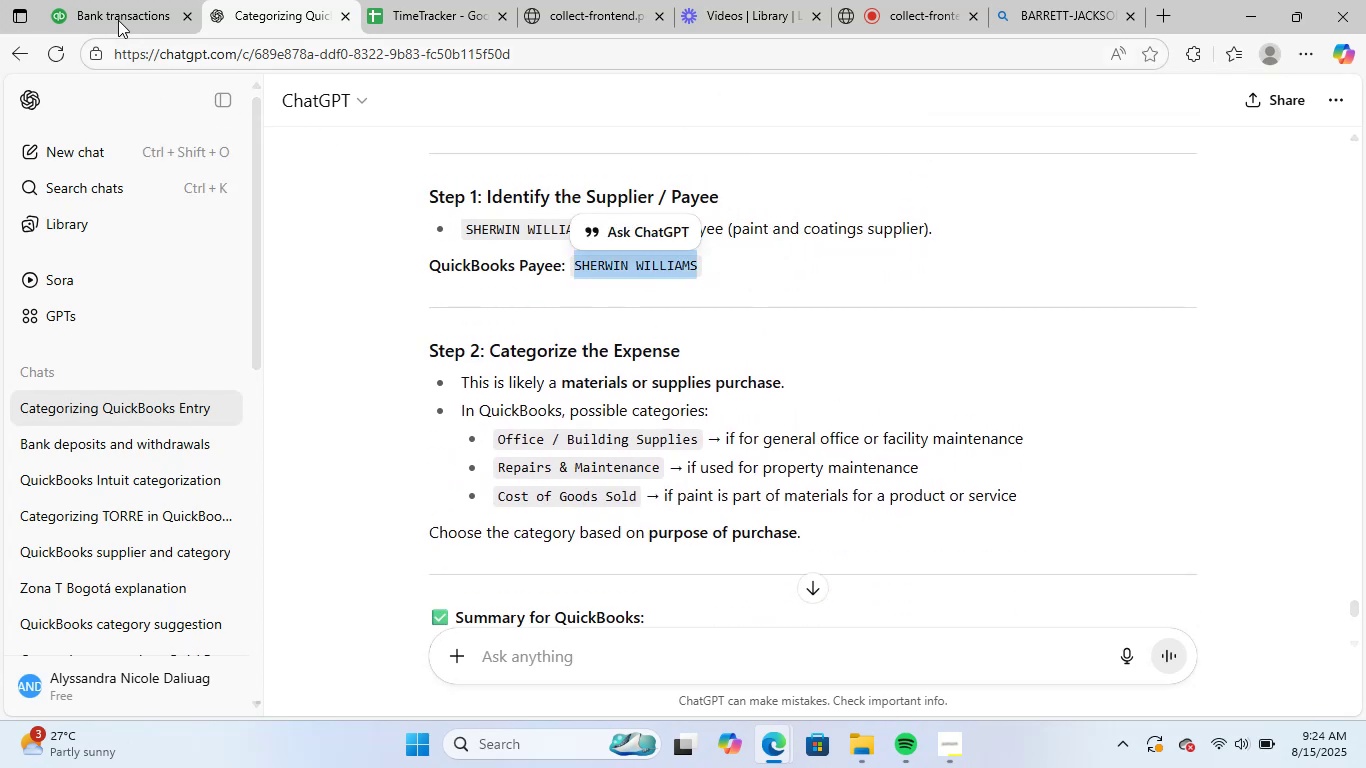 
left_click([78, 0])
 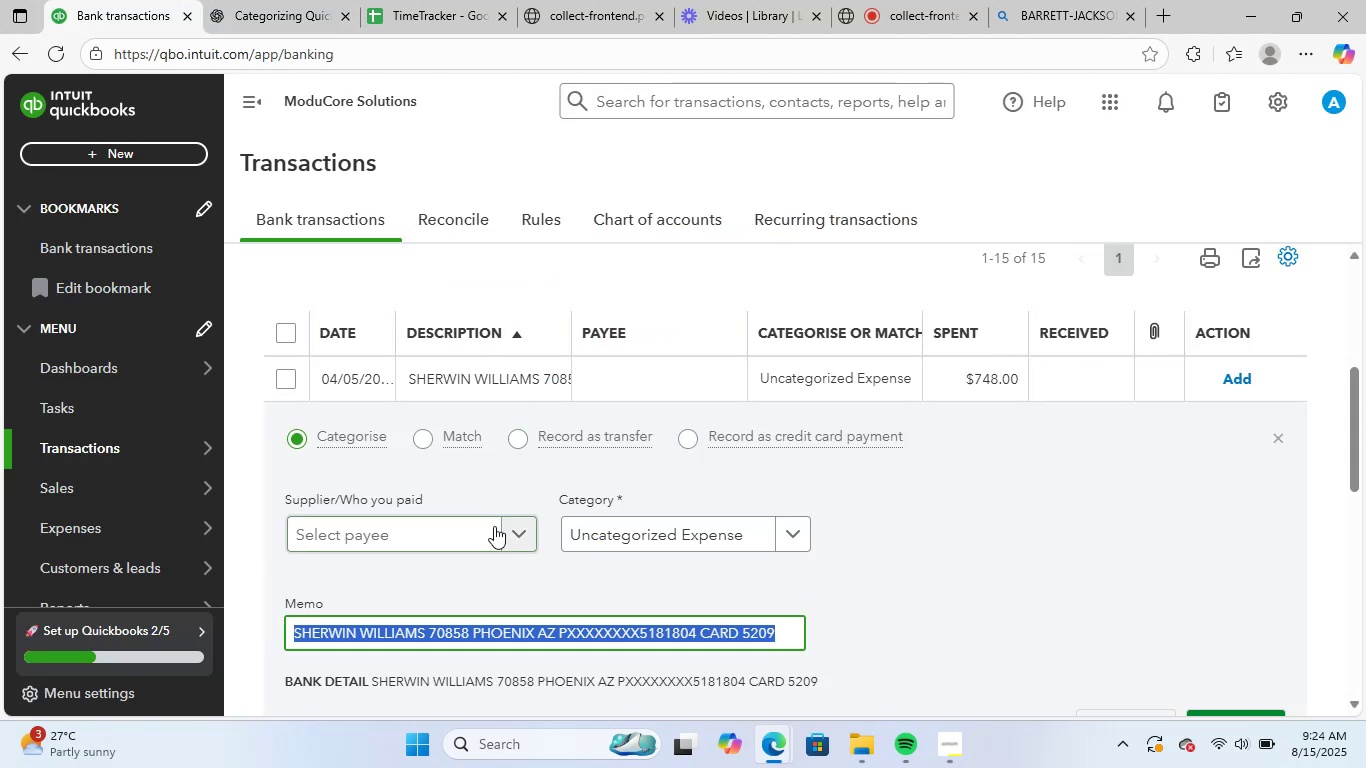 
left_click([476, 527])
 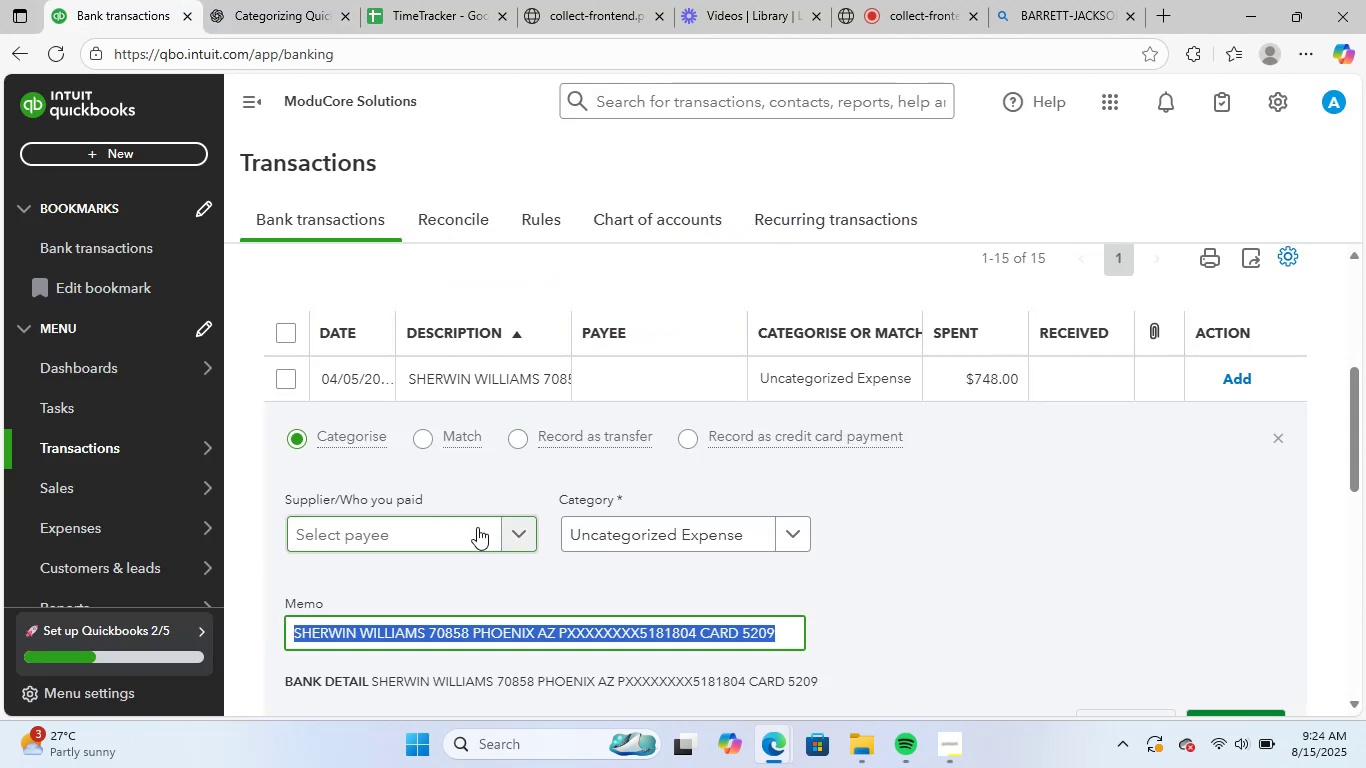 
key(Control+ControlLeft)
 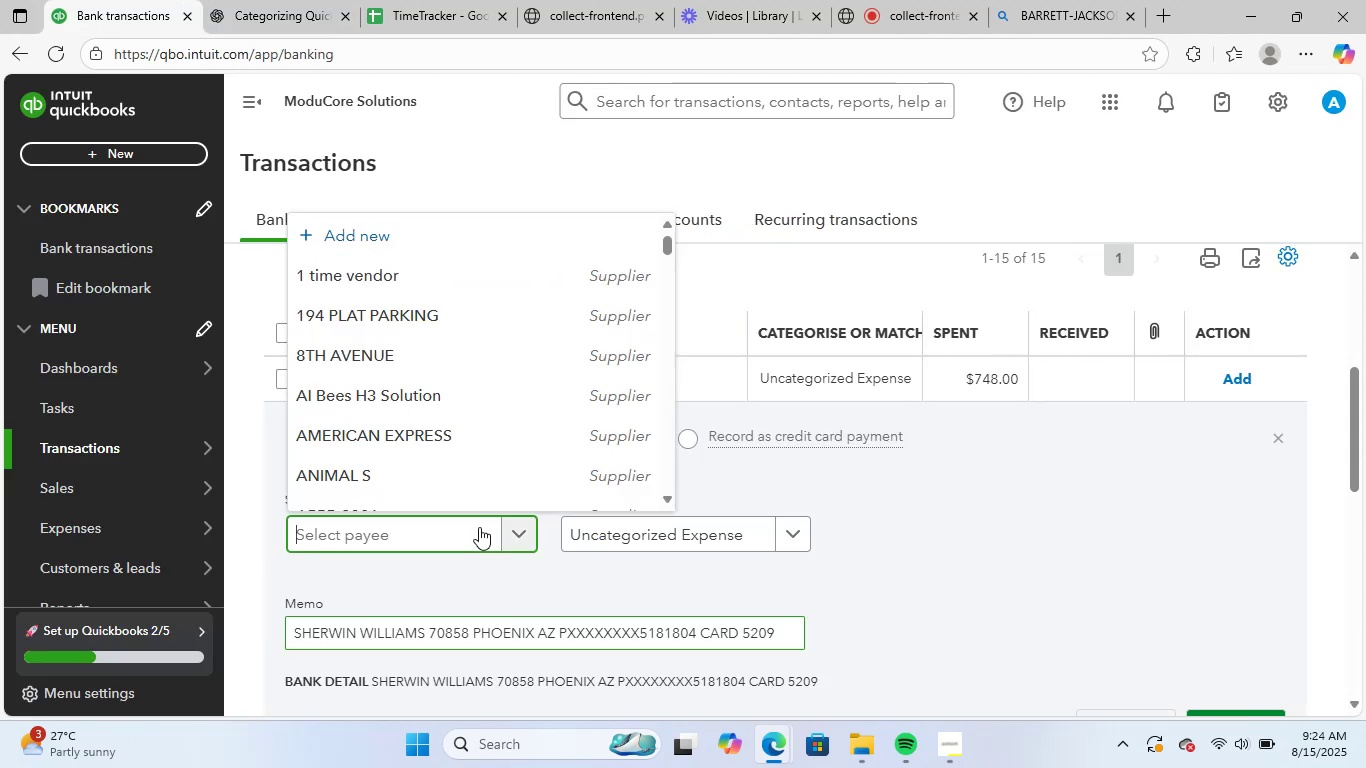 
key(Control+V)
 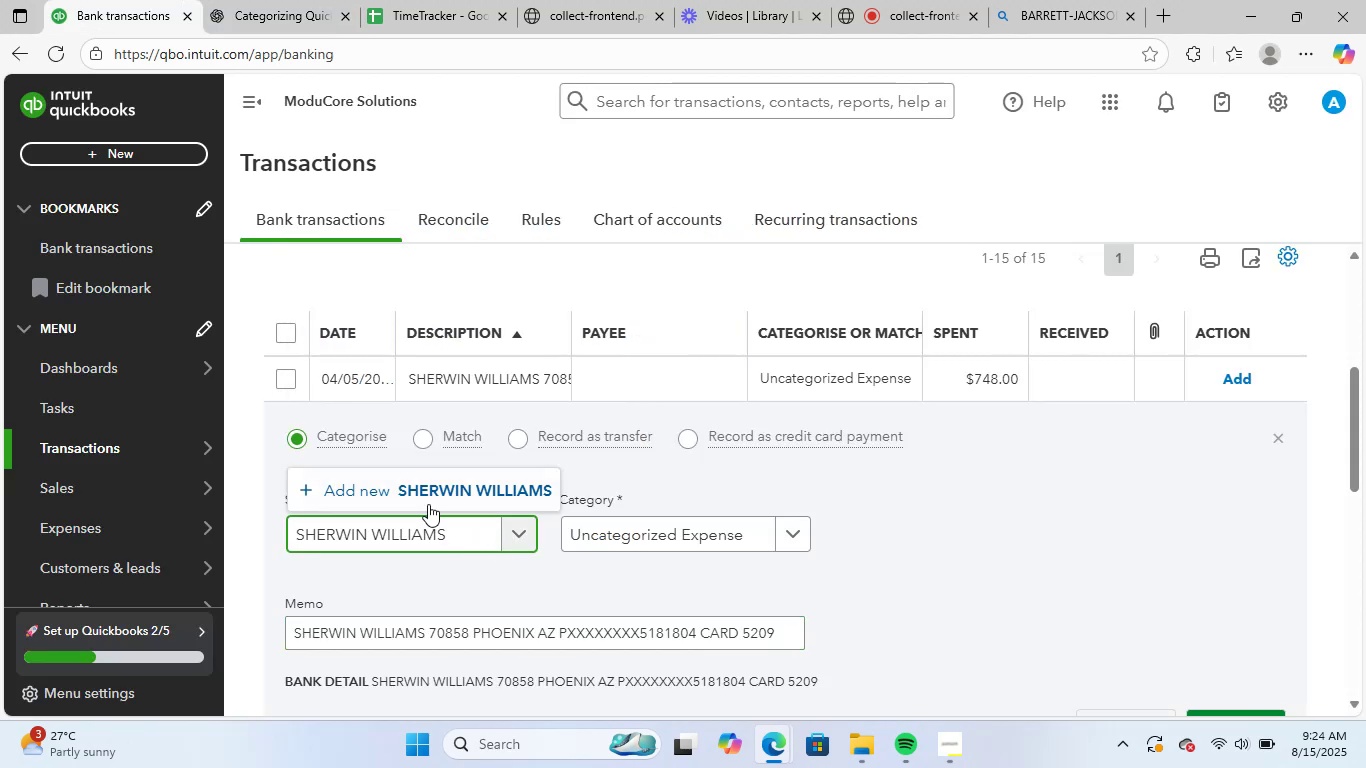 
left_click([454, 481])
 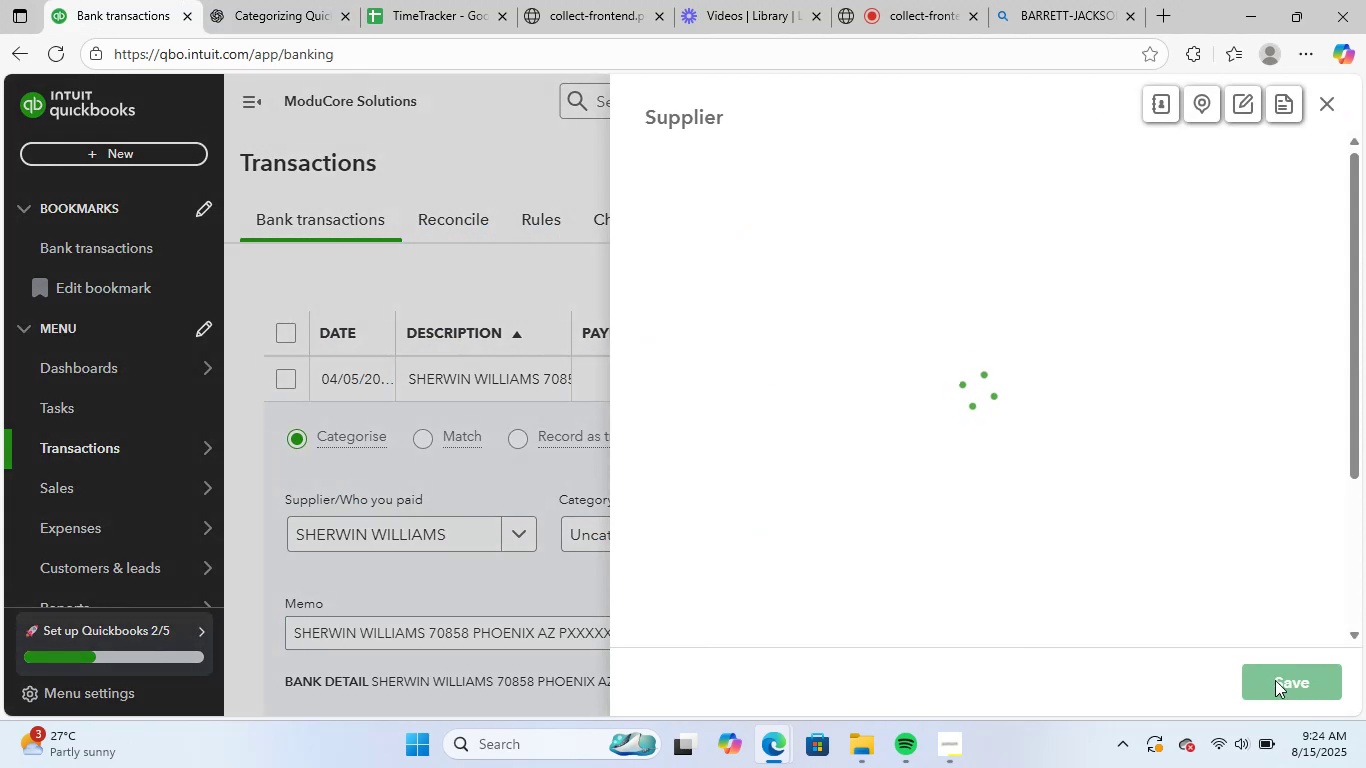 
left_click([1284, 685])
 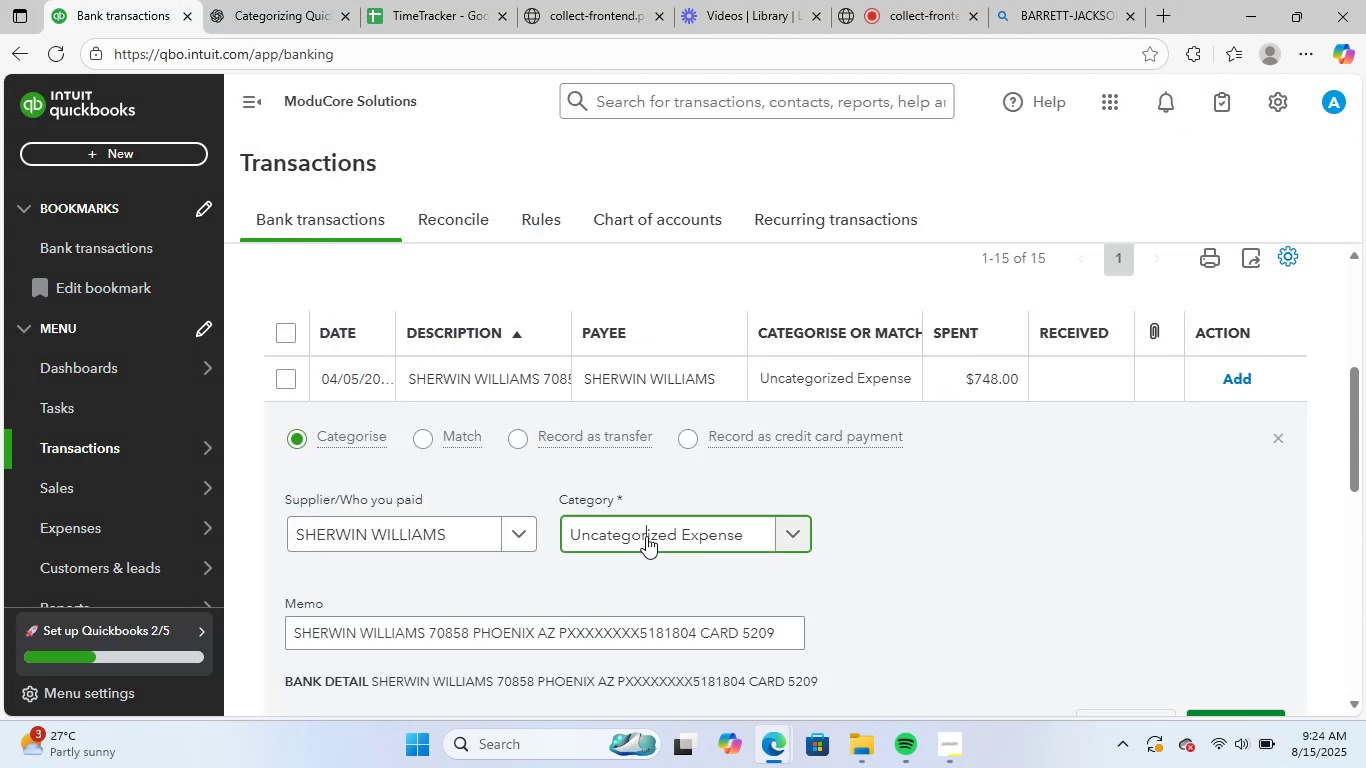 
type(of)
 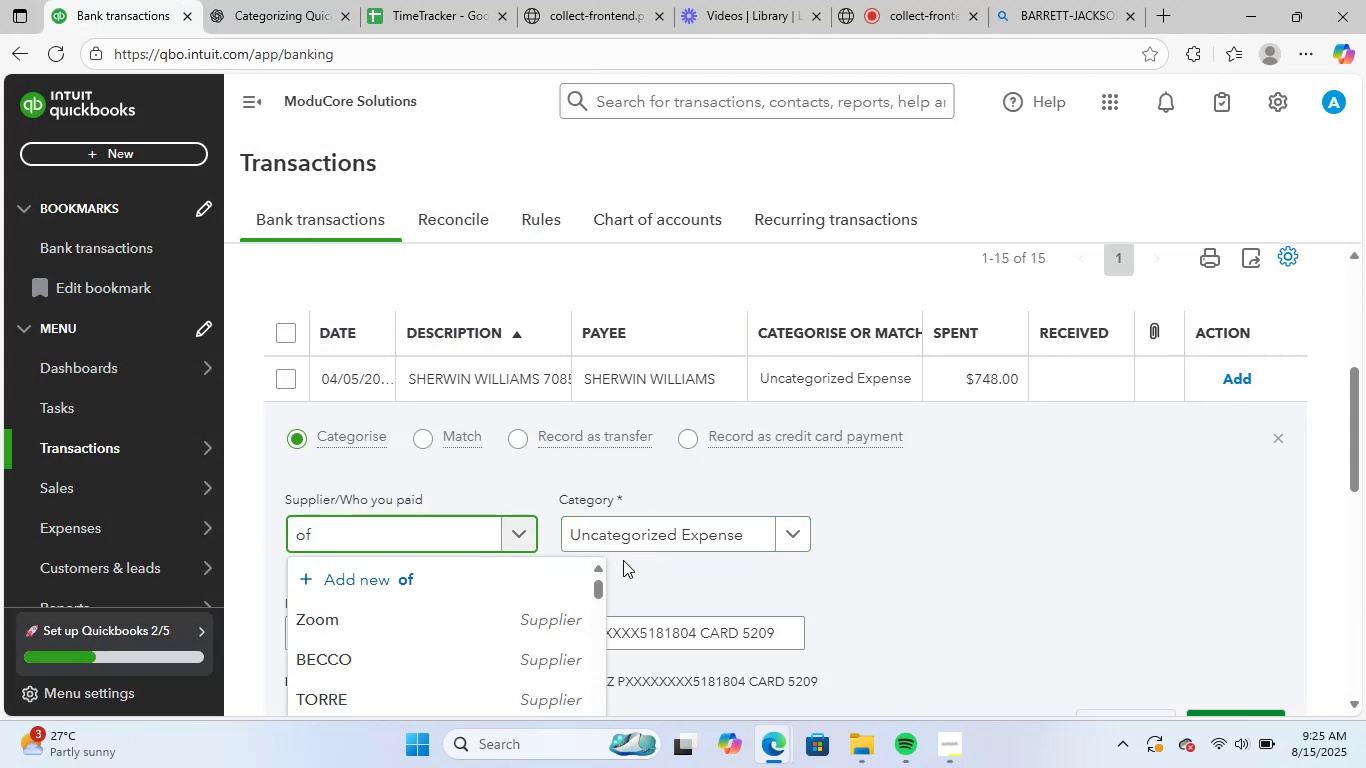 
left_click([730, 550])
 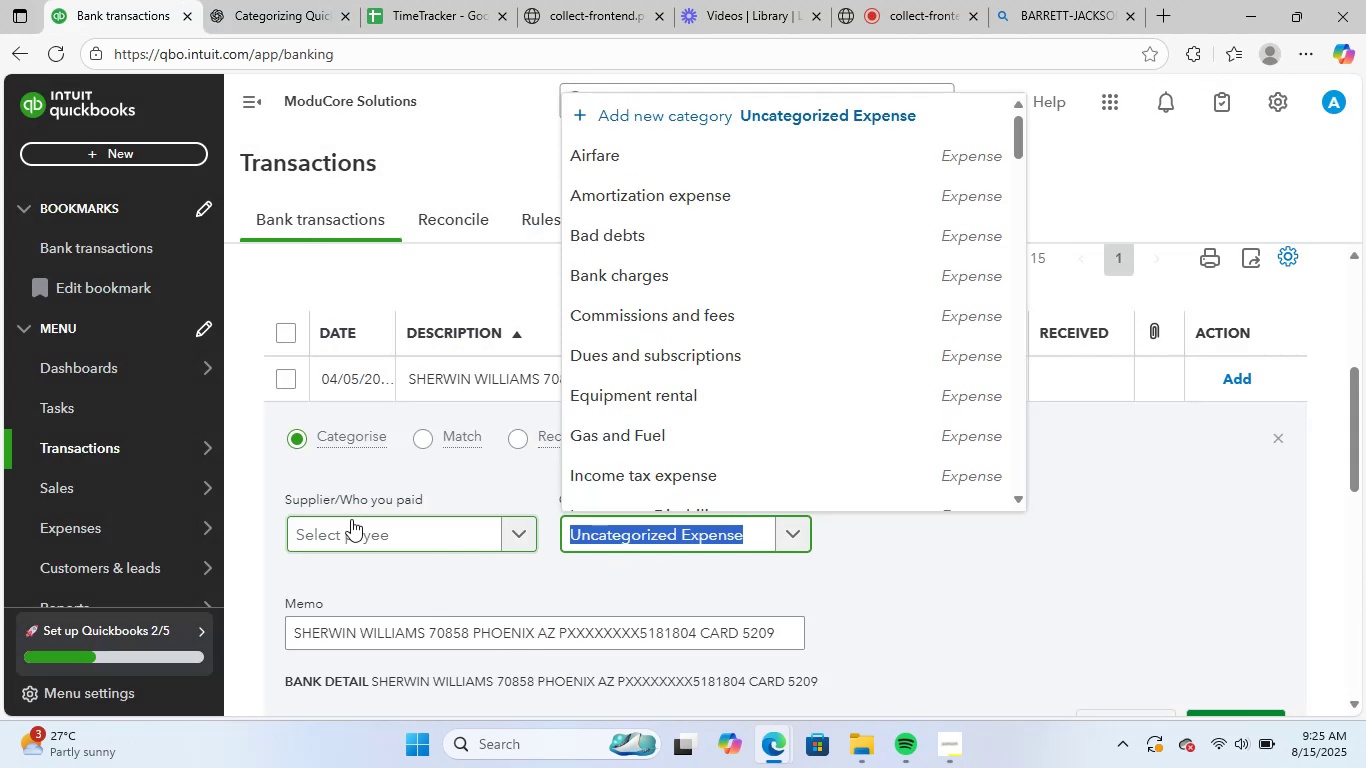 
double_click([351, 519])
 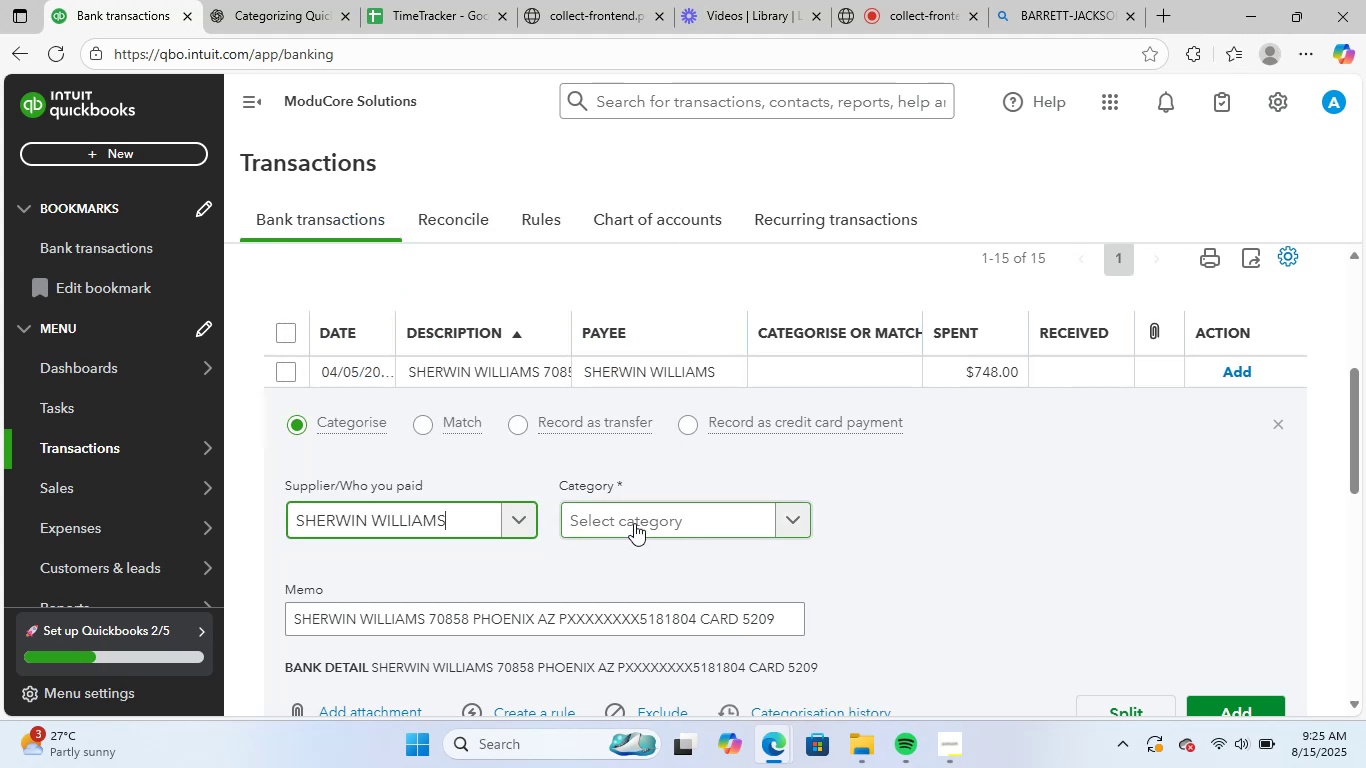 
type(offi)
 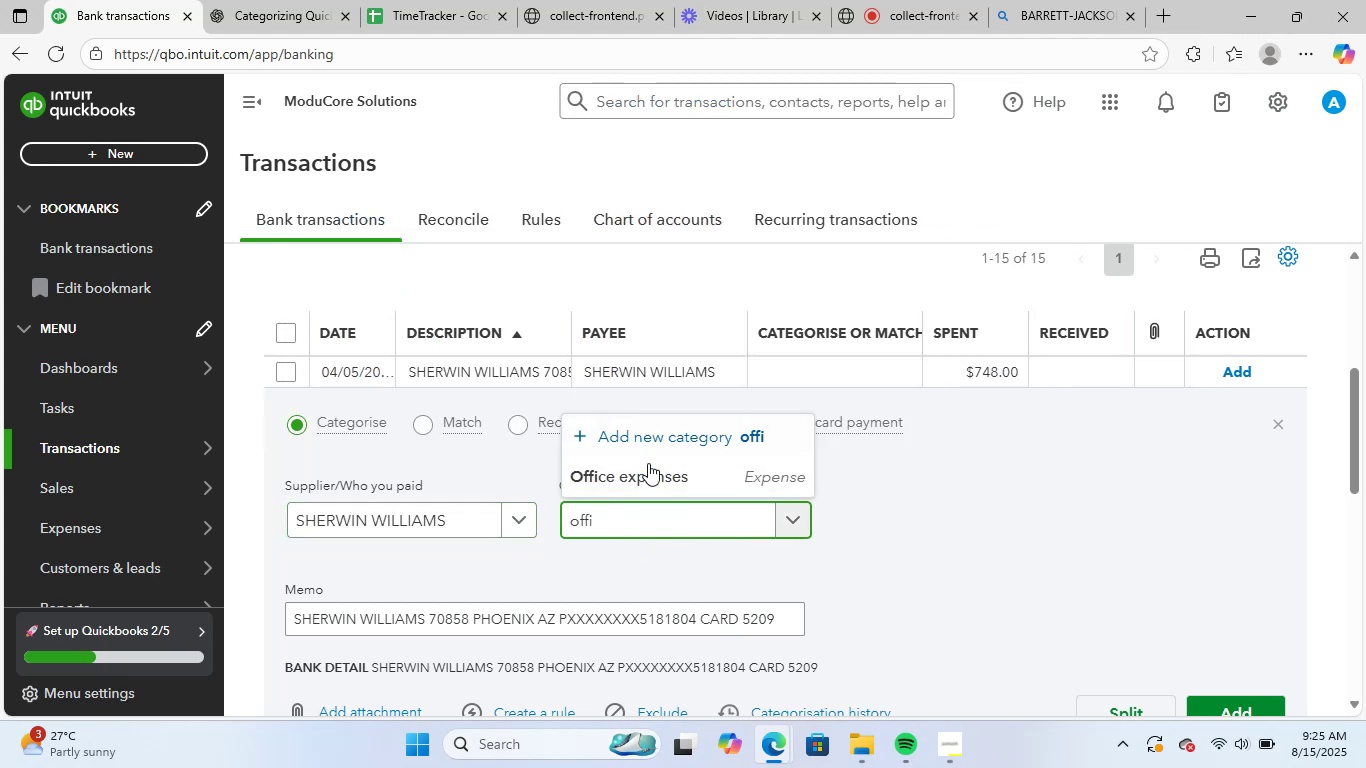 
left_click([650, 478])
 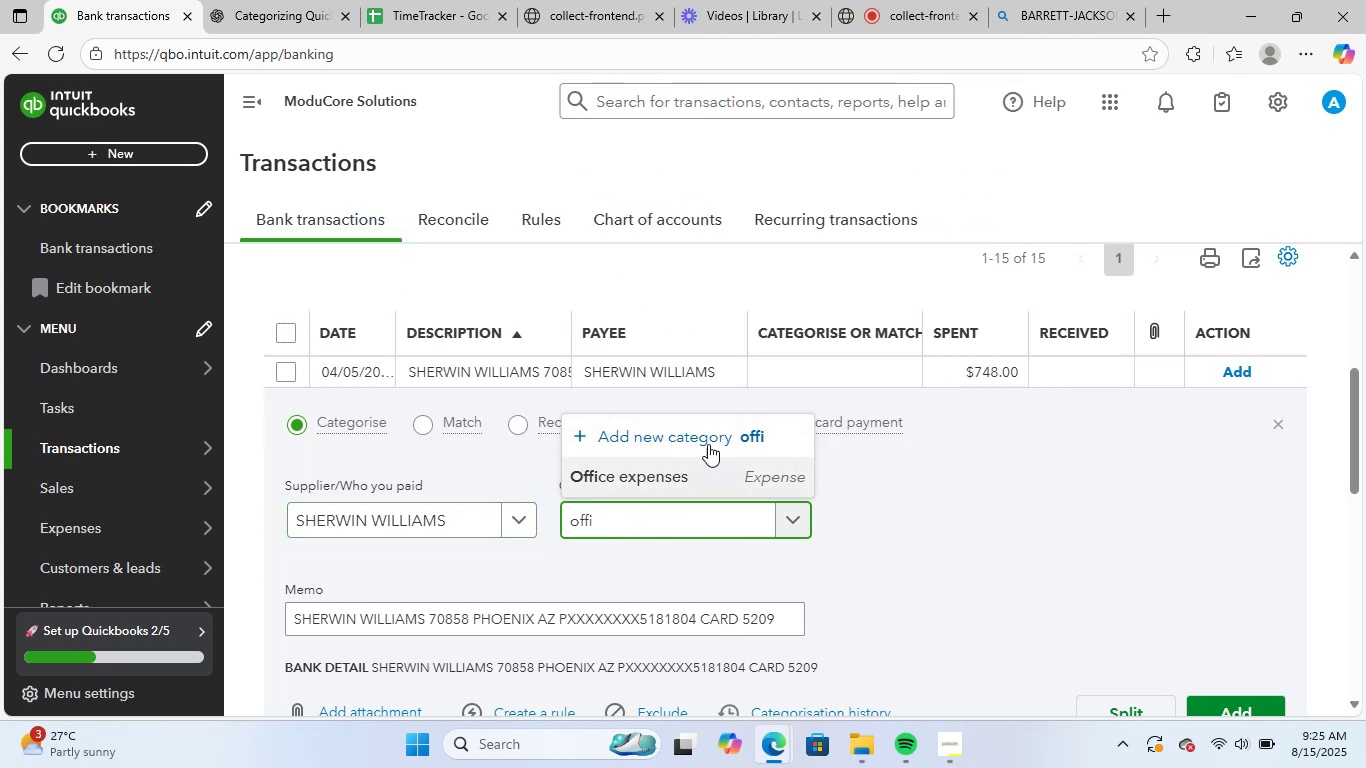 
scroll: coordinate [762, 440], scroll_direction: down, amount: 1.0
 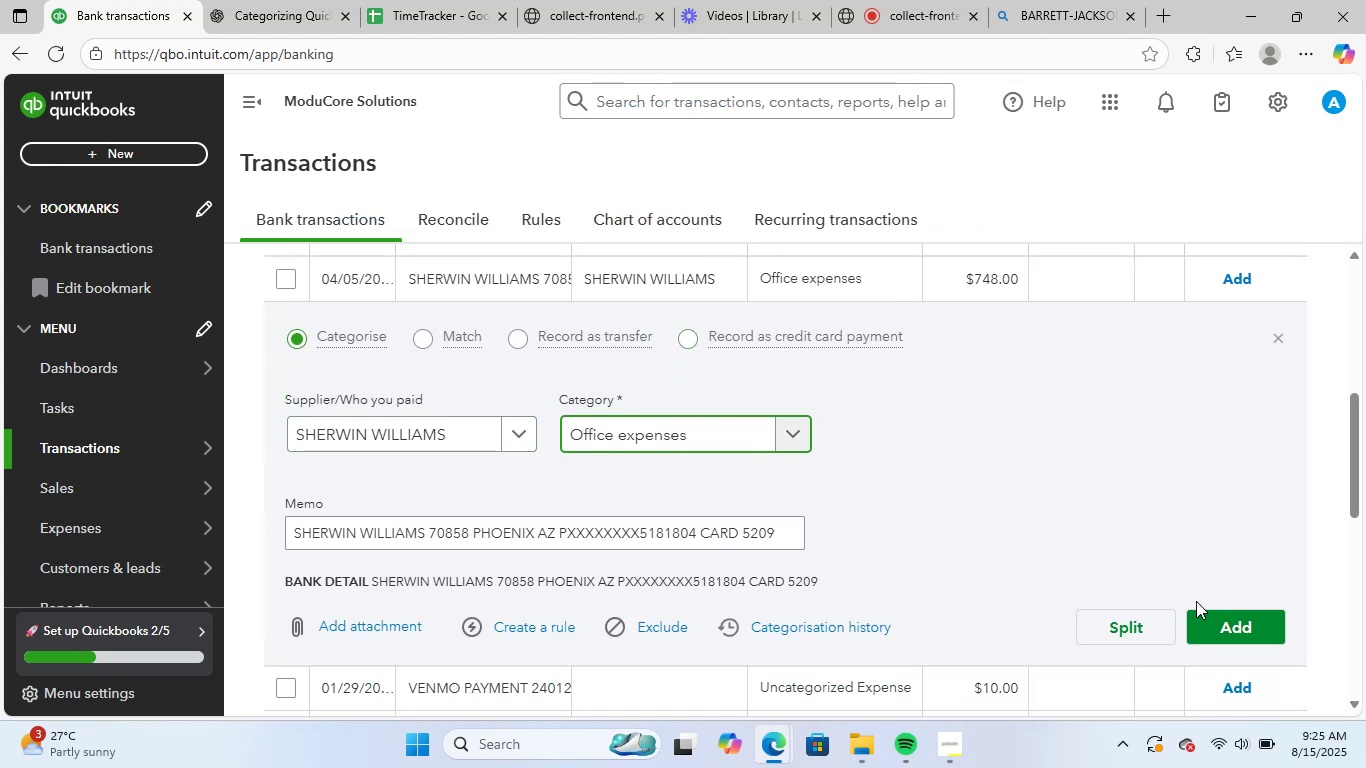 
left_click([1216, 614])
 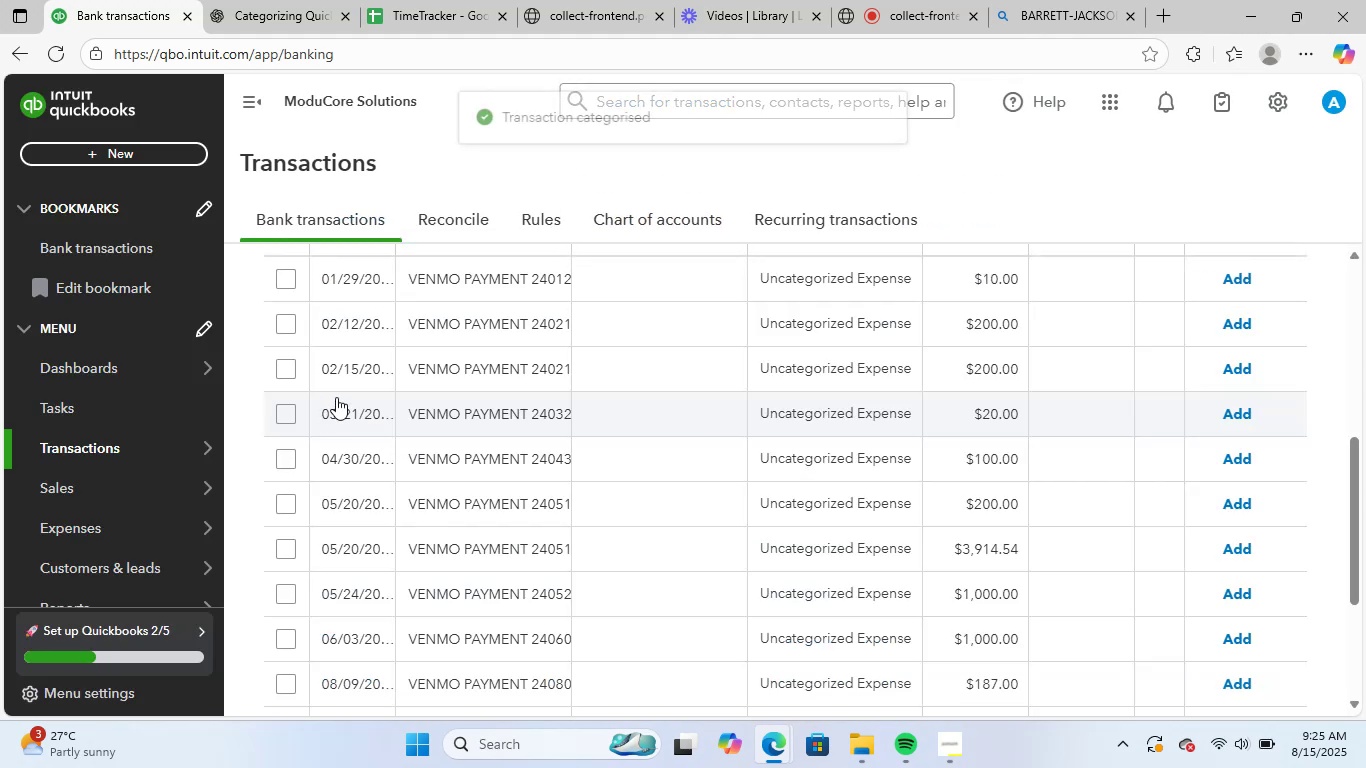 
scroll: coordinate [624, 529], scroll_direction: up, amount: 2.0
 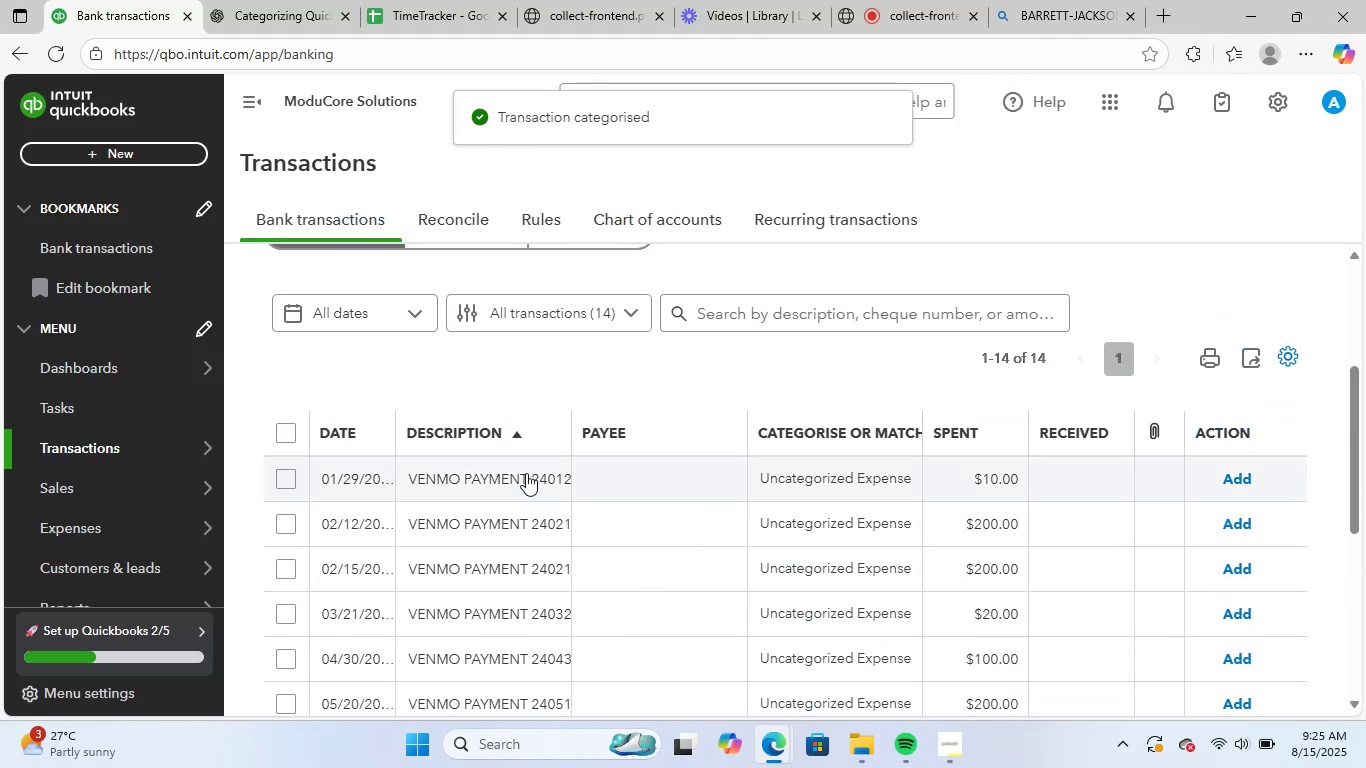 
left_click([526, 478])
 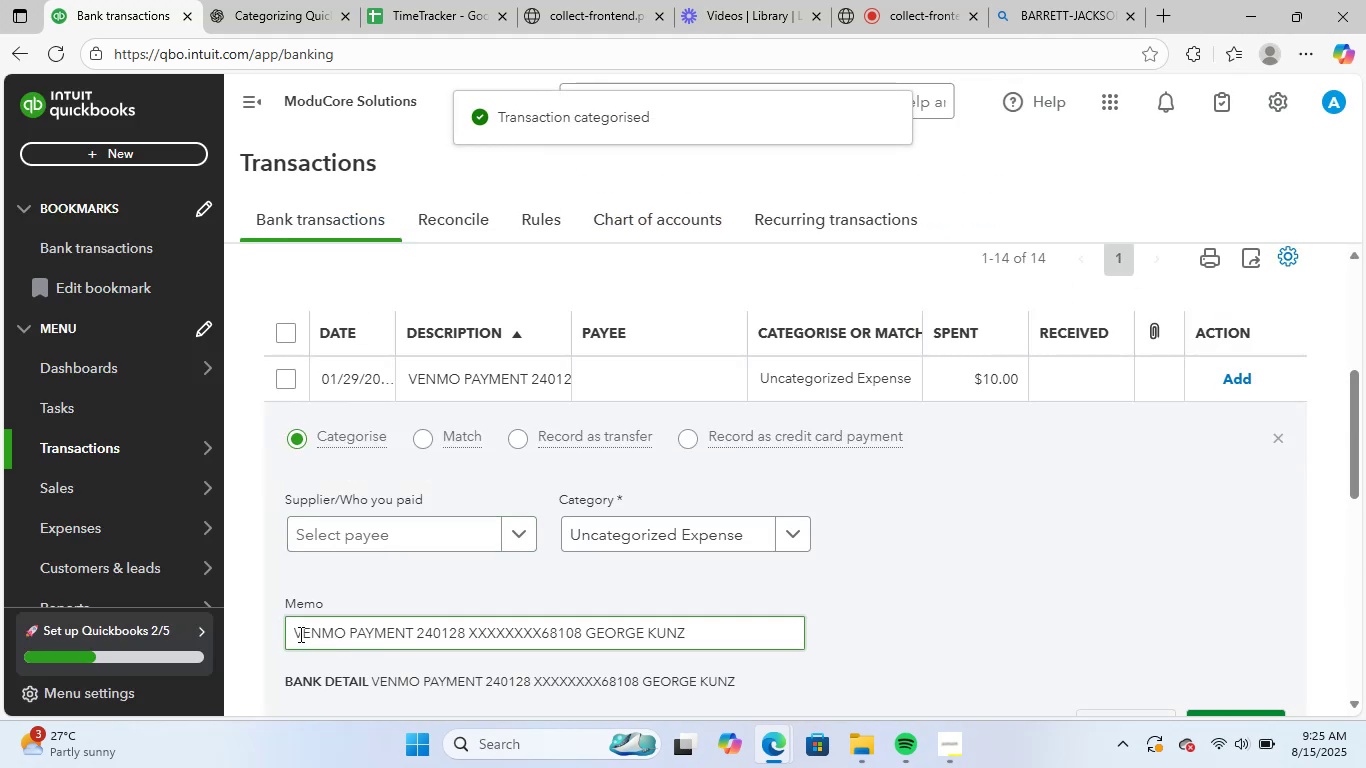 
left_click_drag(start_coordinate=[296, 638], to_coordinate=[775, 636])
 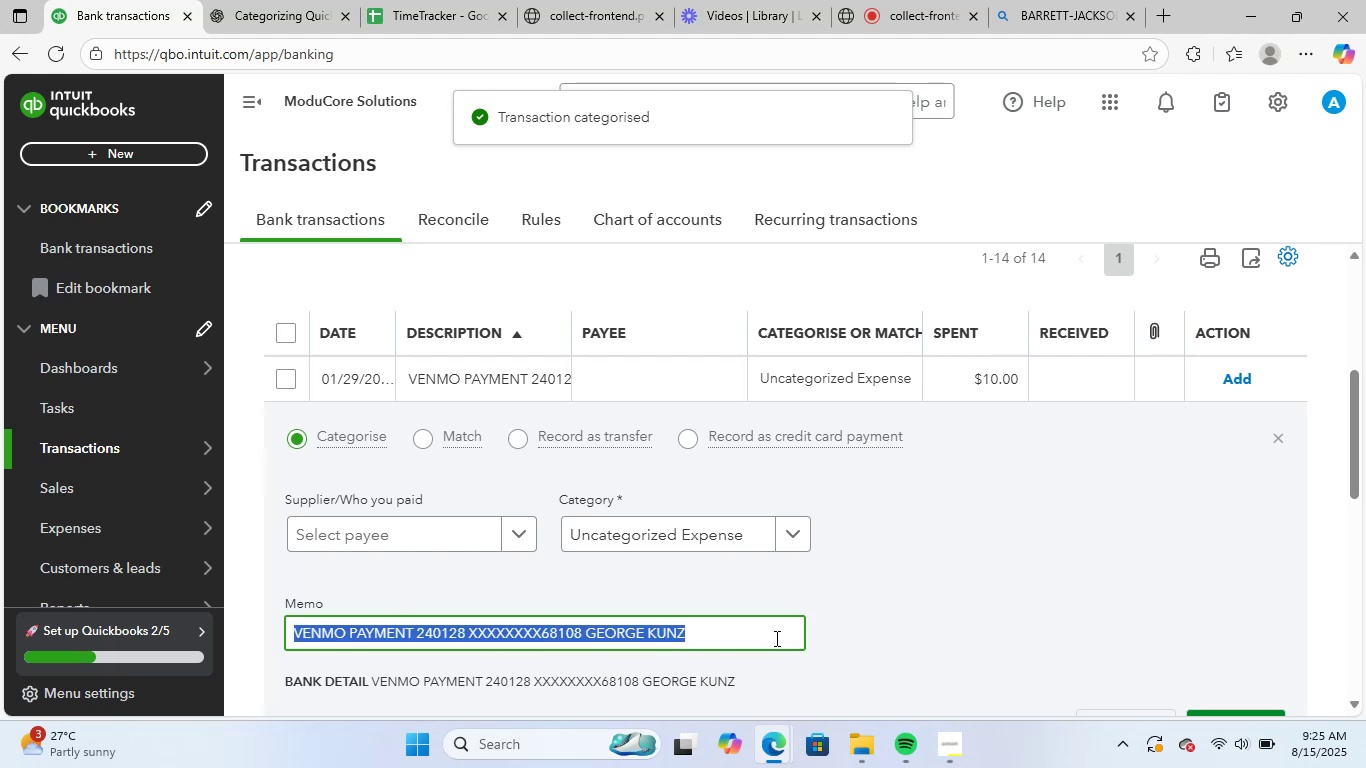 
key(Control+C)
 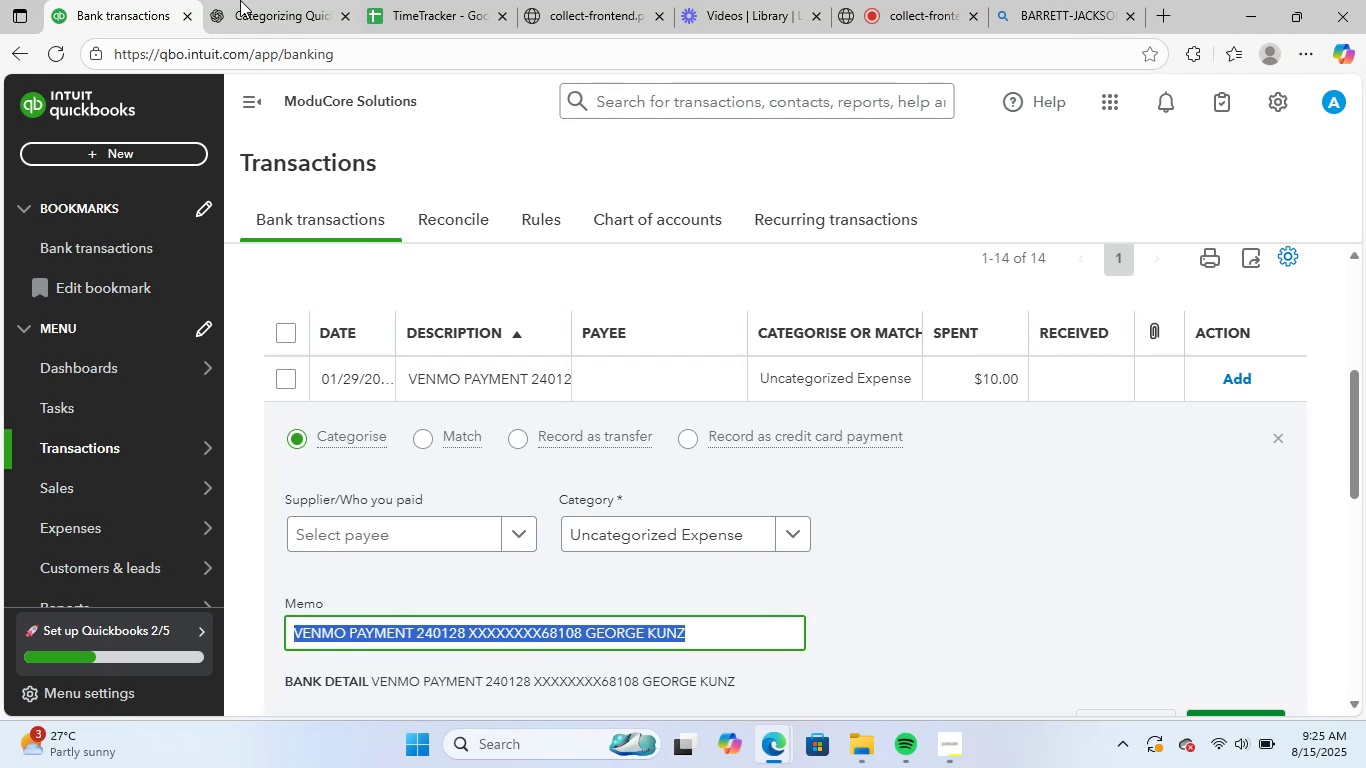 
left_click([258, 0])
 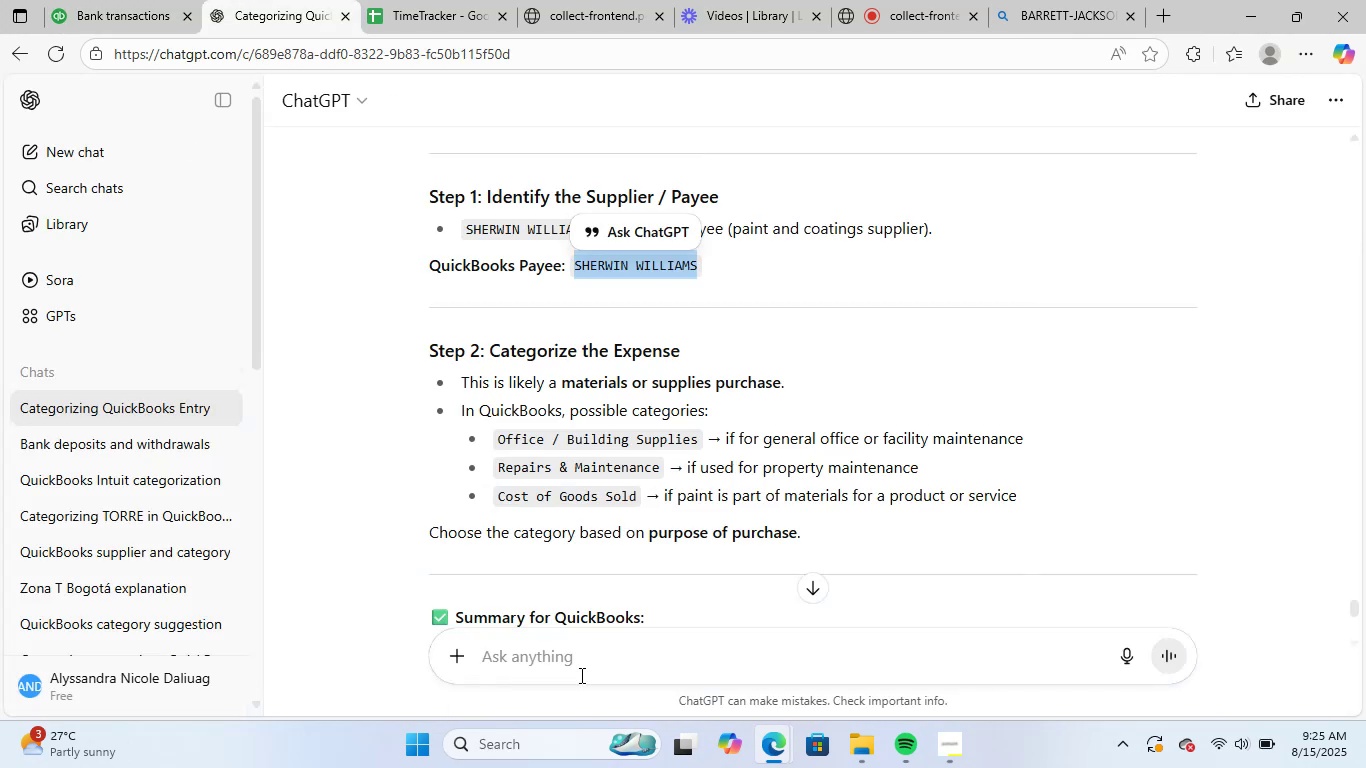 
left_click([589, 661])
 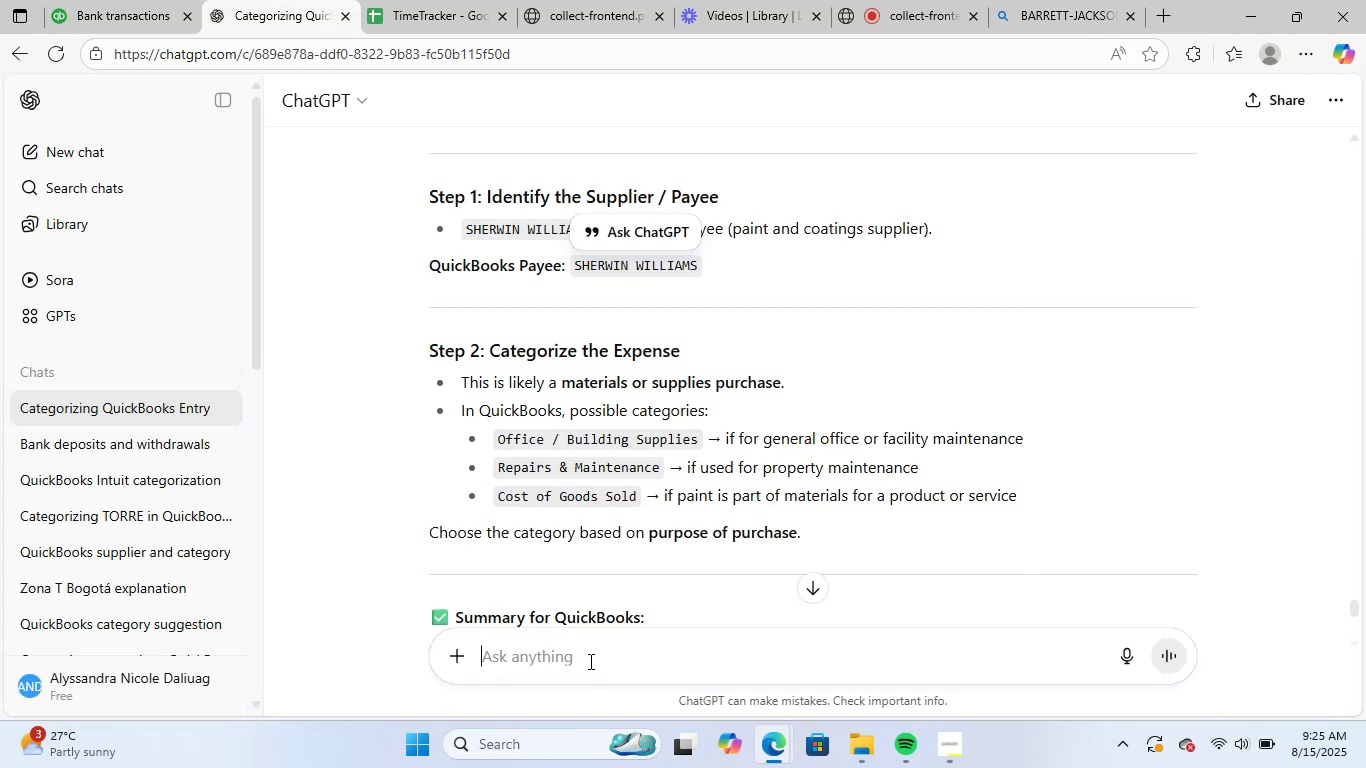 
key(Control+ControlLeft)
 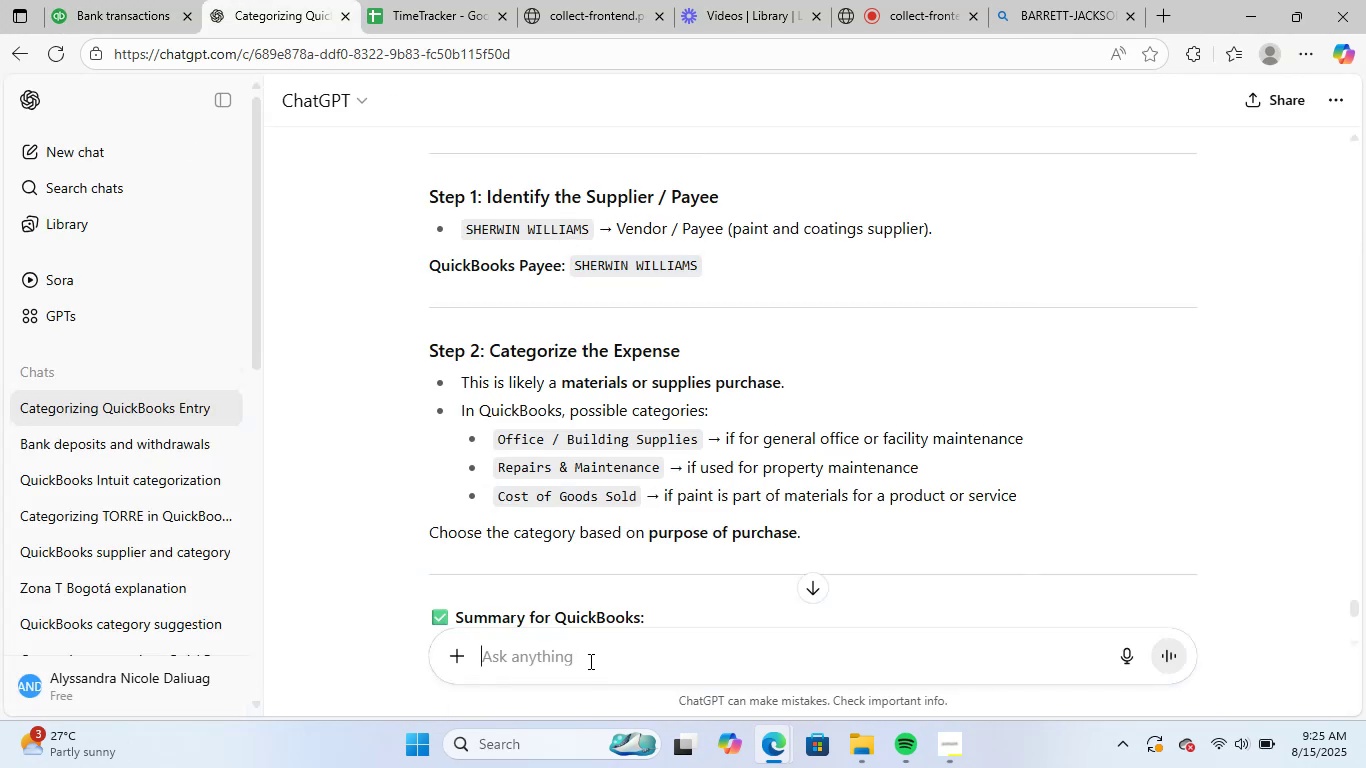 
key(Control+V)
 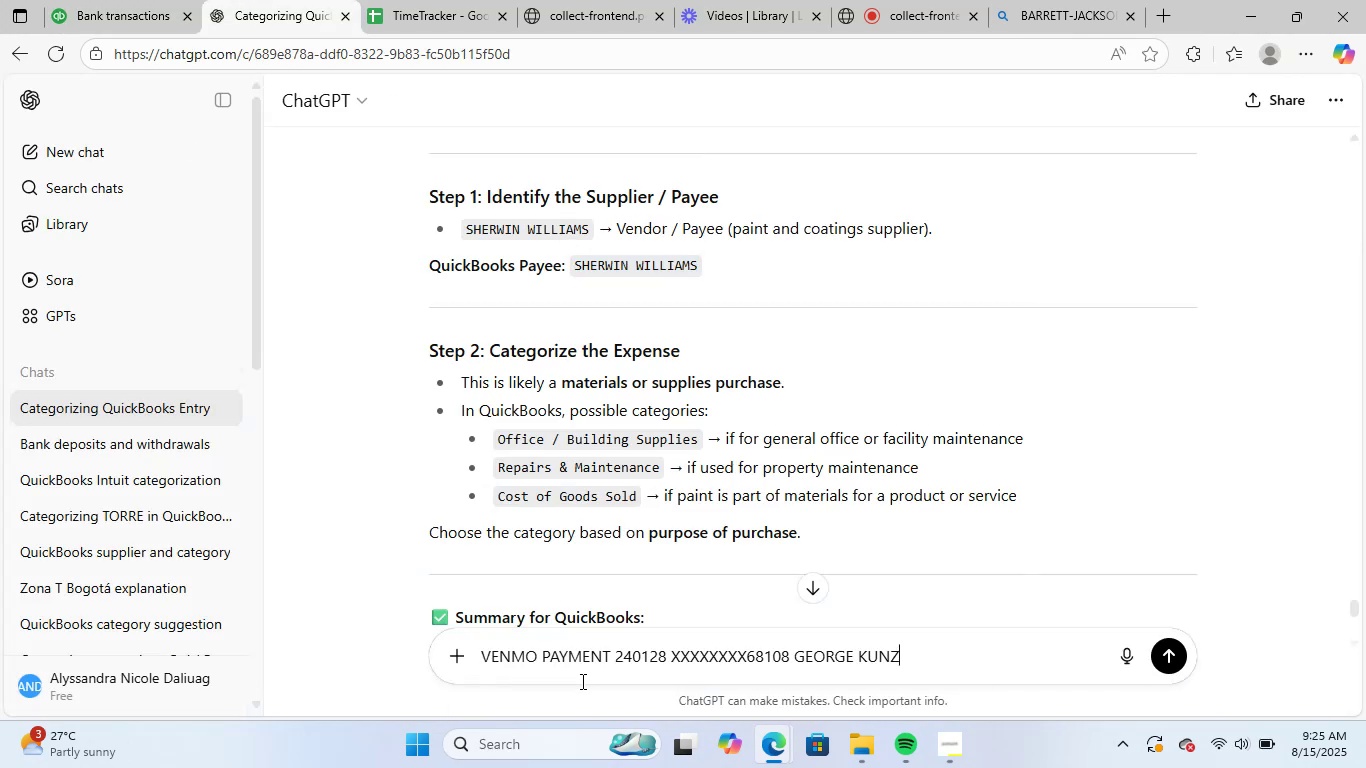 
key(NumpadEnter)
 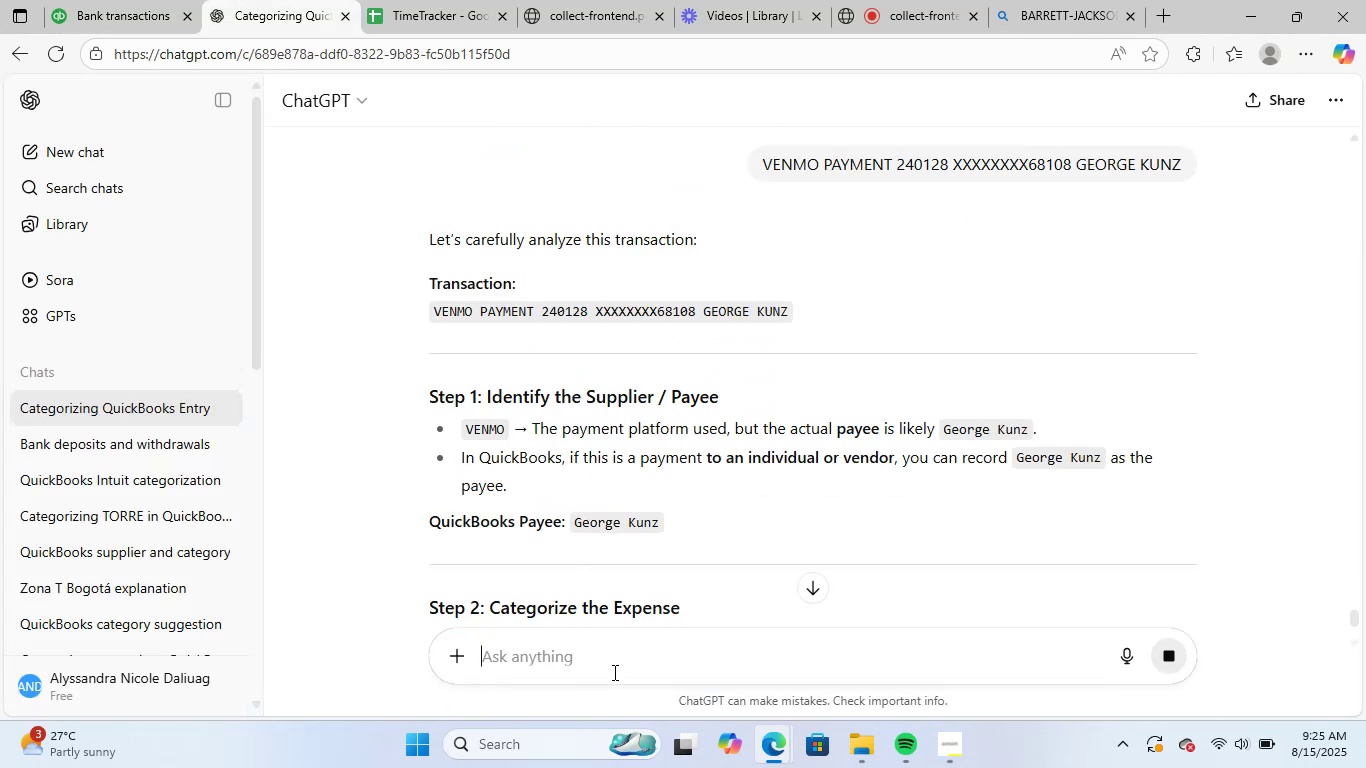 
wait(5.24)
 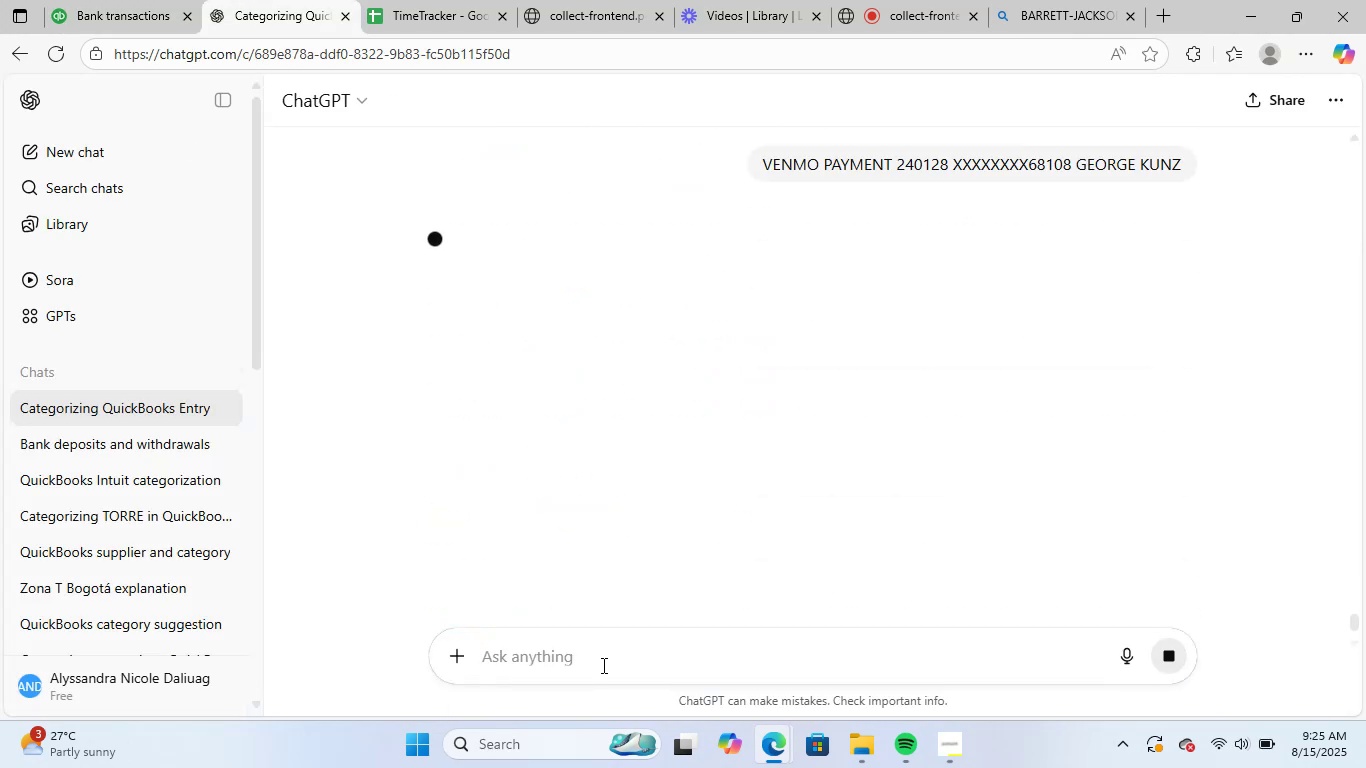 
scroll: coordinate [639, 569], scroll_direction: down, amount: 2.0
 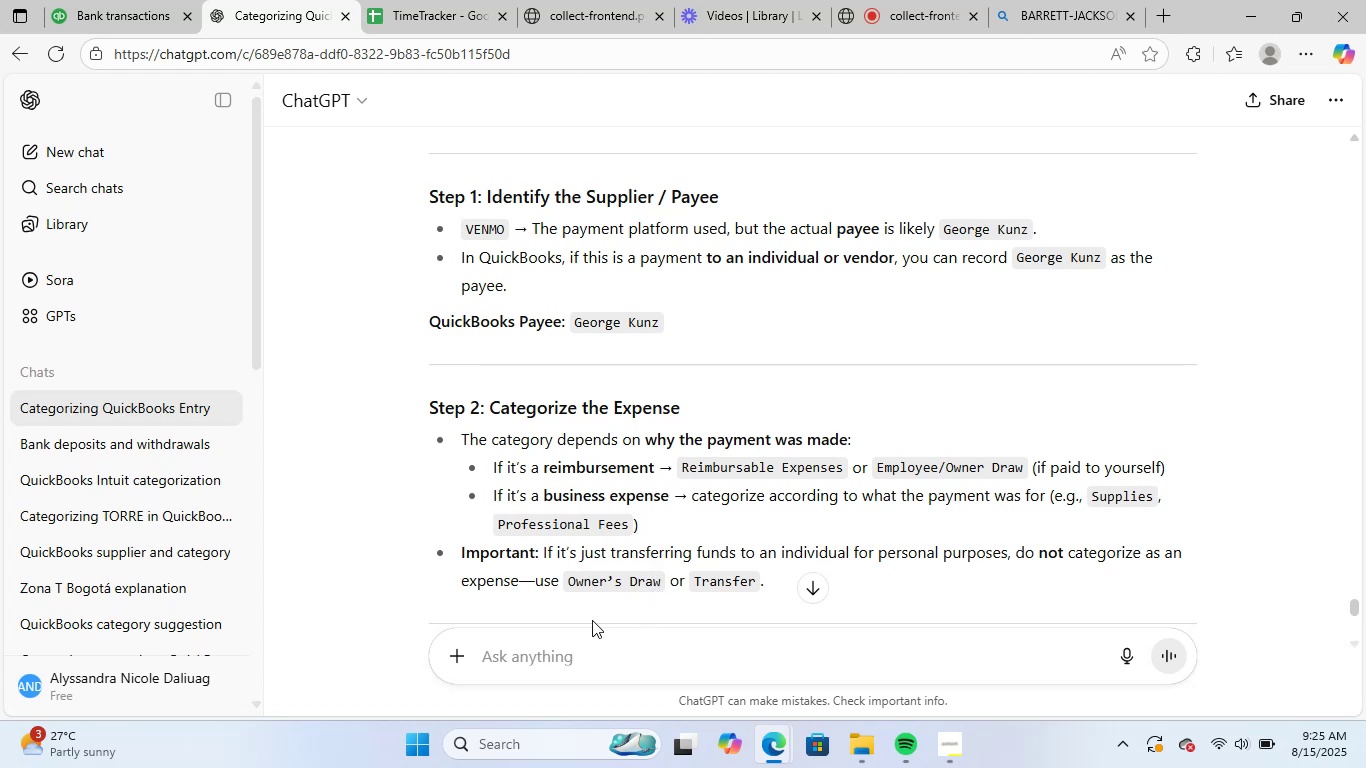 
wait(6.85)
 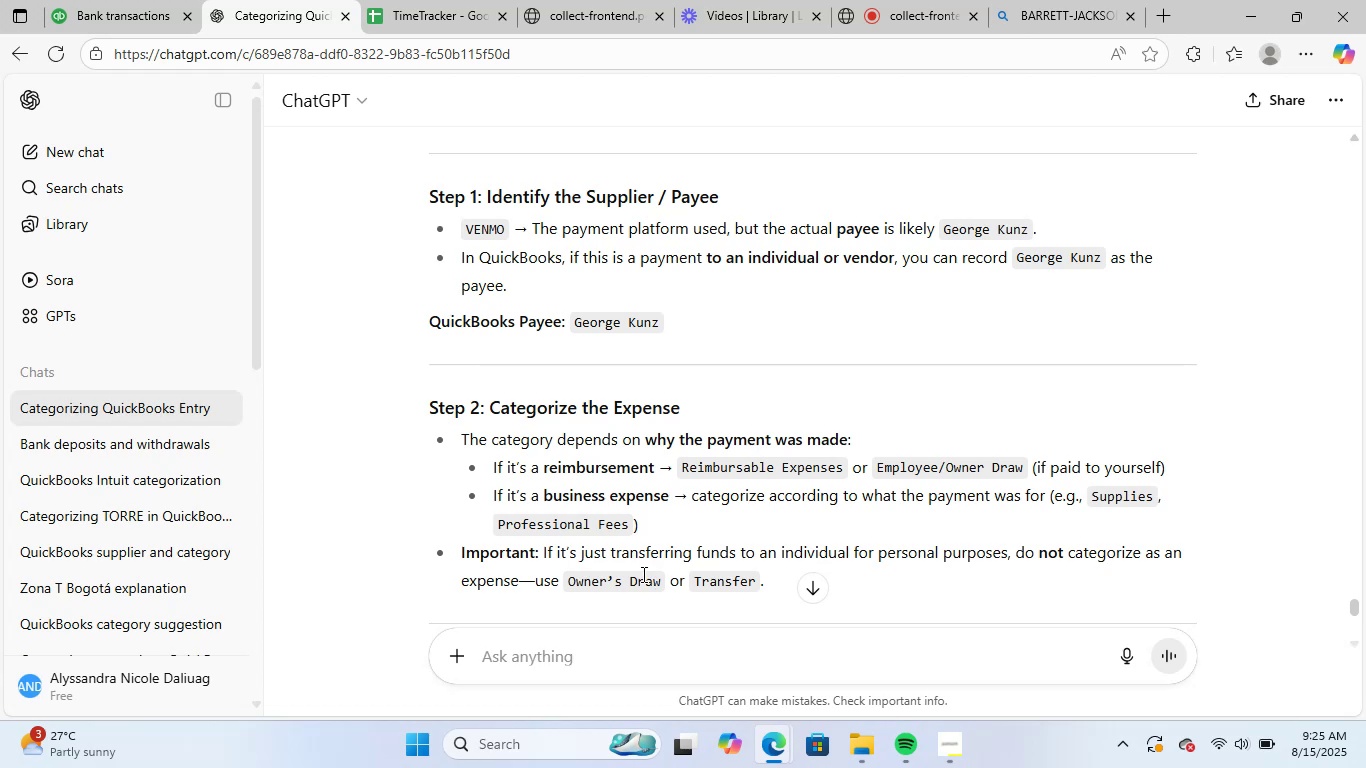 
scroll: coordinate [702, 475], scroll_direction: down, amount: 4.0
 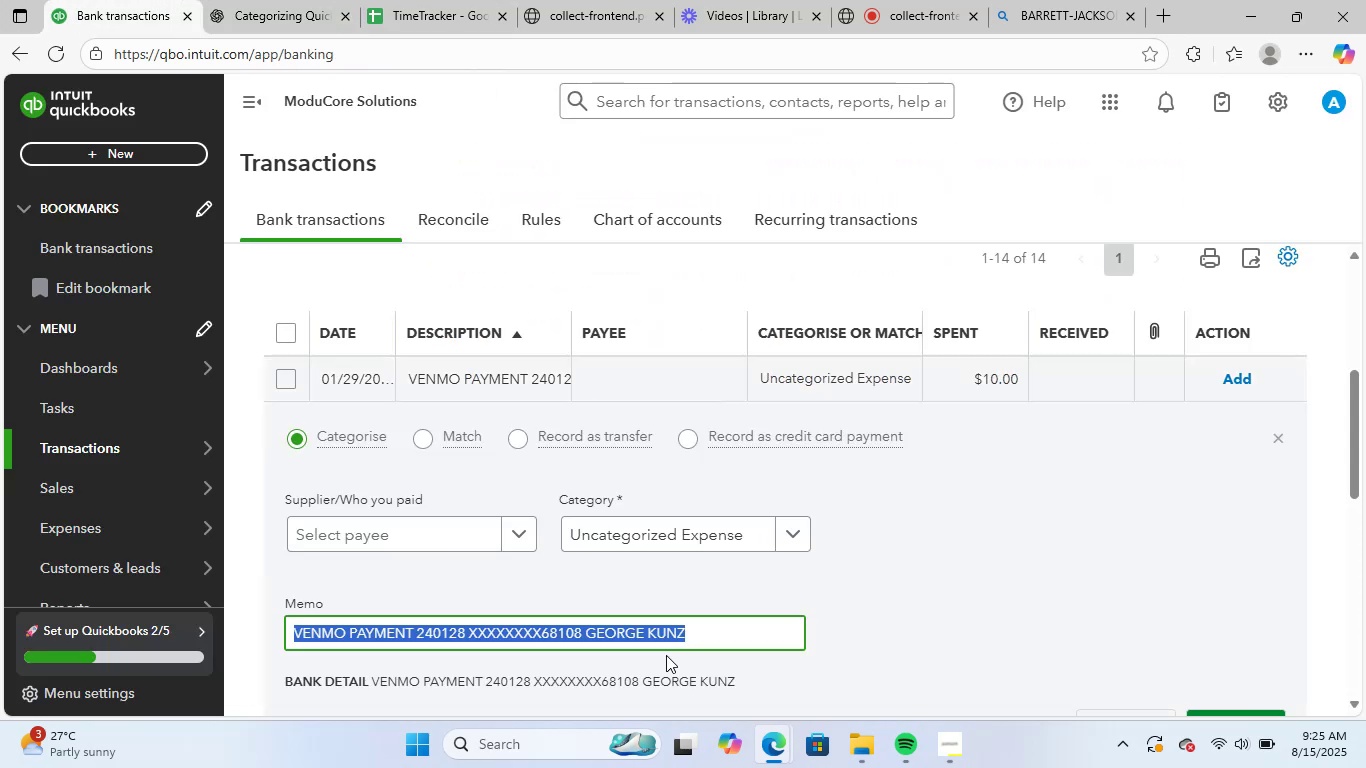 
left_click([948, 611])
 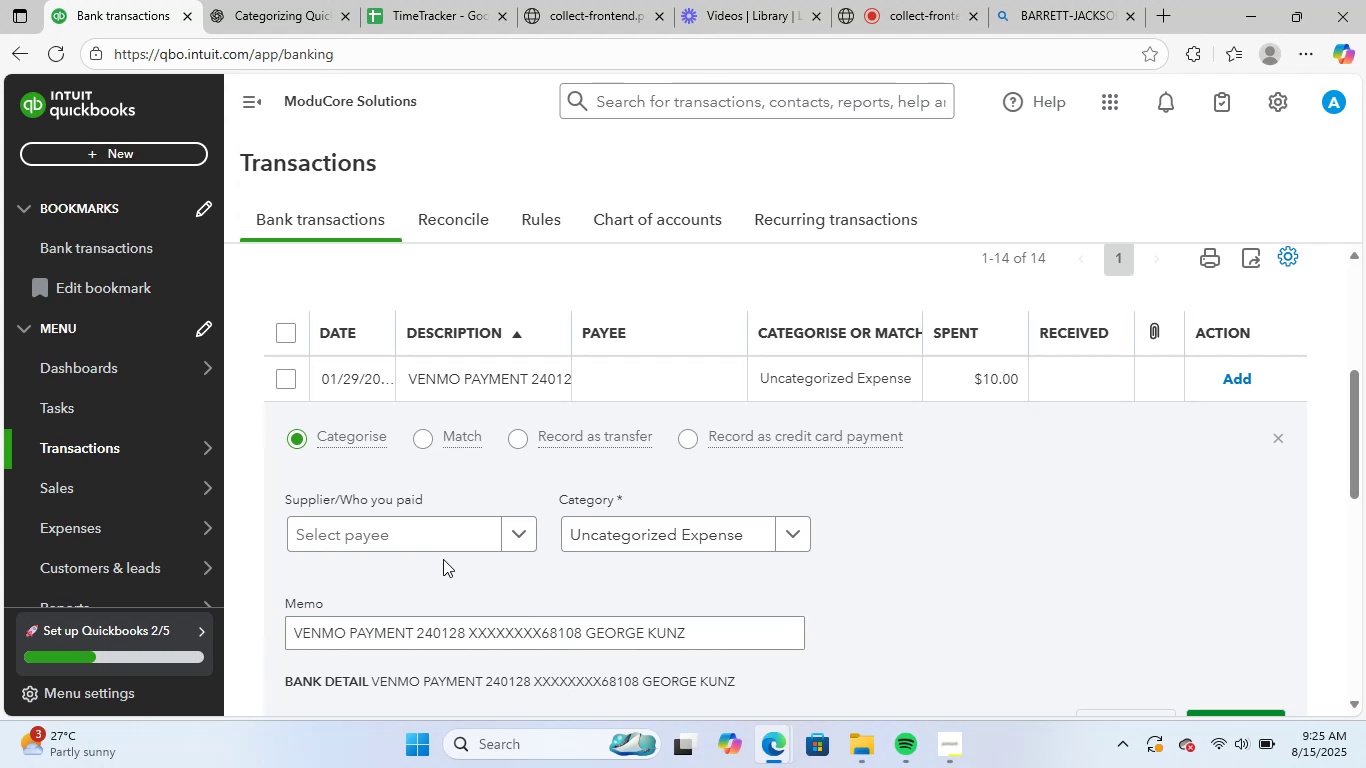 
left_click([443, 531])
 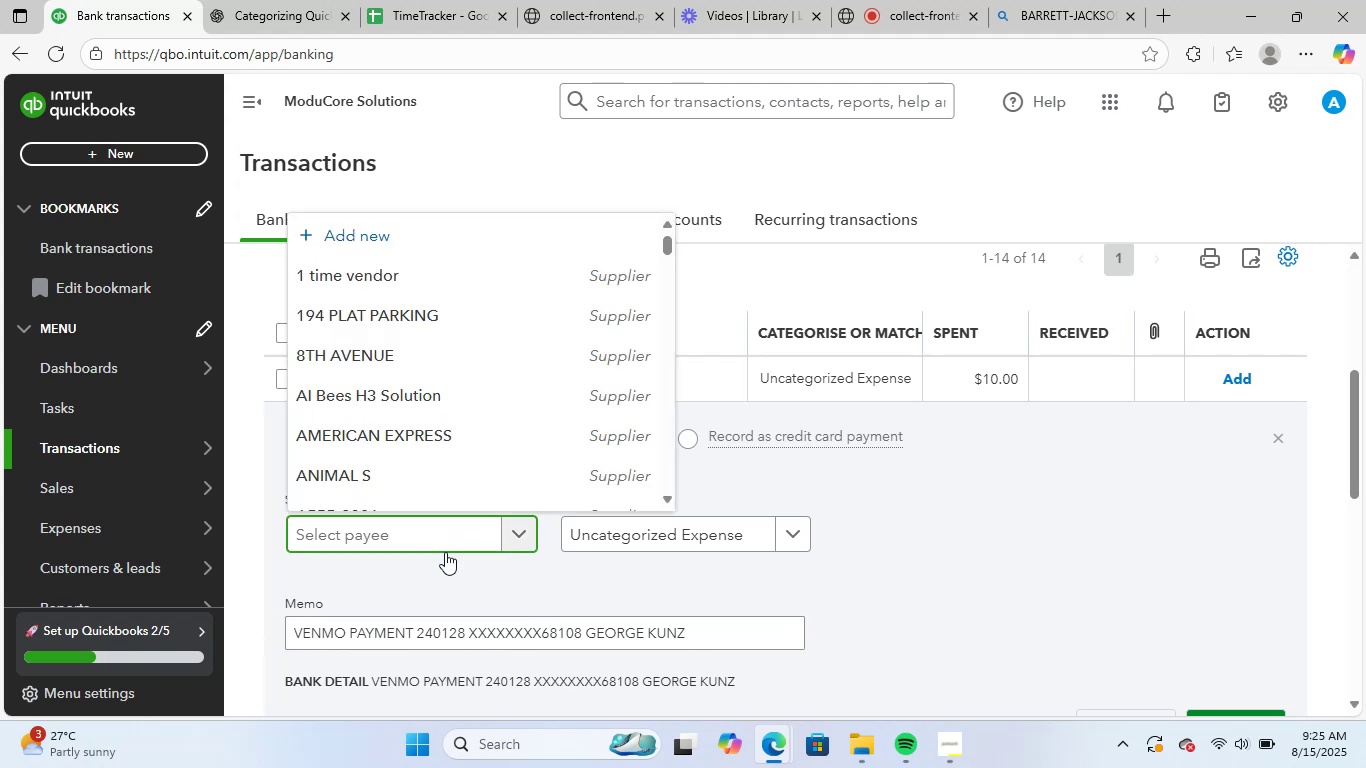 
type(geo)
key(Backspace)
key(Backspace)
key(Backspace)
key(Backspace)
 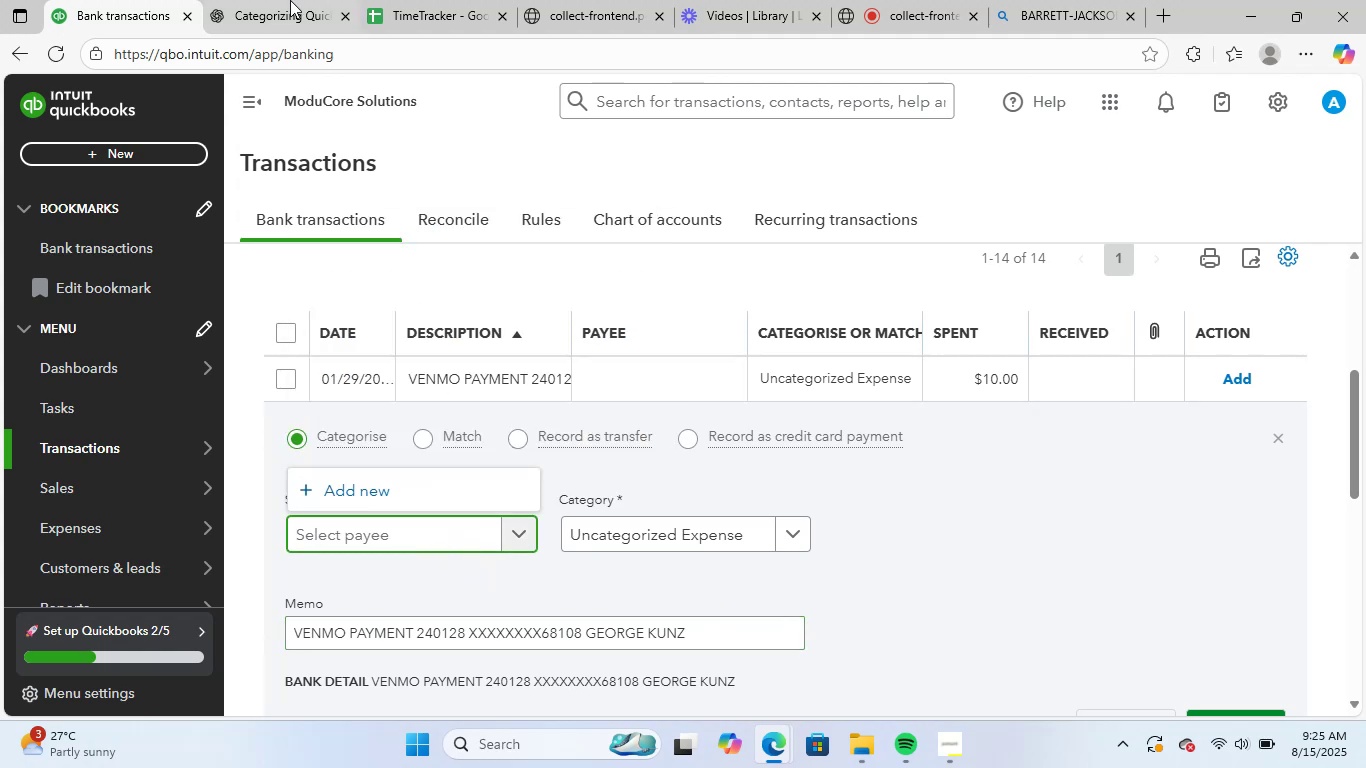 
left_click([295, 0])
 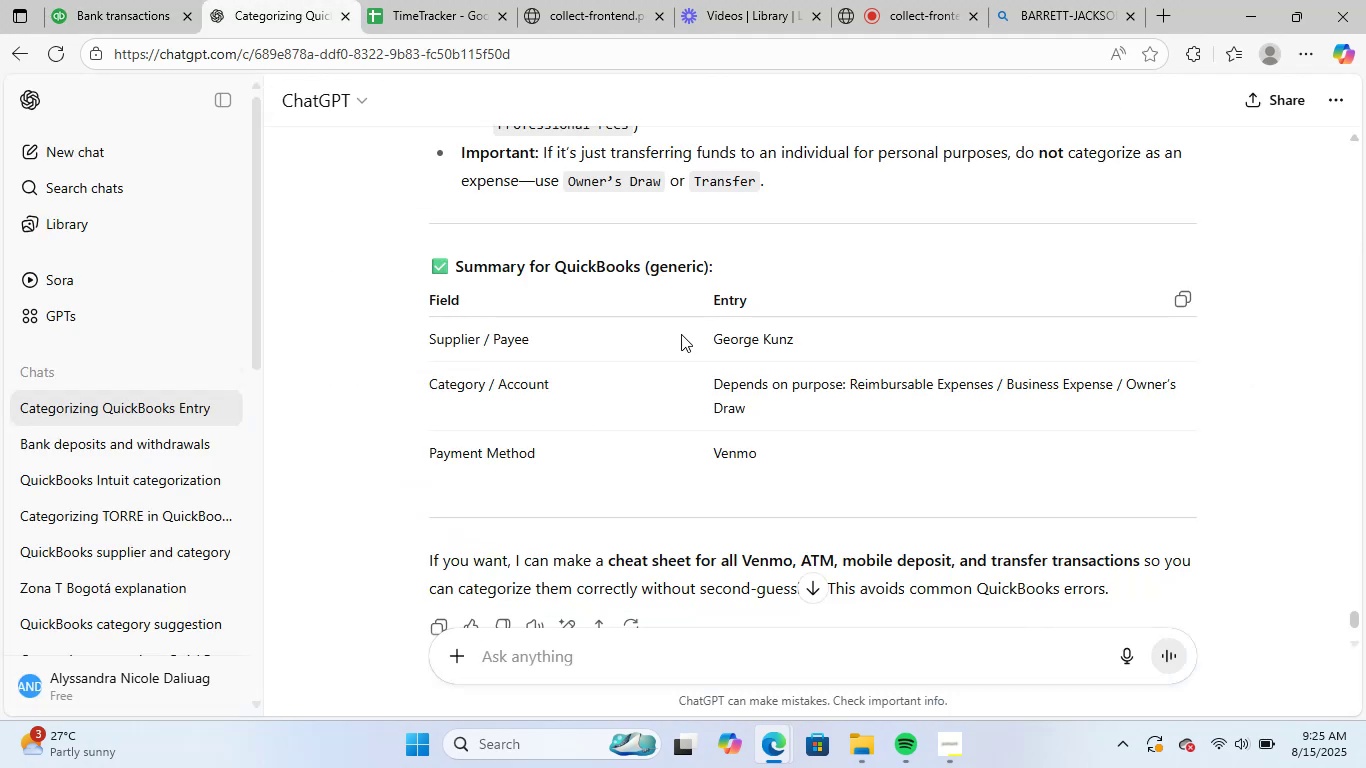 
left_click_drag(start_coordinate=[716, 332], to_coordinate=[813, 336])
 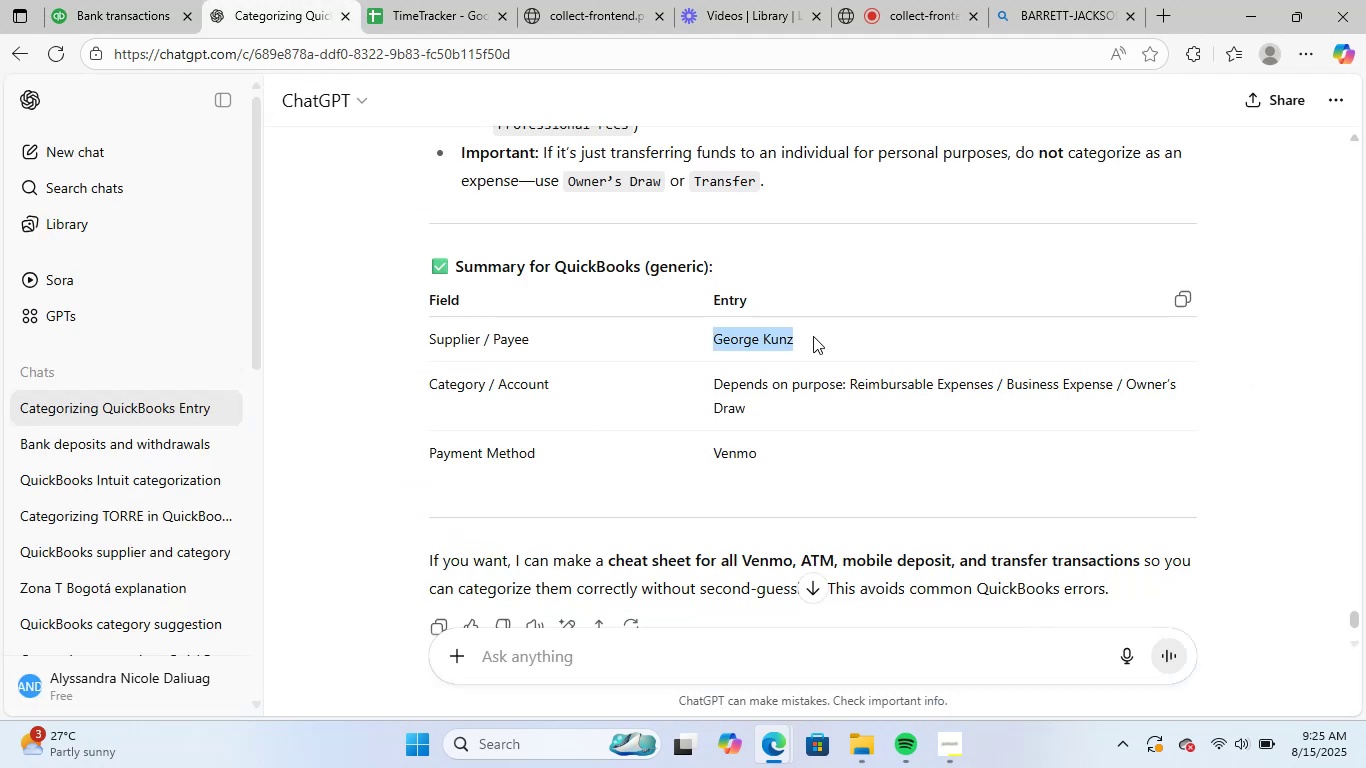 
key(Control+ControlLeft)
 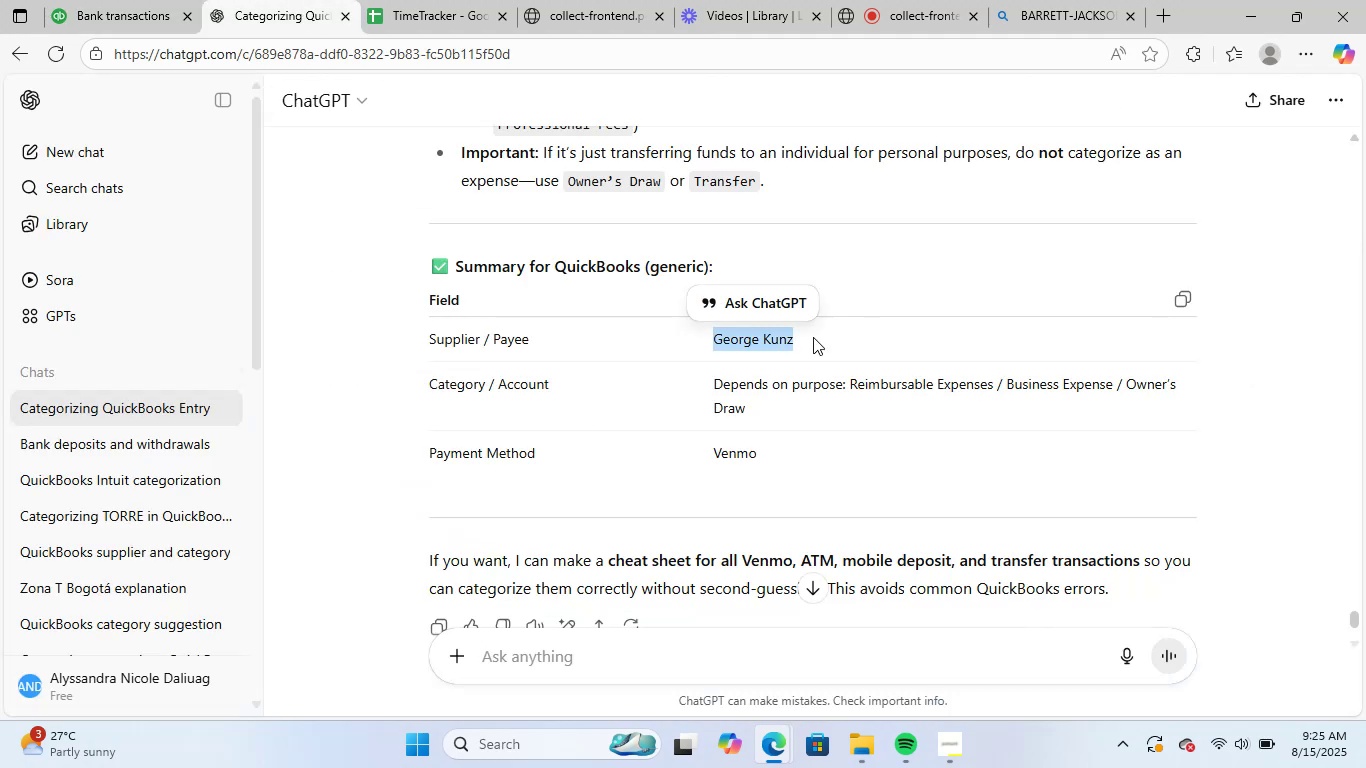 
key(Control+C)
 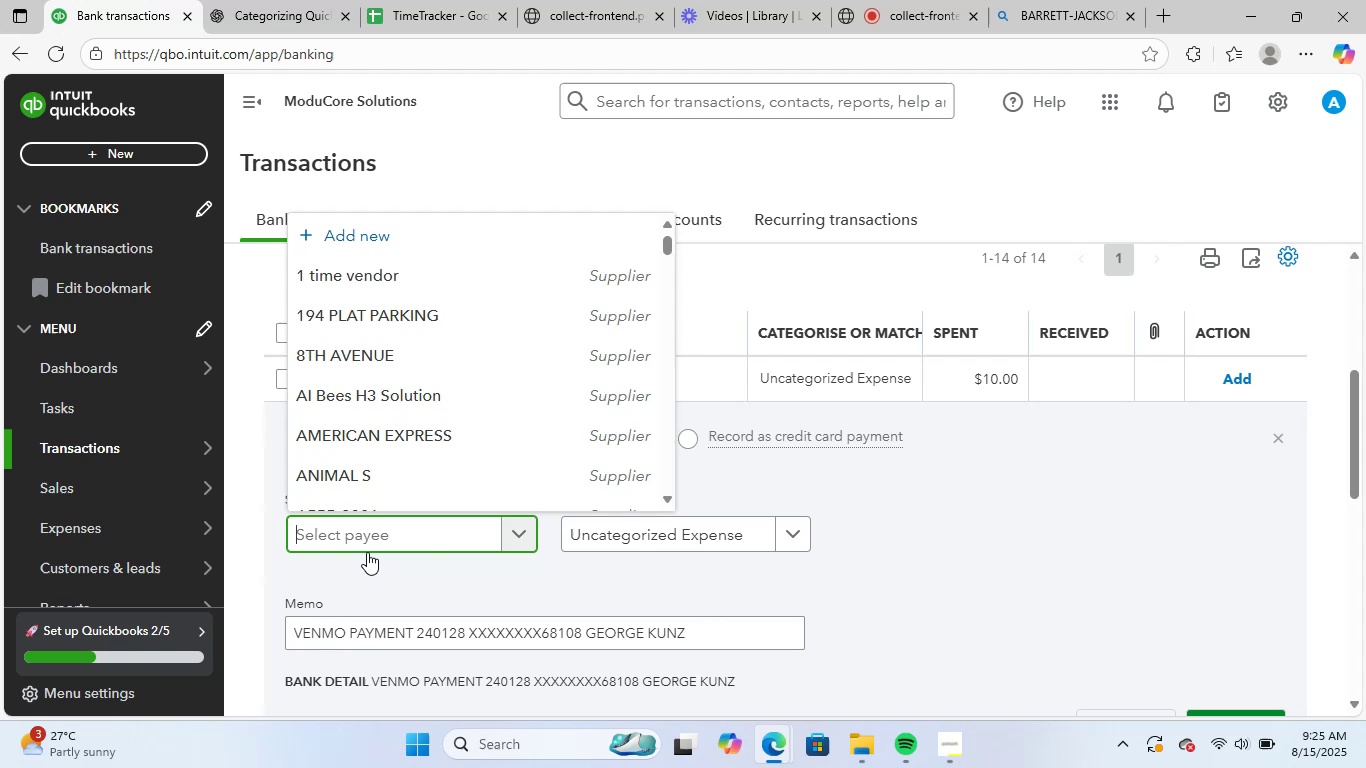 
key(Control+V)
 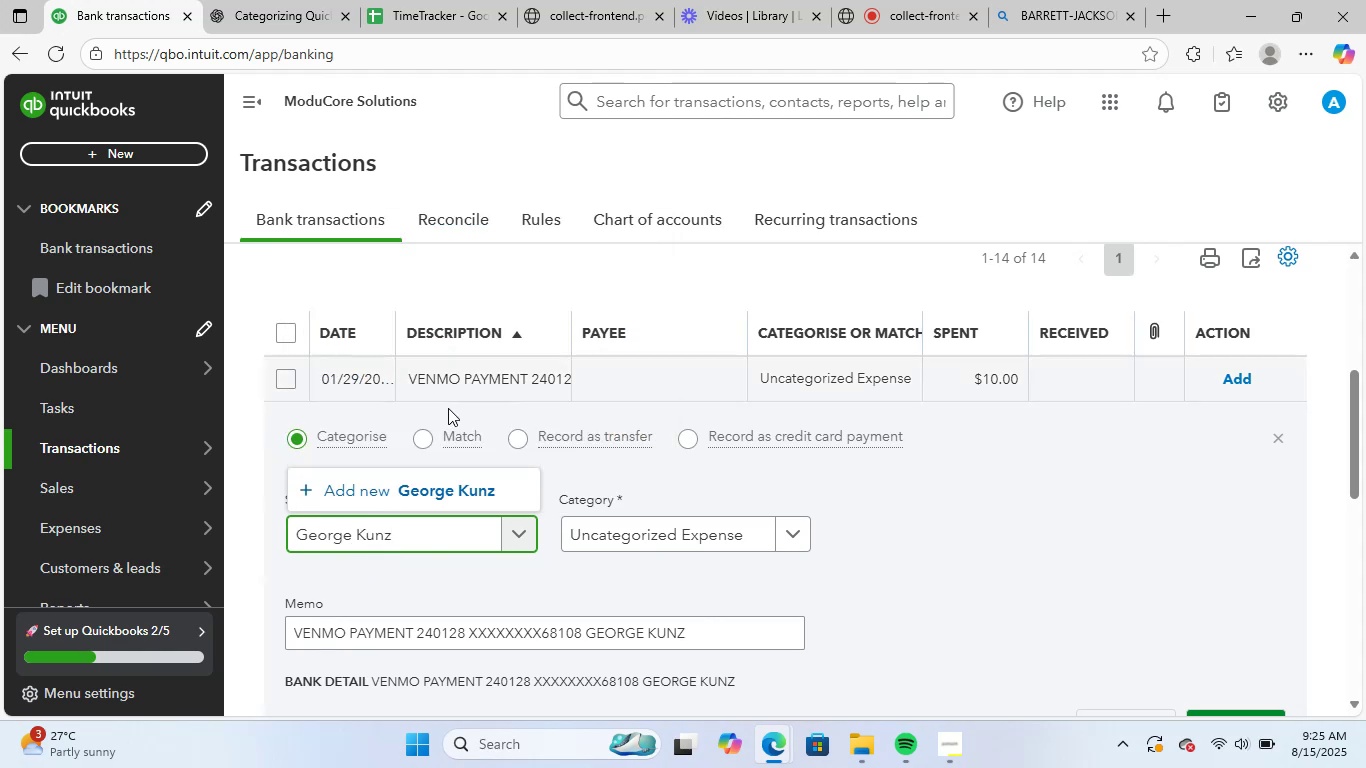 
left_click([443, 484])
 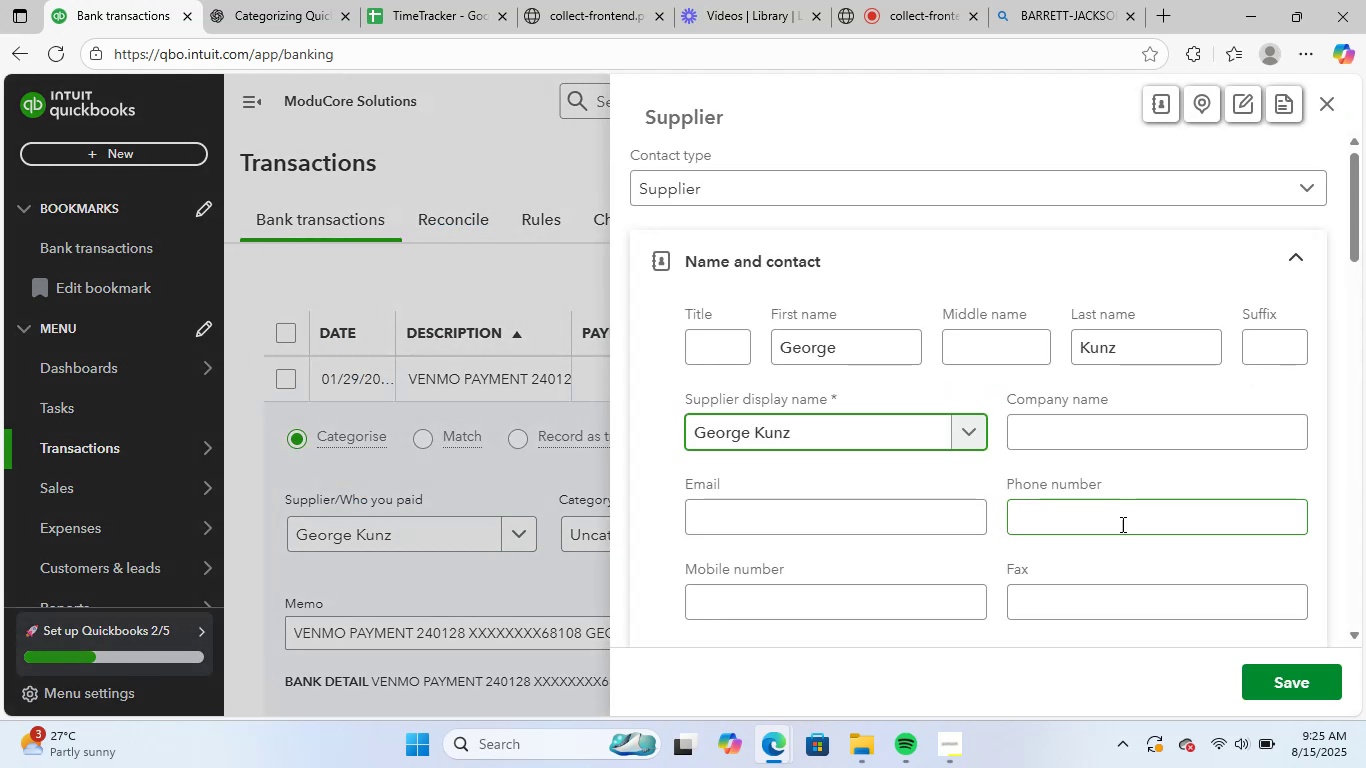 
left_click([1296, 686])
 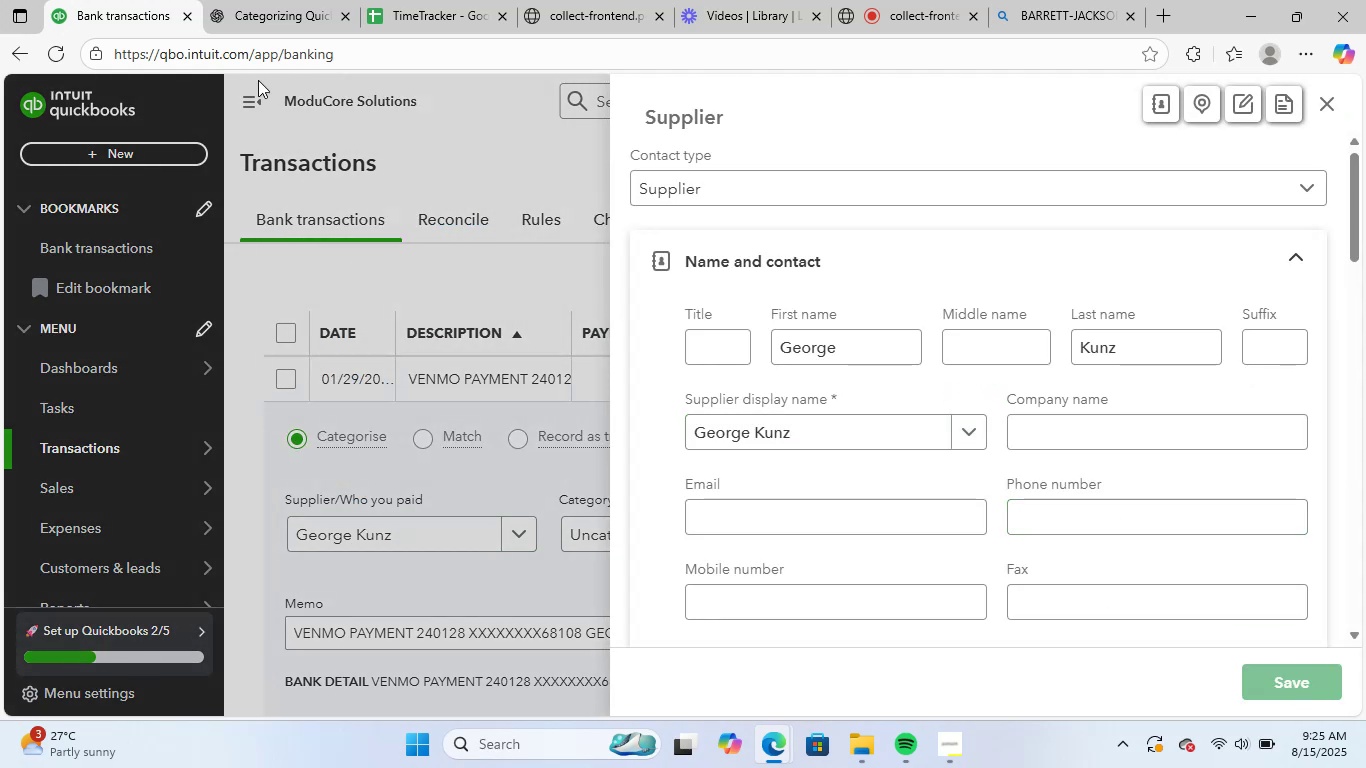 
left_click([282, 0])
 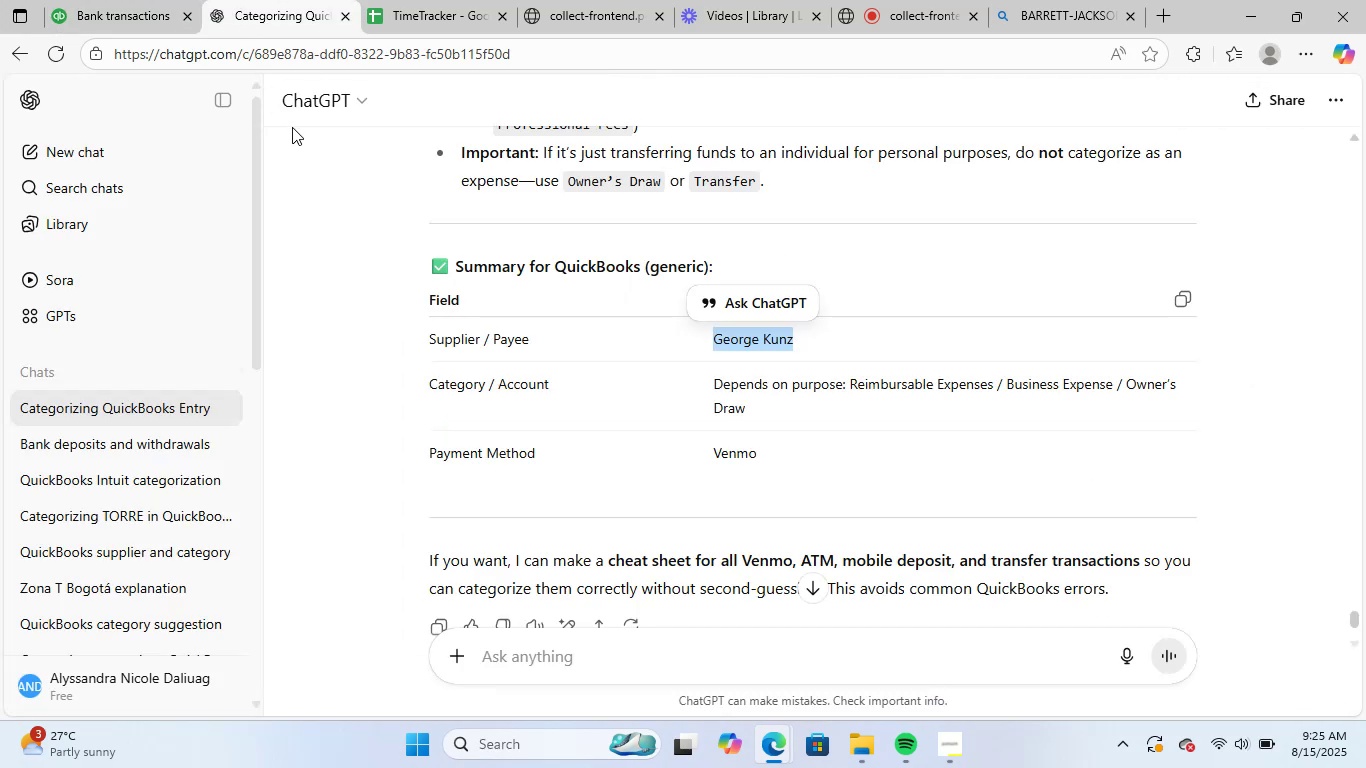 
scroll: coordinate [523, 354], scroll_direction: up, amount: 1.0
 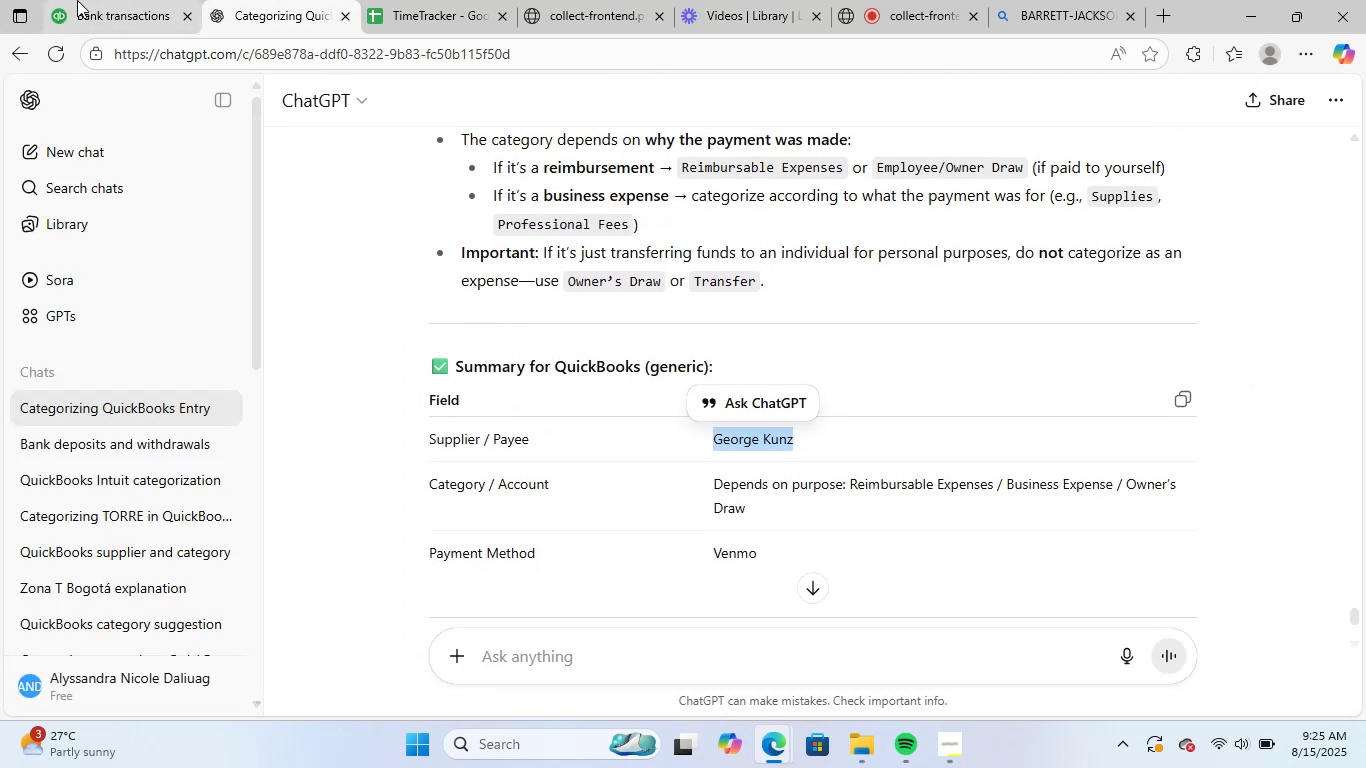 
mouse_move([118, 27])
 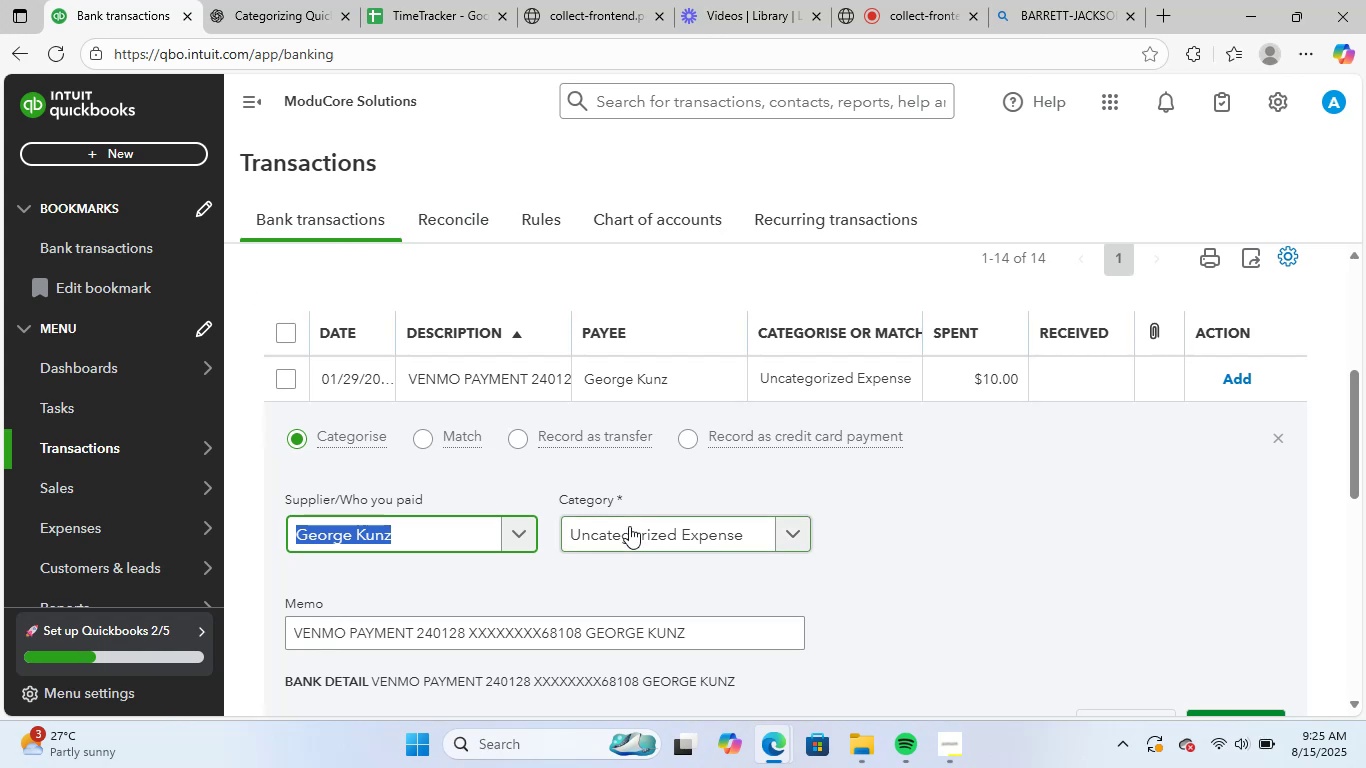 
left_click([637, 529])
 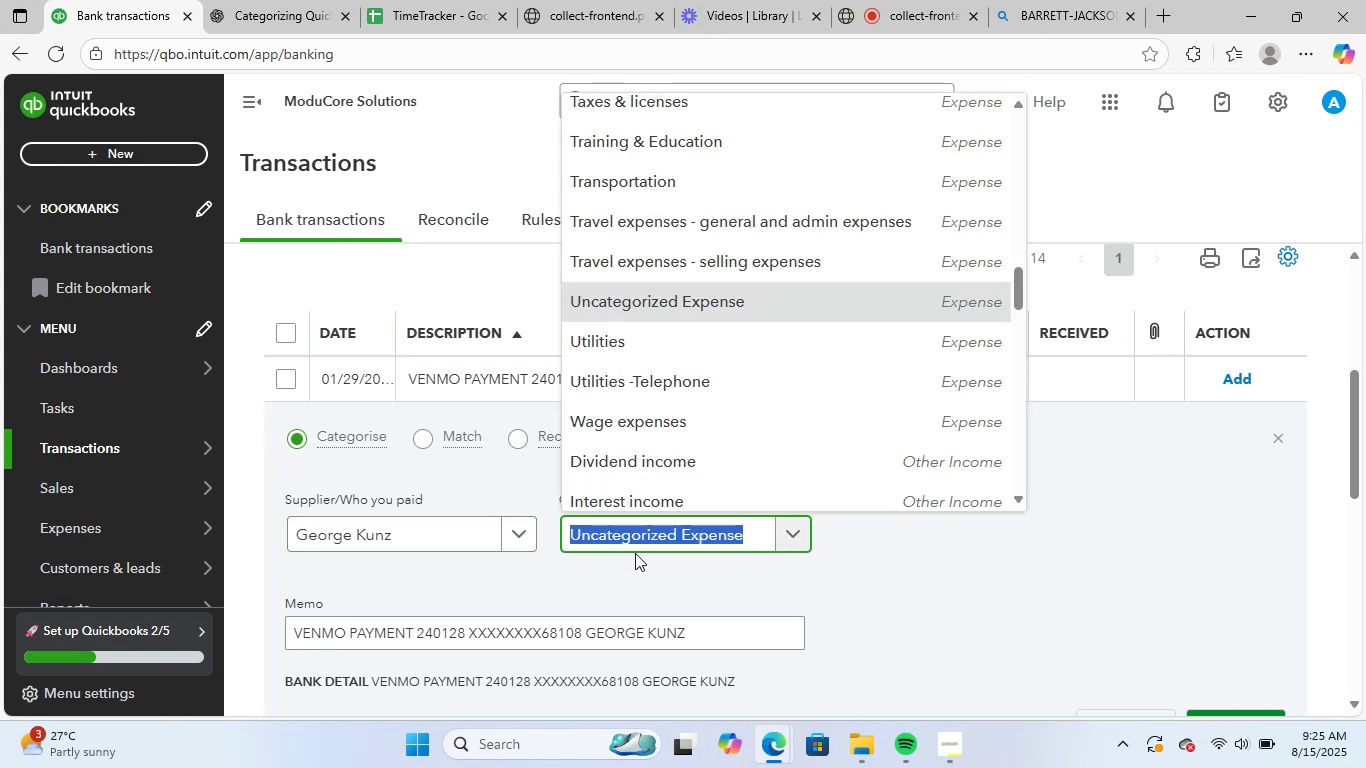 
type(pro)
 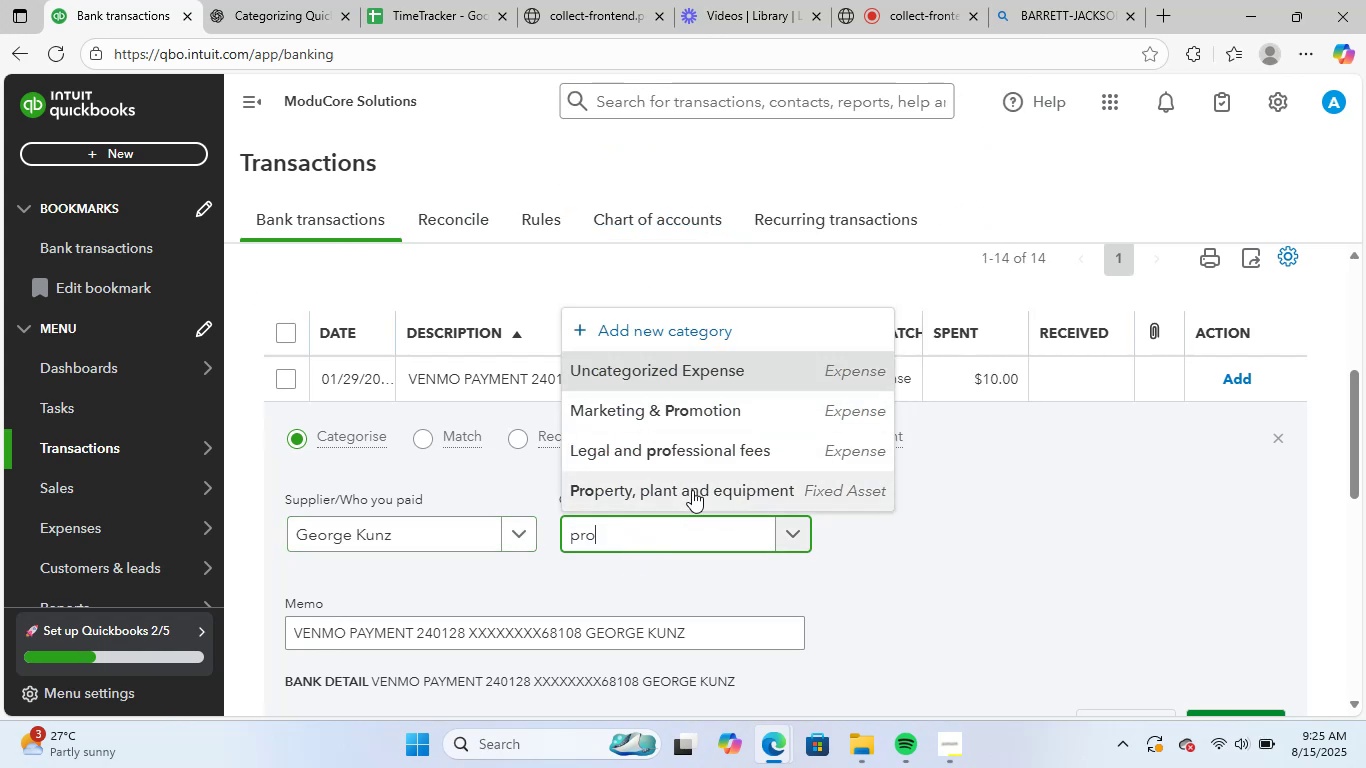 
left_click([715, 457])
 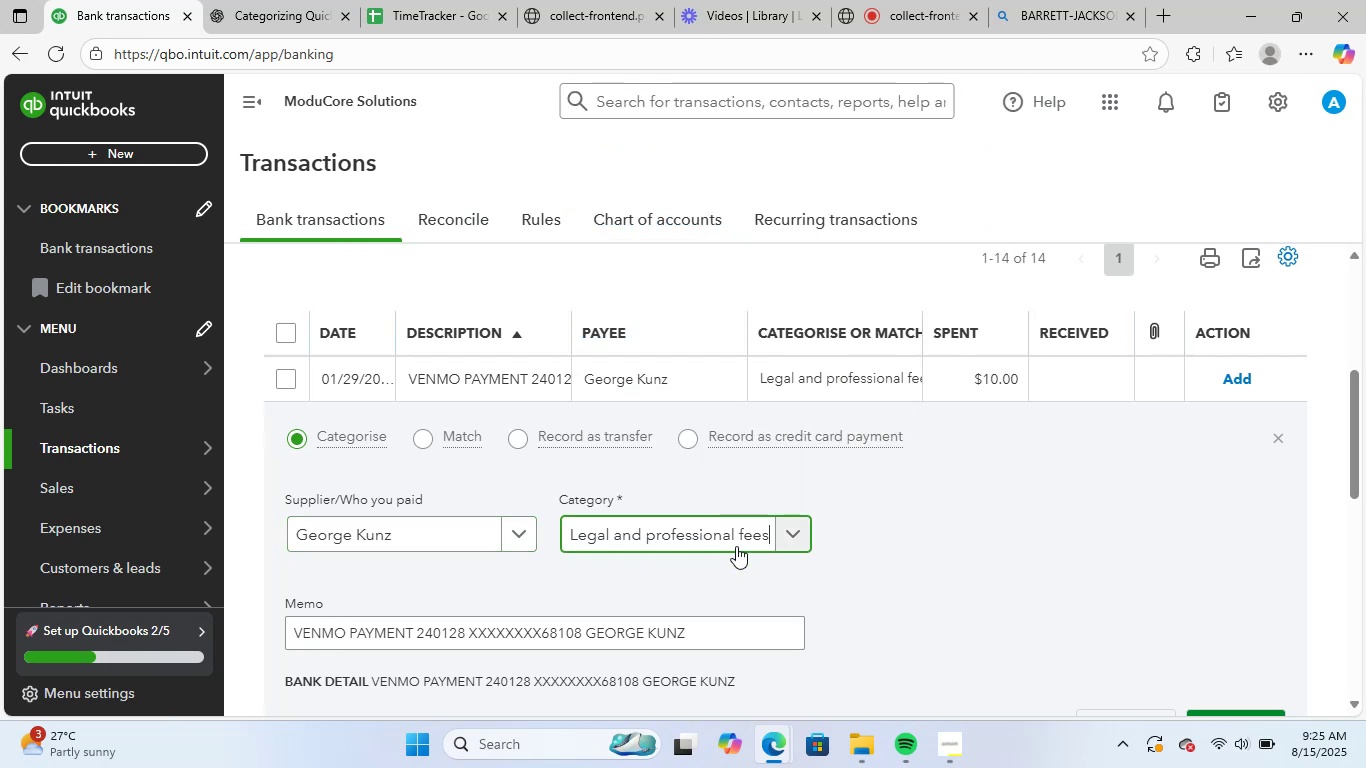 
scroll: coordinate [738, 552], scroll_direction: down, amount: 1.0
 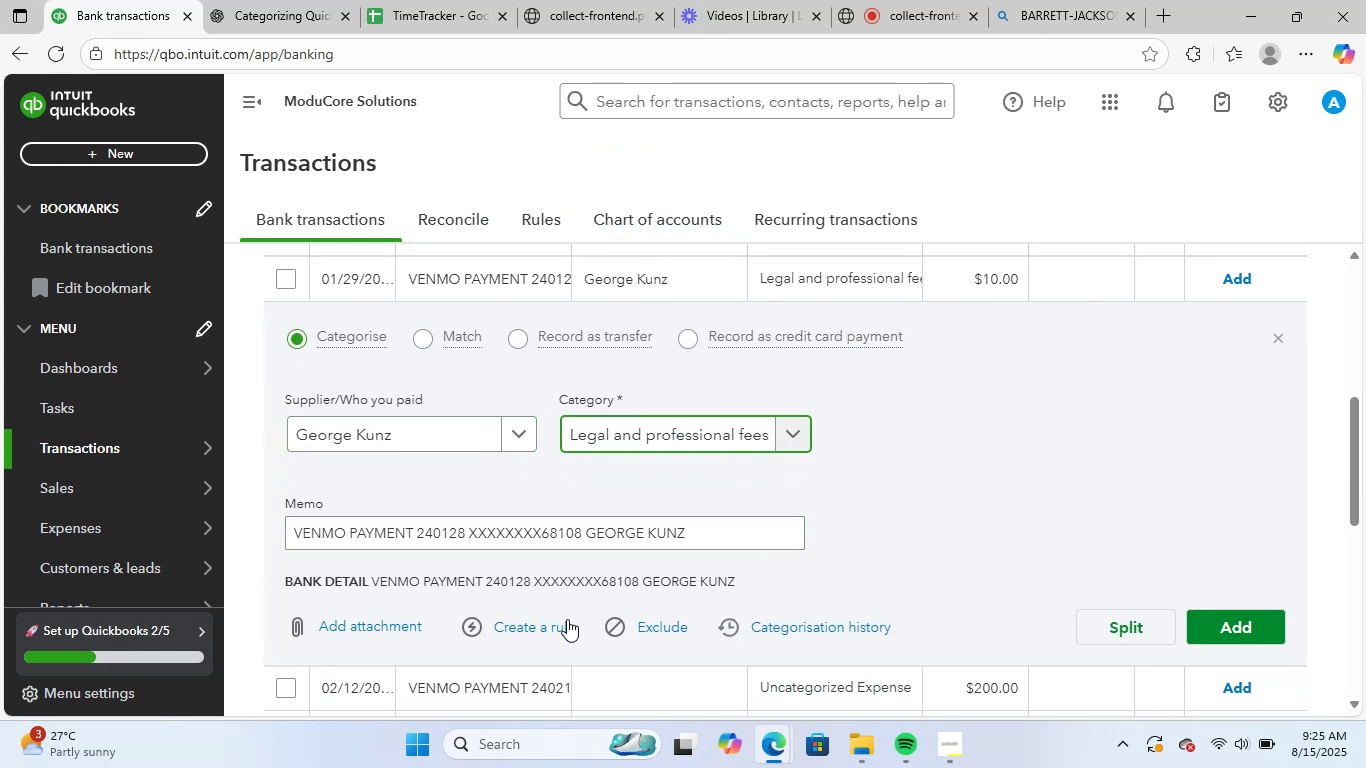 
left_click([545, 623])
 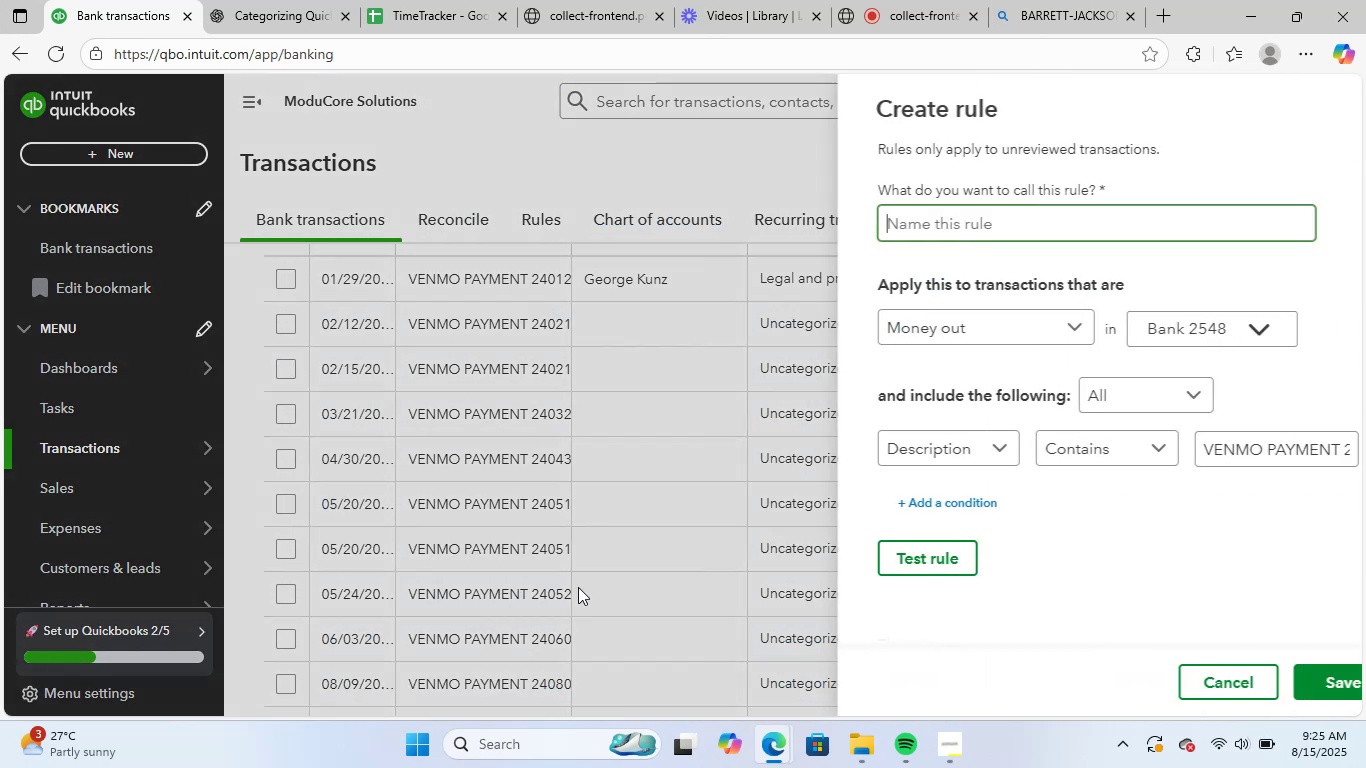 
key(Control+V)
 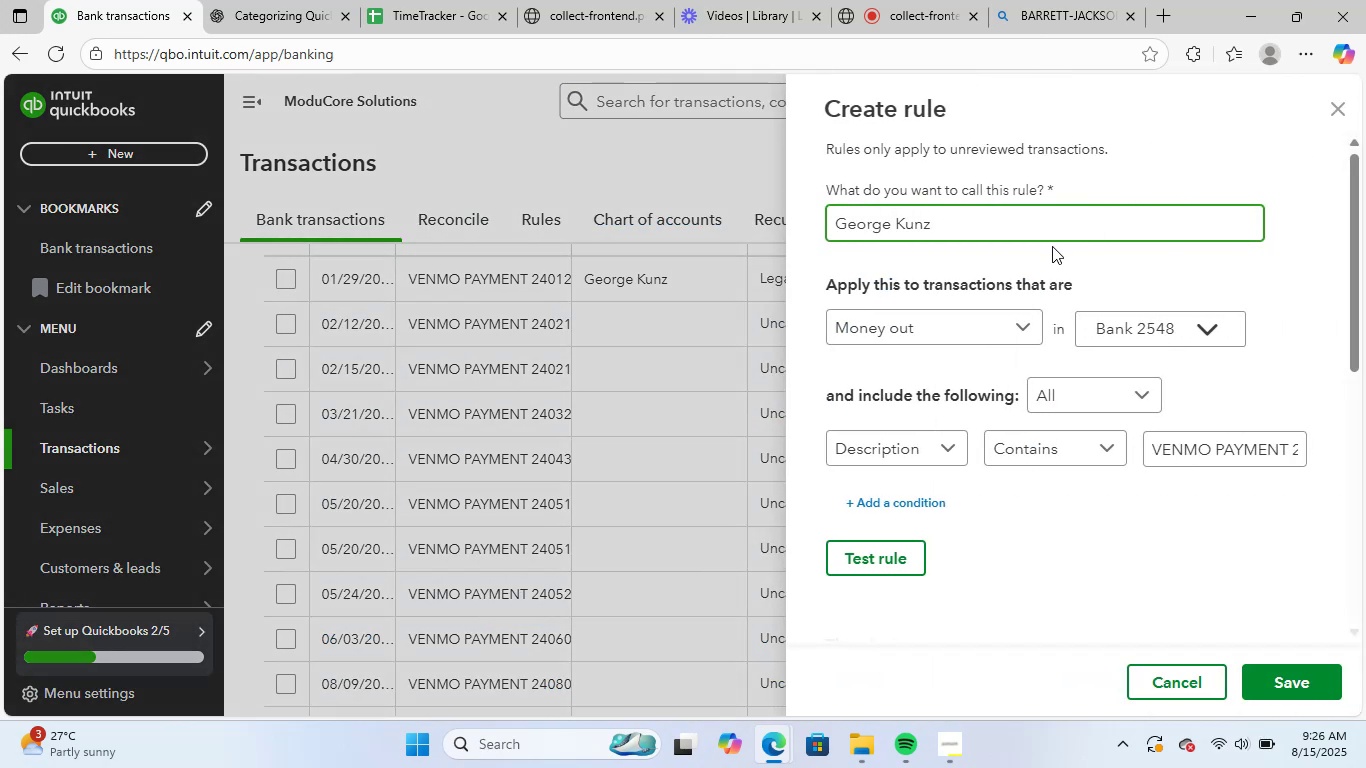 
hold_key(key=Backspace, duration=1.26)
 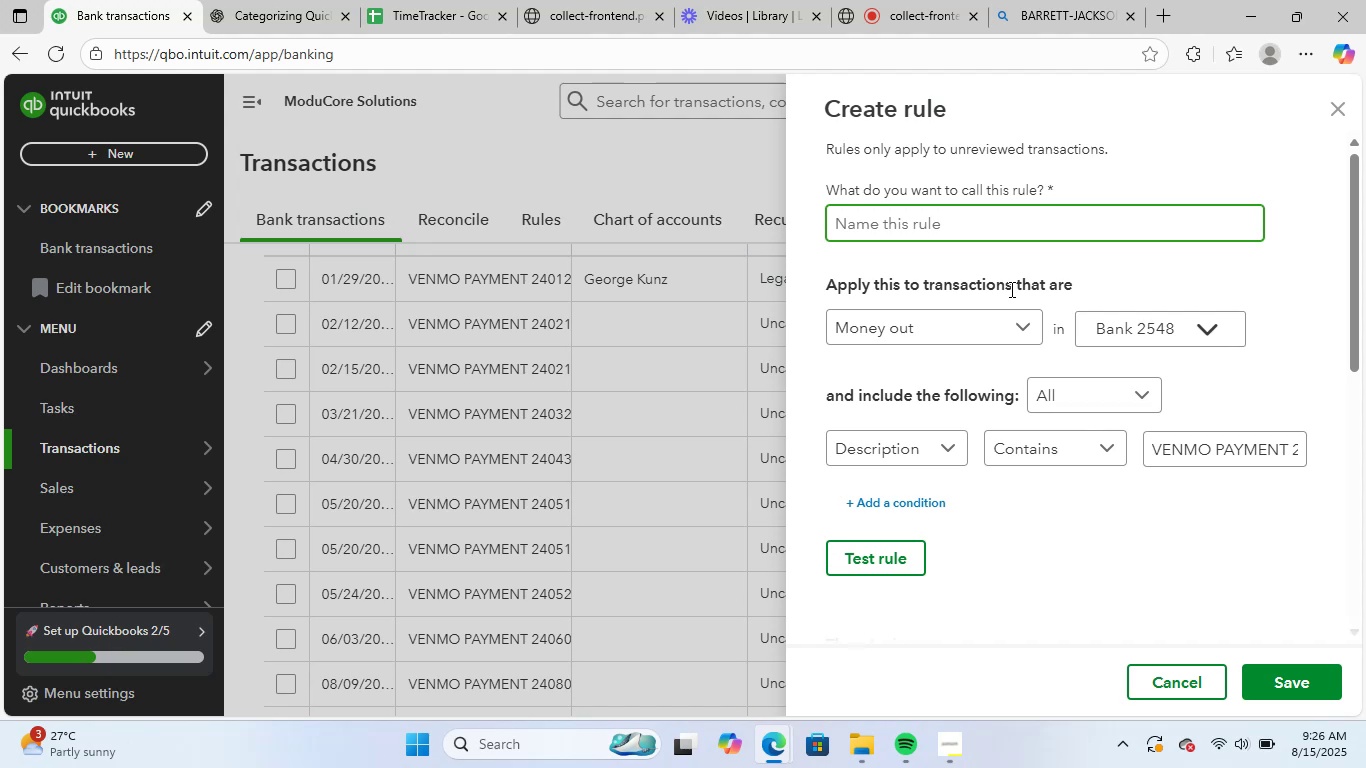 
type(venmo payment)
key(Backspace)
 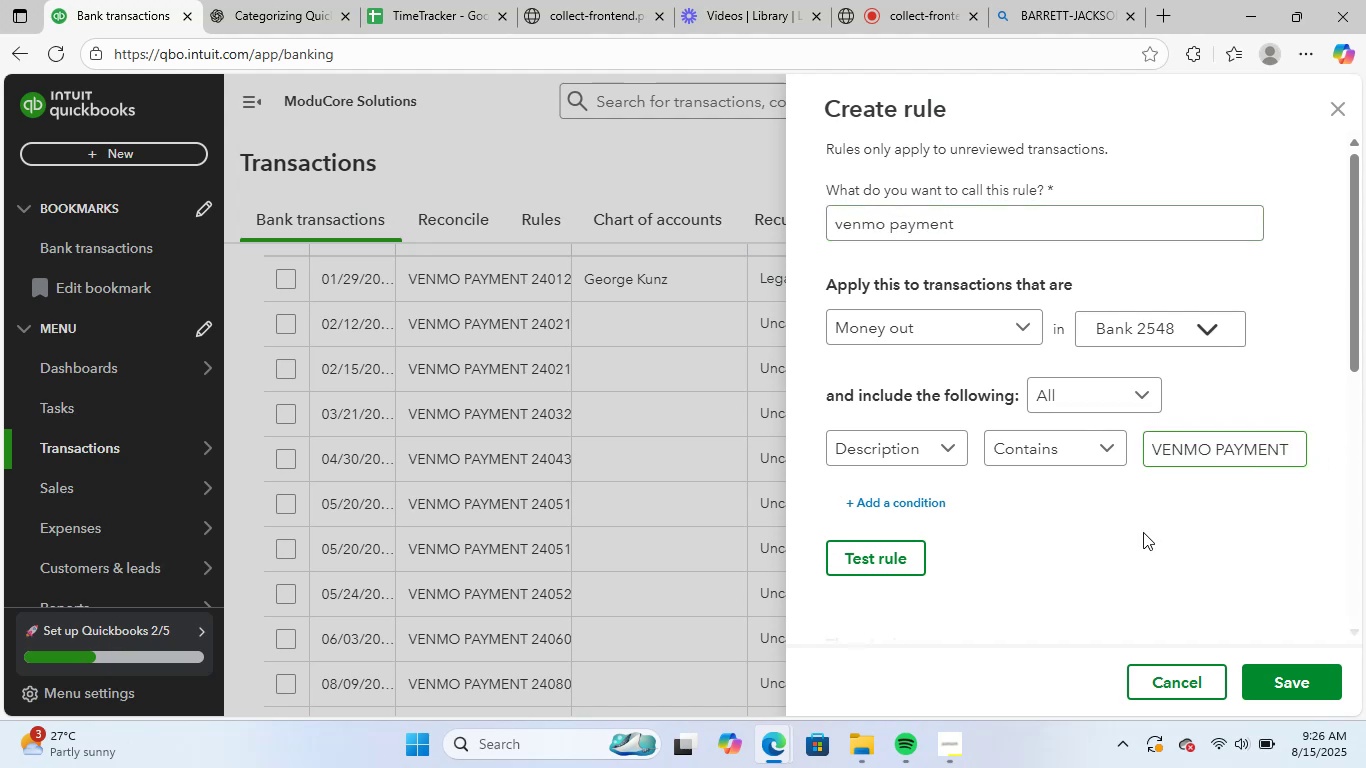 
left_click_drag(start_coordinate=[1289, 457], to_coordinate=[1365, 445])
 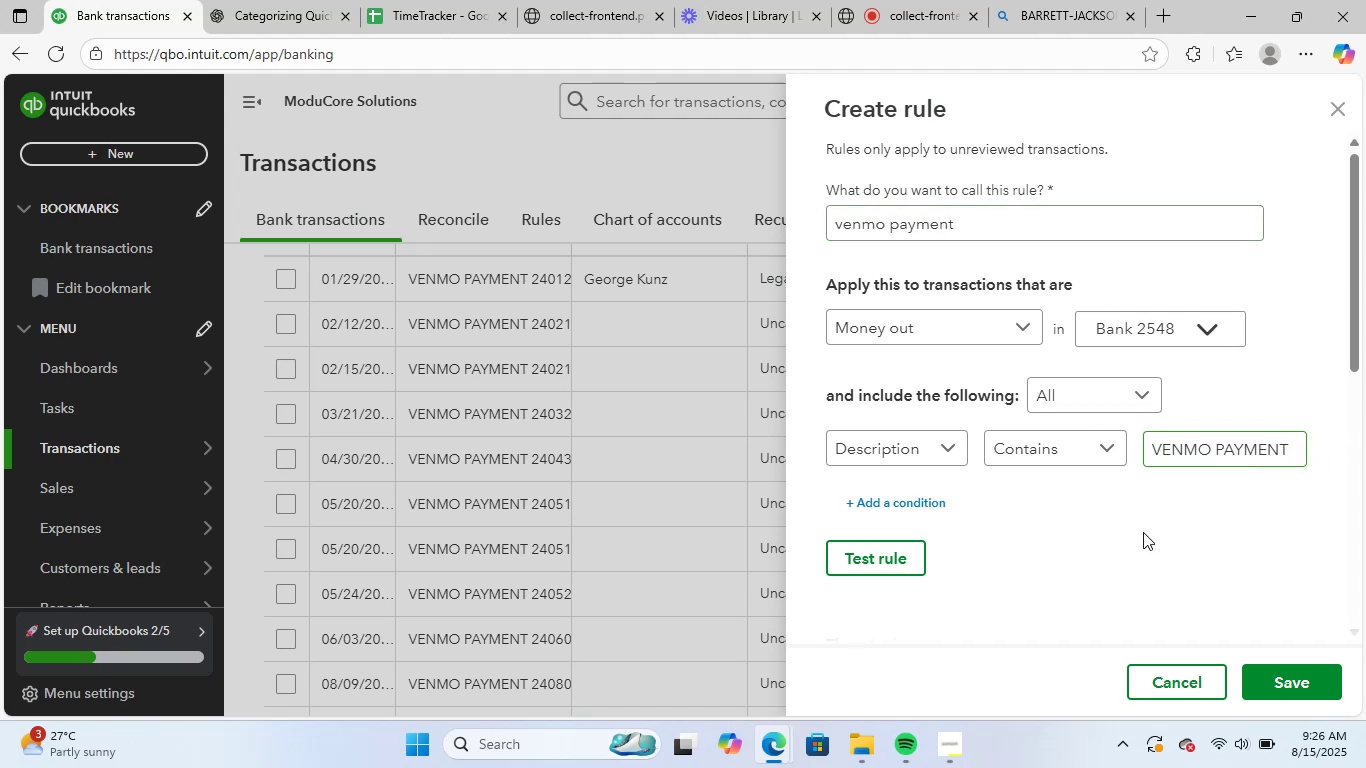 
scroll: coordinate [1153, 505], scroll_direction: down, amount: 7.0
 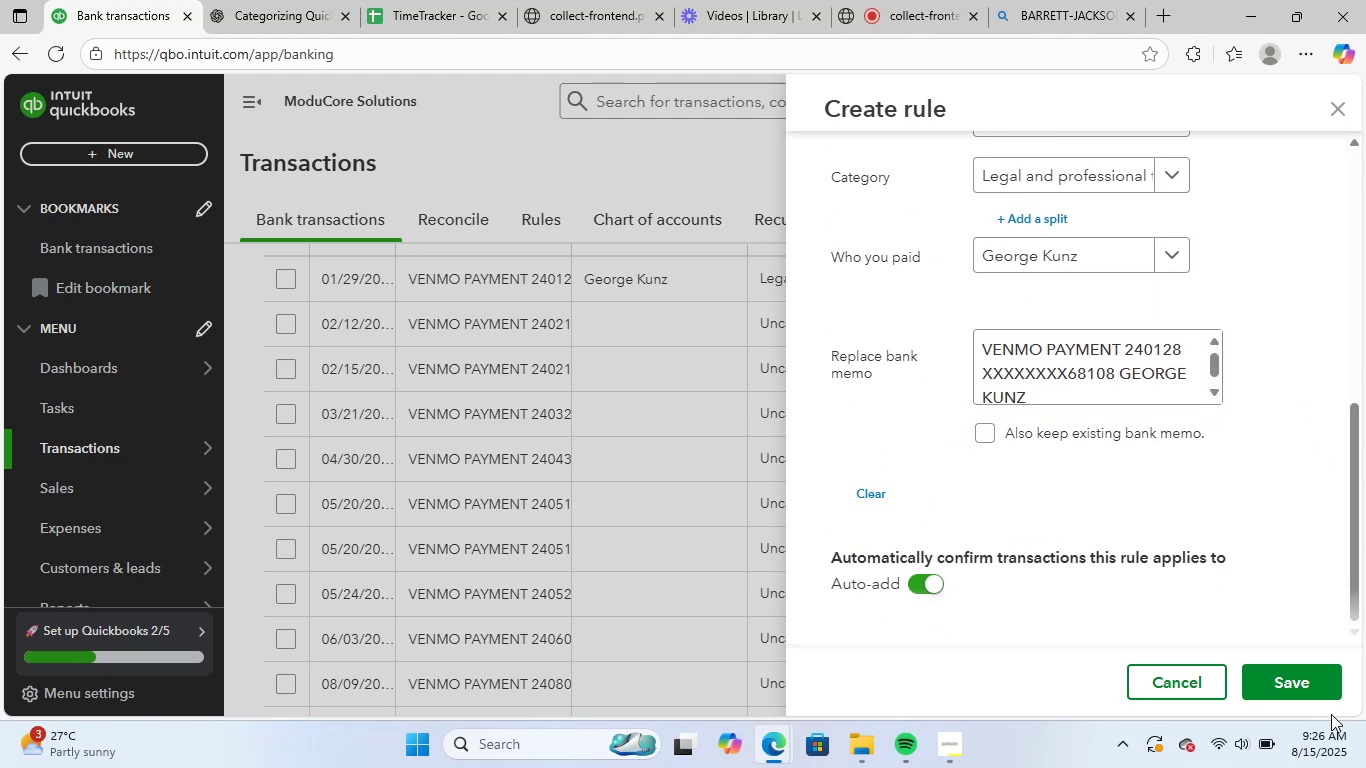 
left_click_drag(start_coordinate=[1306, 656], to_coordinate=[1306, 666])
 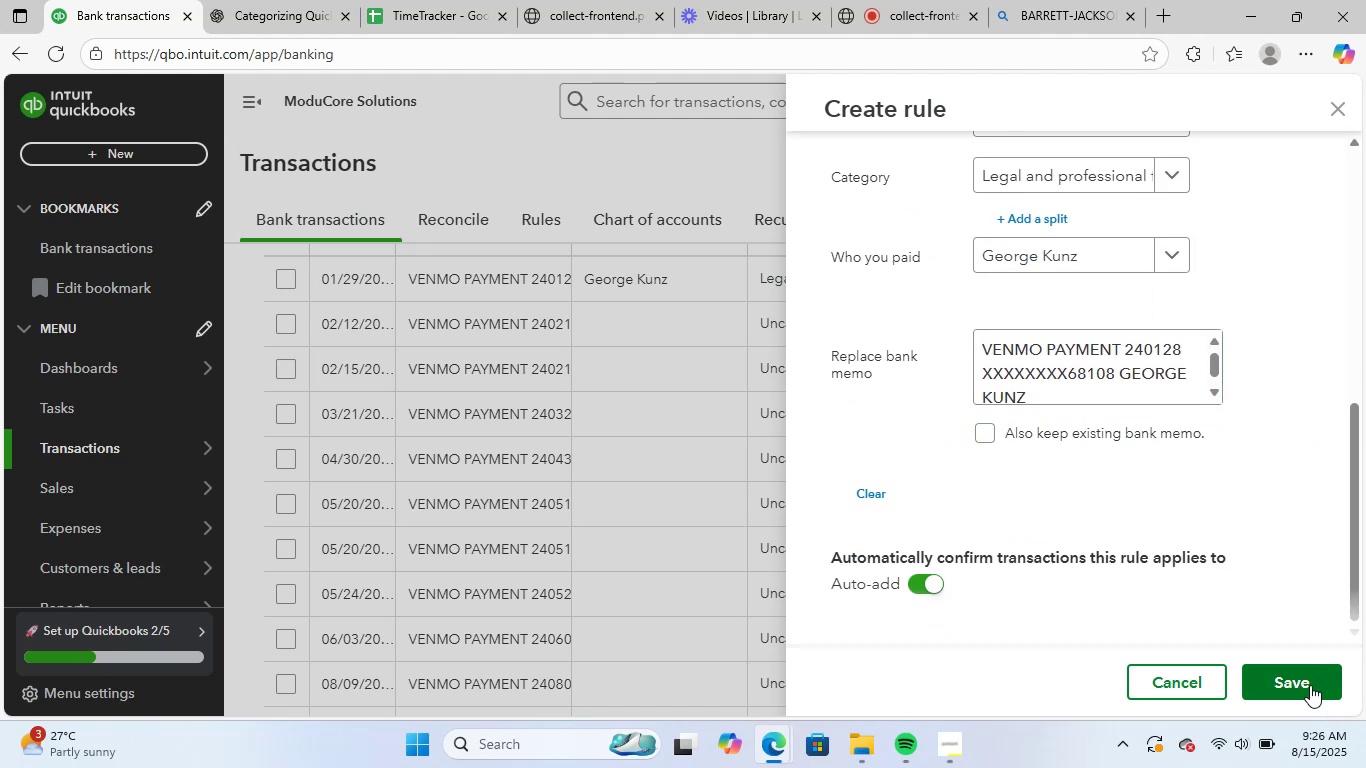 
double_click([1310, 685])
 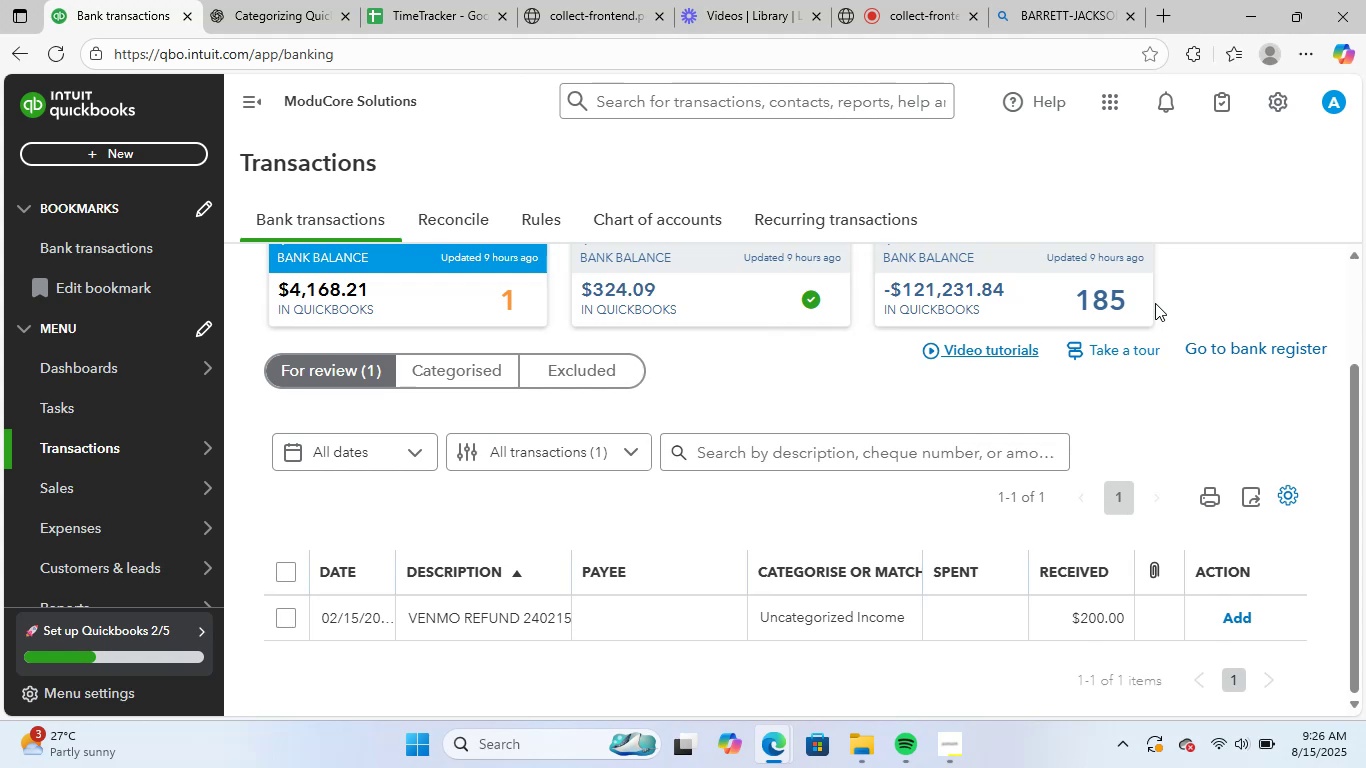 
wait(18.1)
 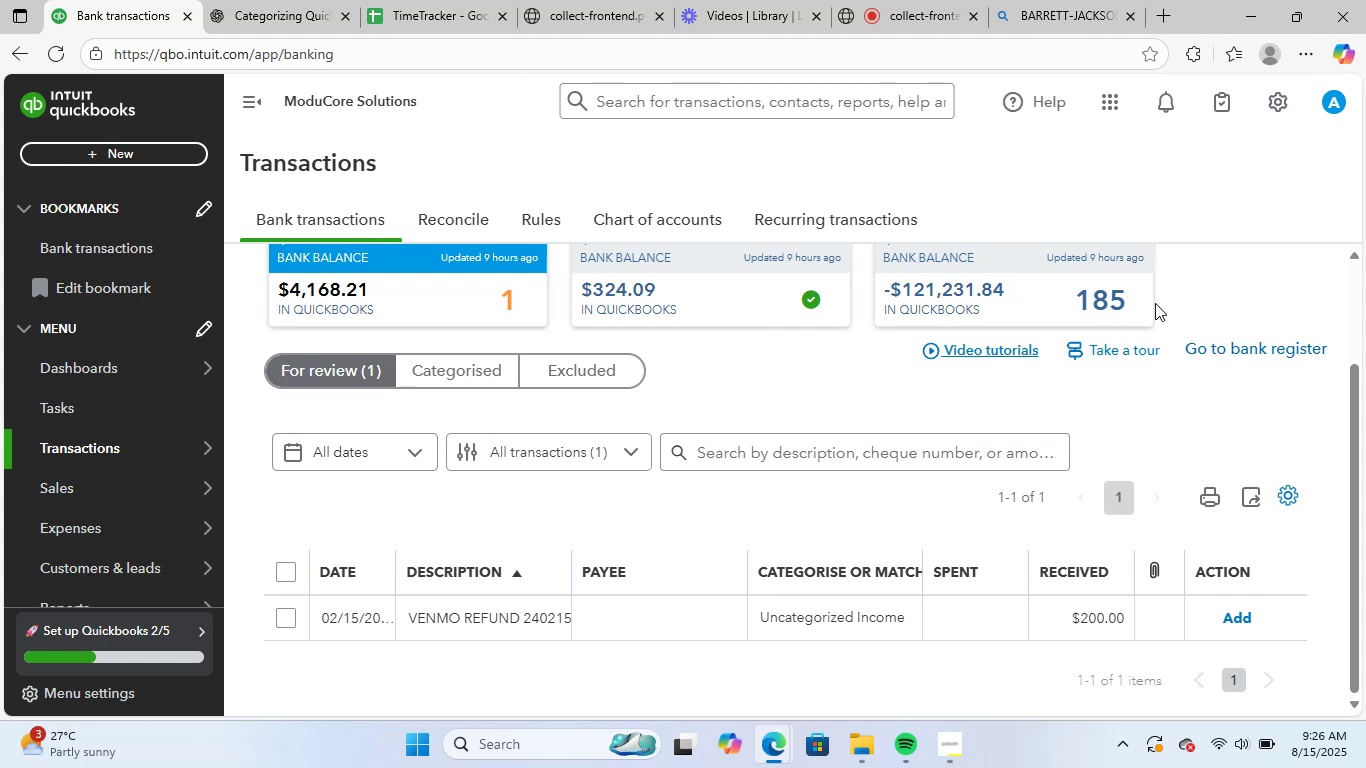 
left_click([552, 624])
 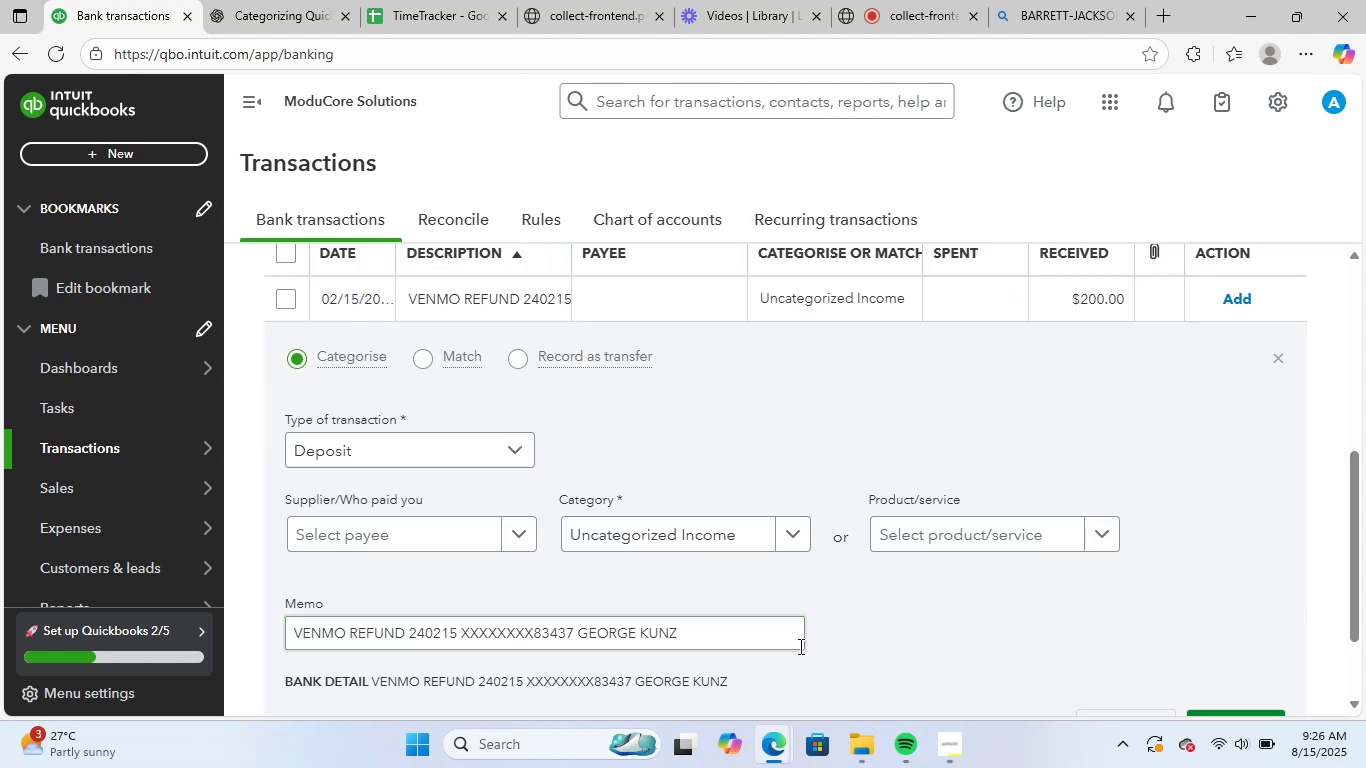 
left_click_drag(start_coordinate=[756, 638], to_coordinate=[106, 640])
 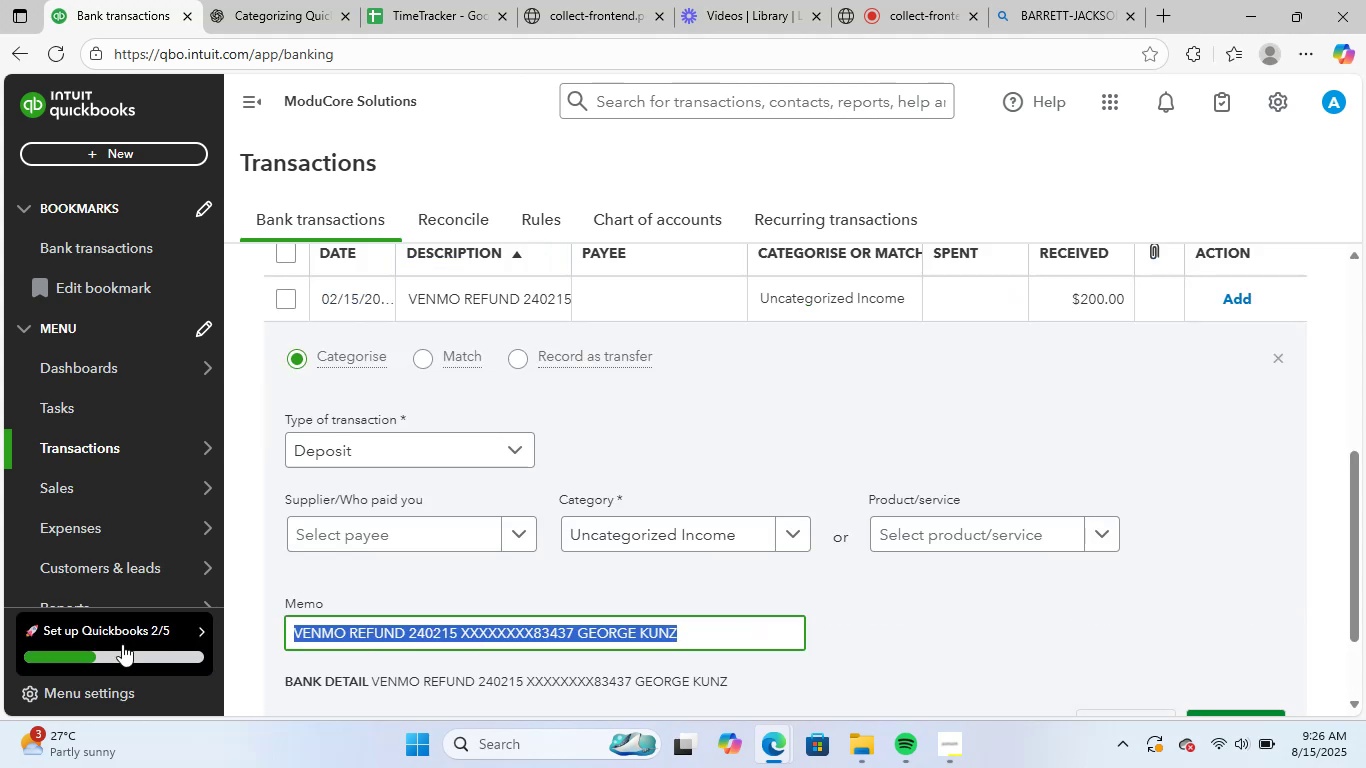 
key(Control+C)
 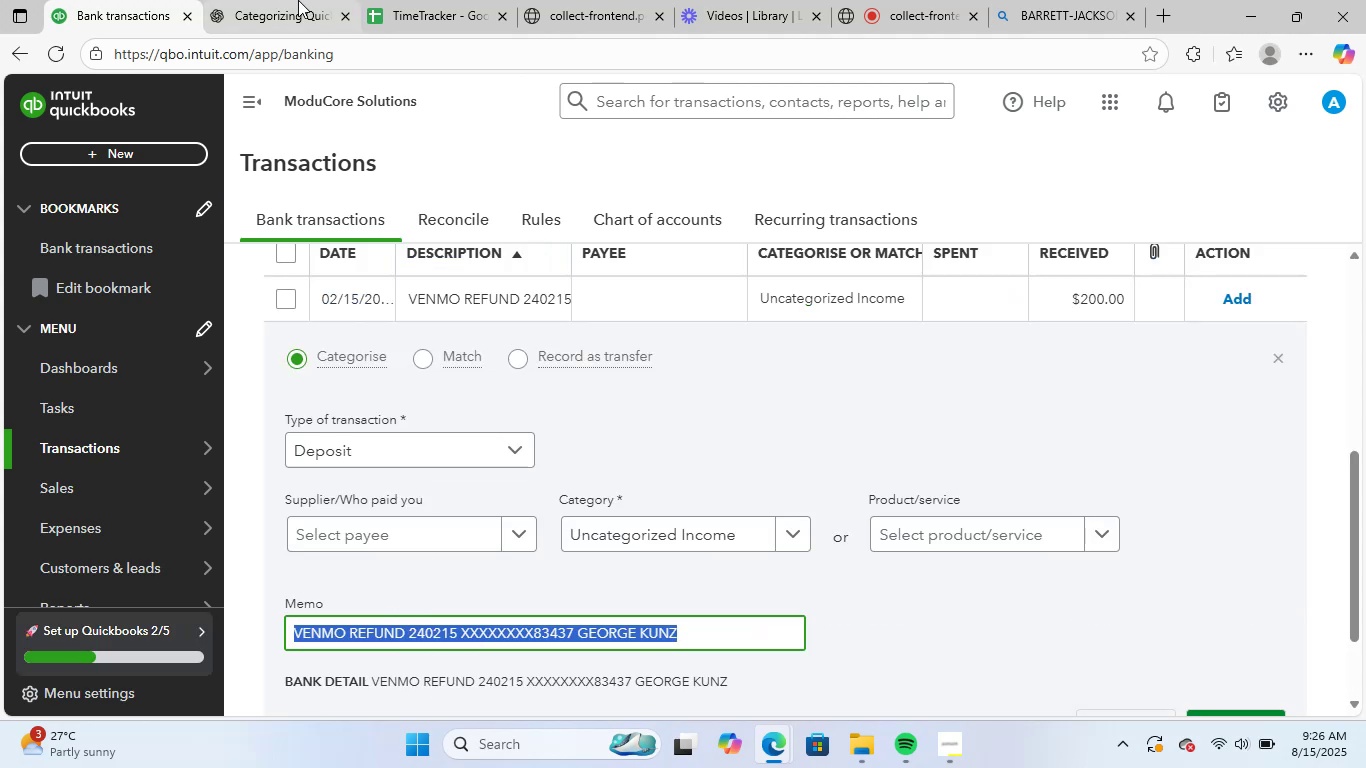 
left_click([296, 0])
 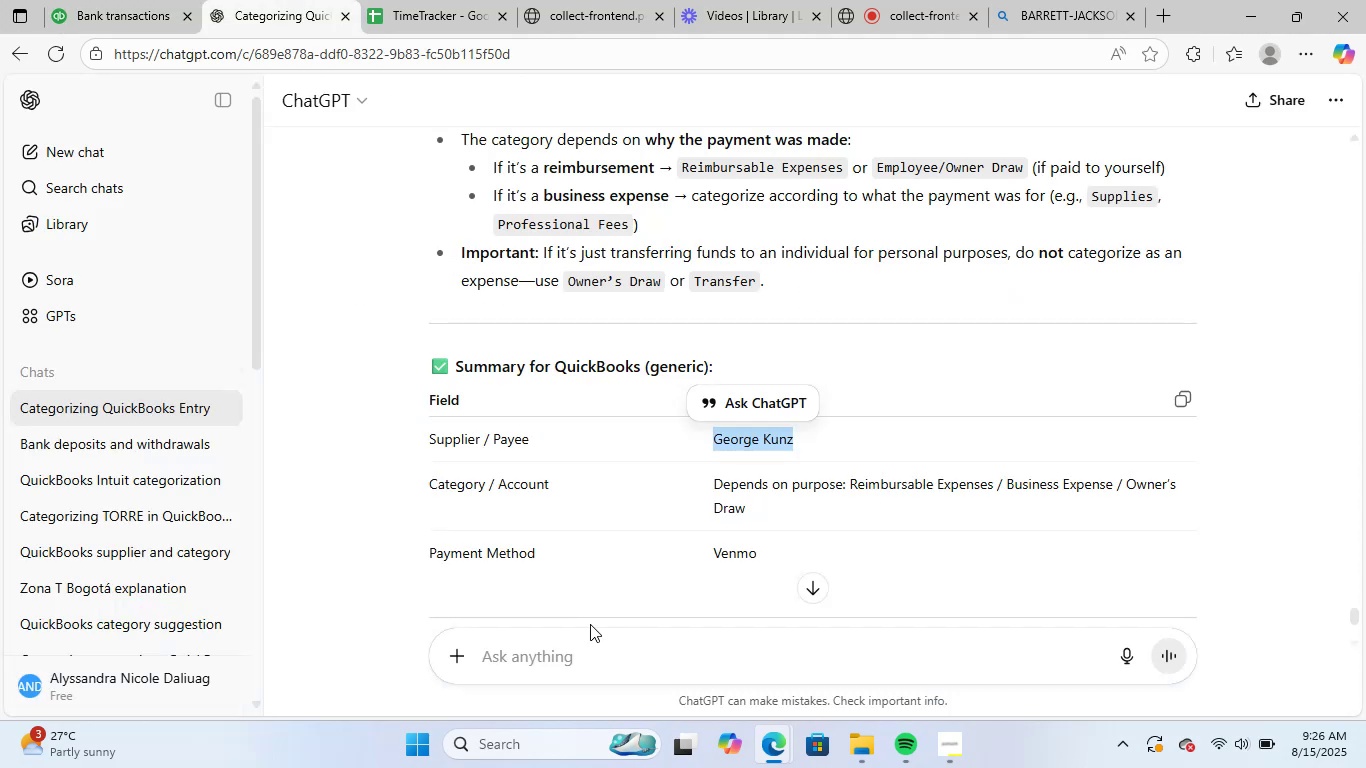 
left_click_drag(start_coordinate=[595, 663], to_coordinate=[595, 669])
 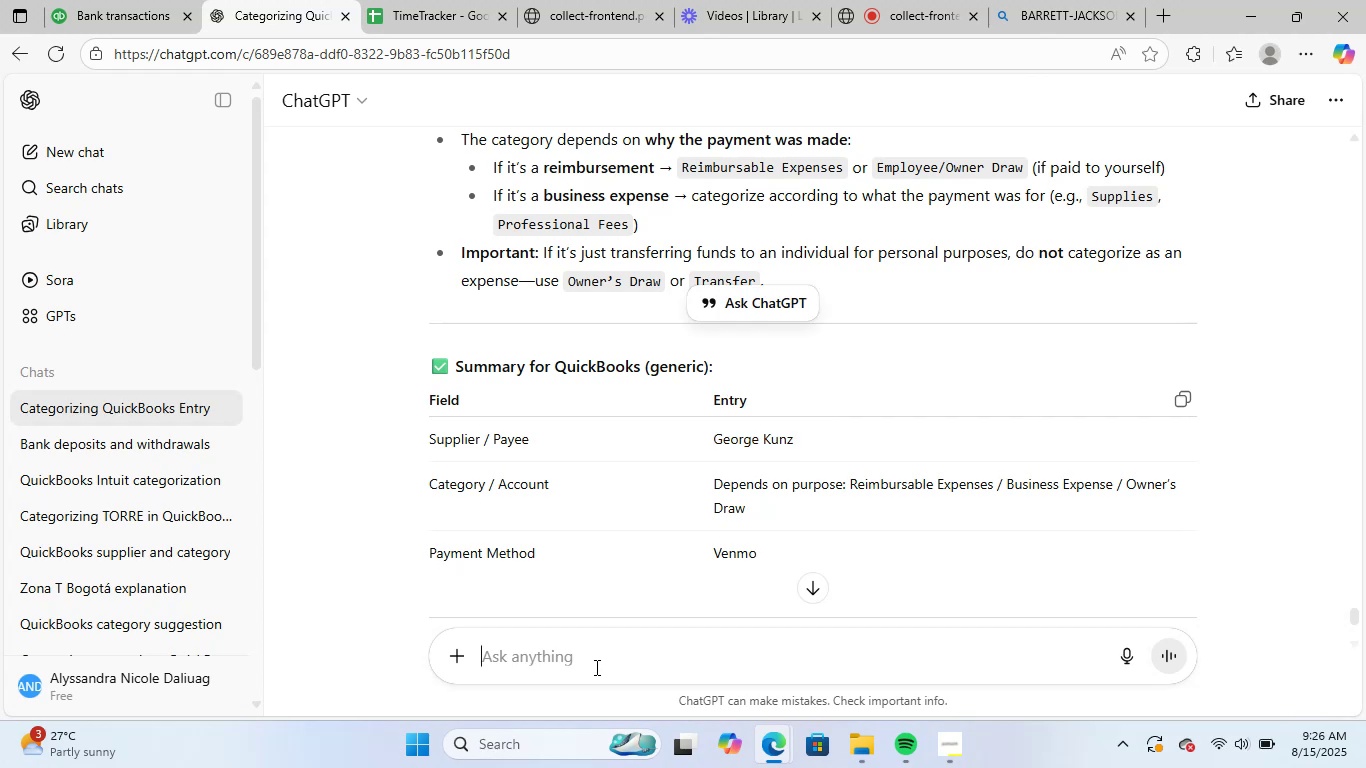 
key(Control+ControlLeft)
 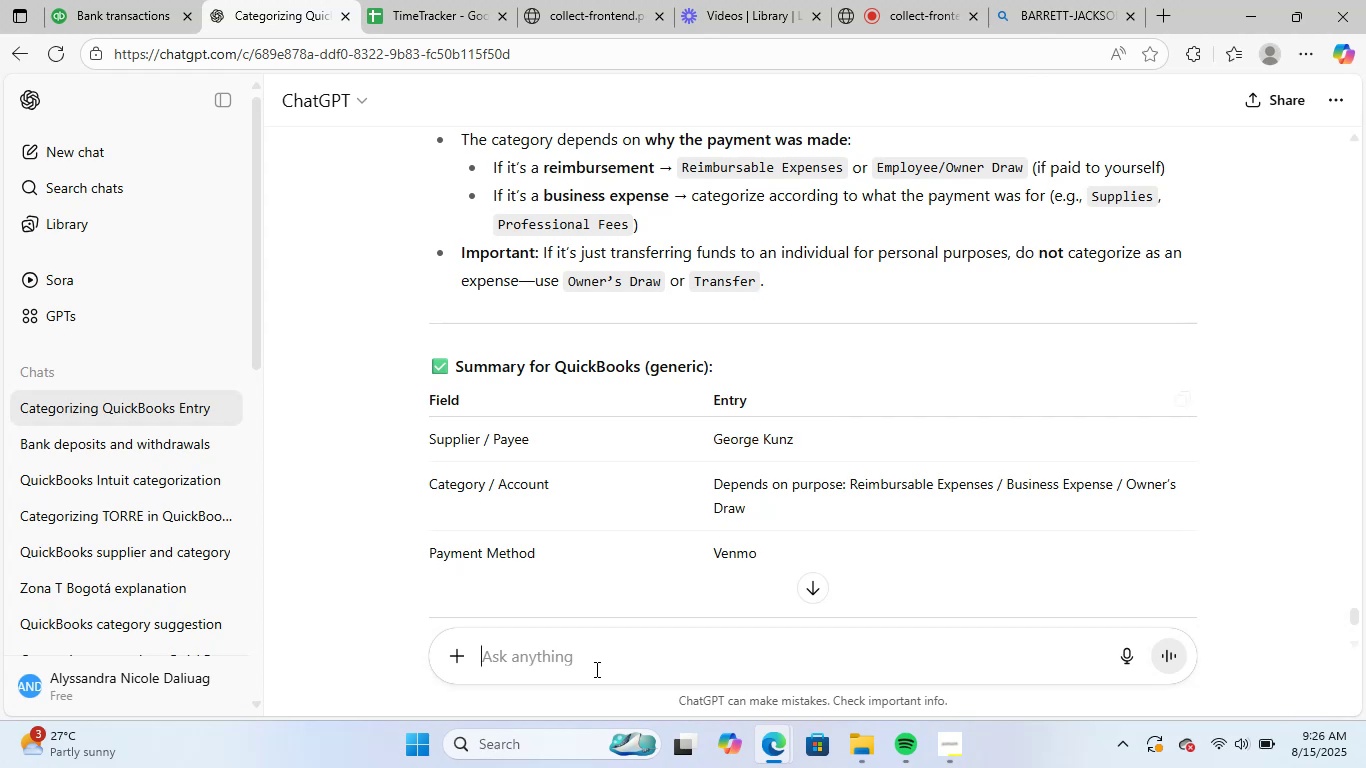 
key(Control+V)
 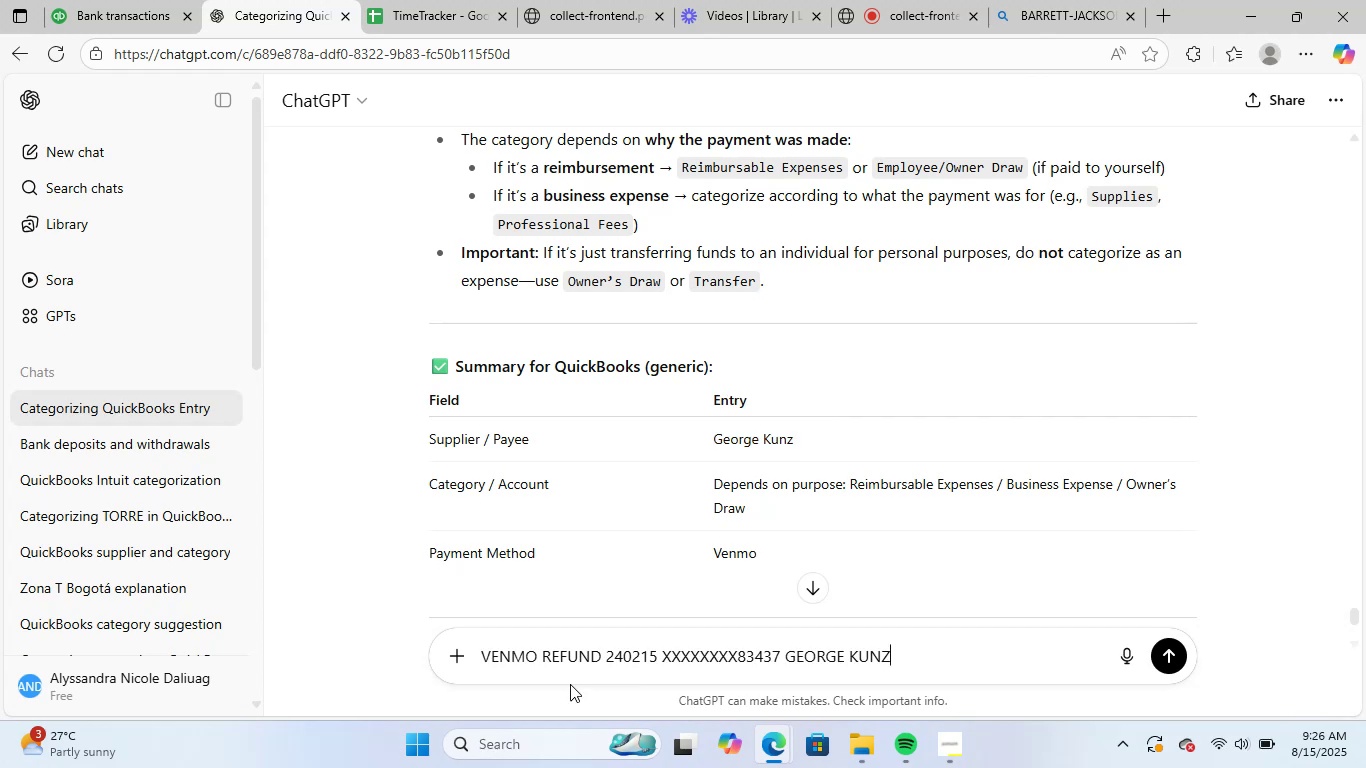 
key(NumpadEnter)
 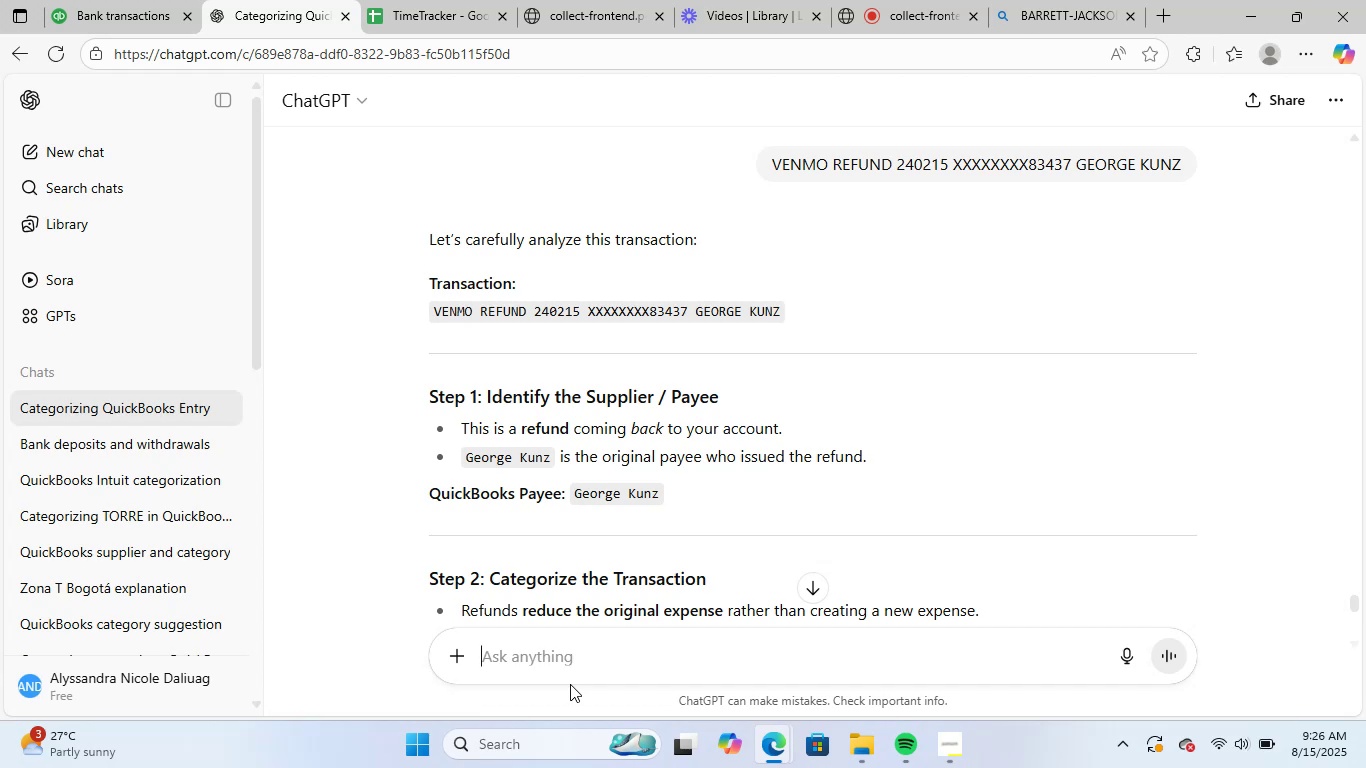 
wait(23.39)
 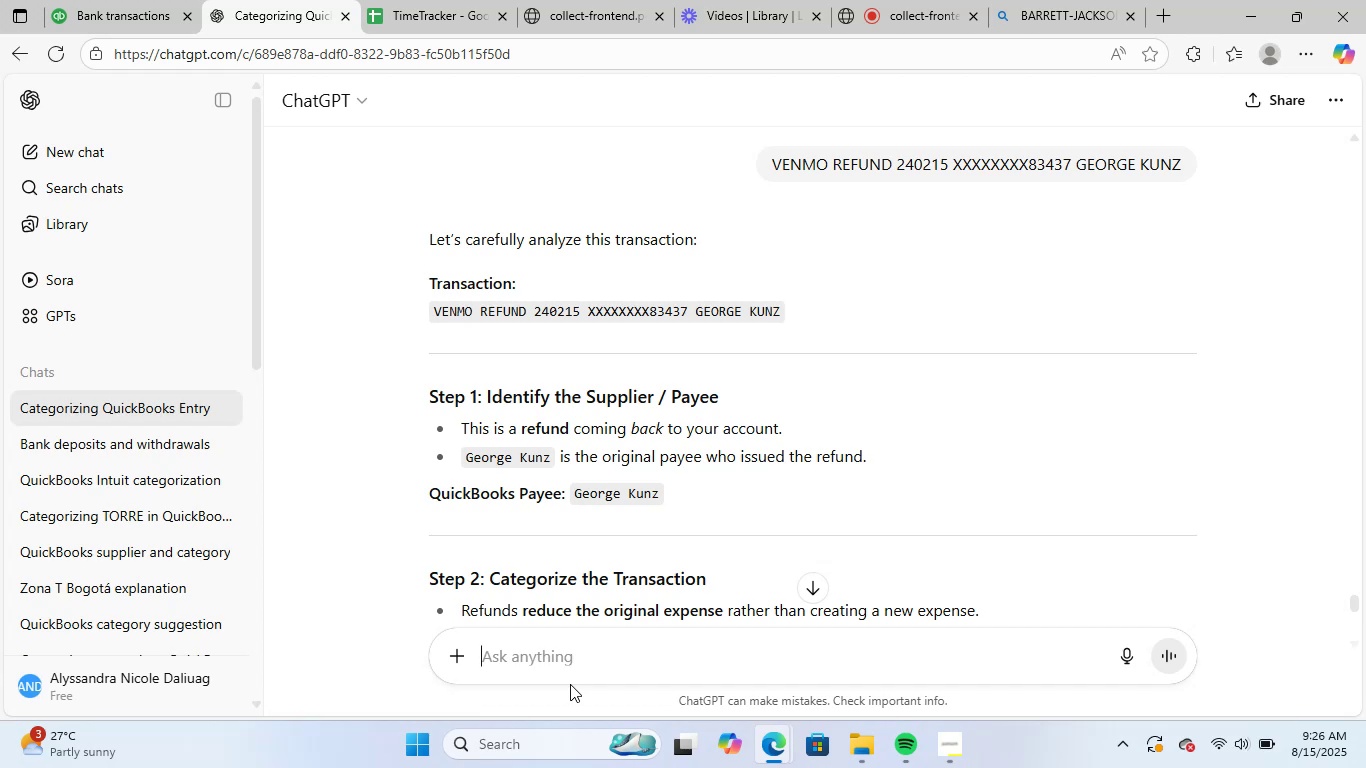 
scroll: coordinate [663, 467], scroll_direction: down, amount: 6.0
 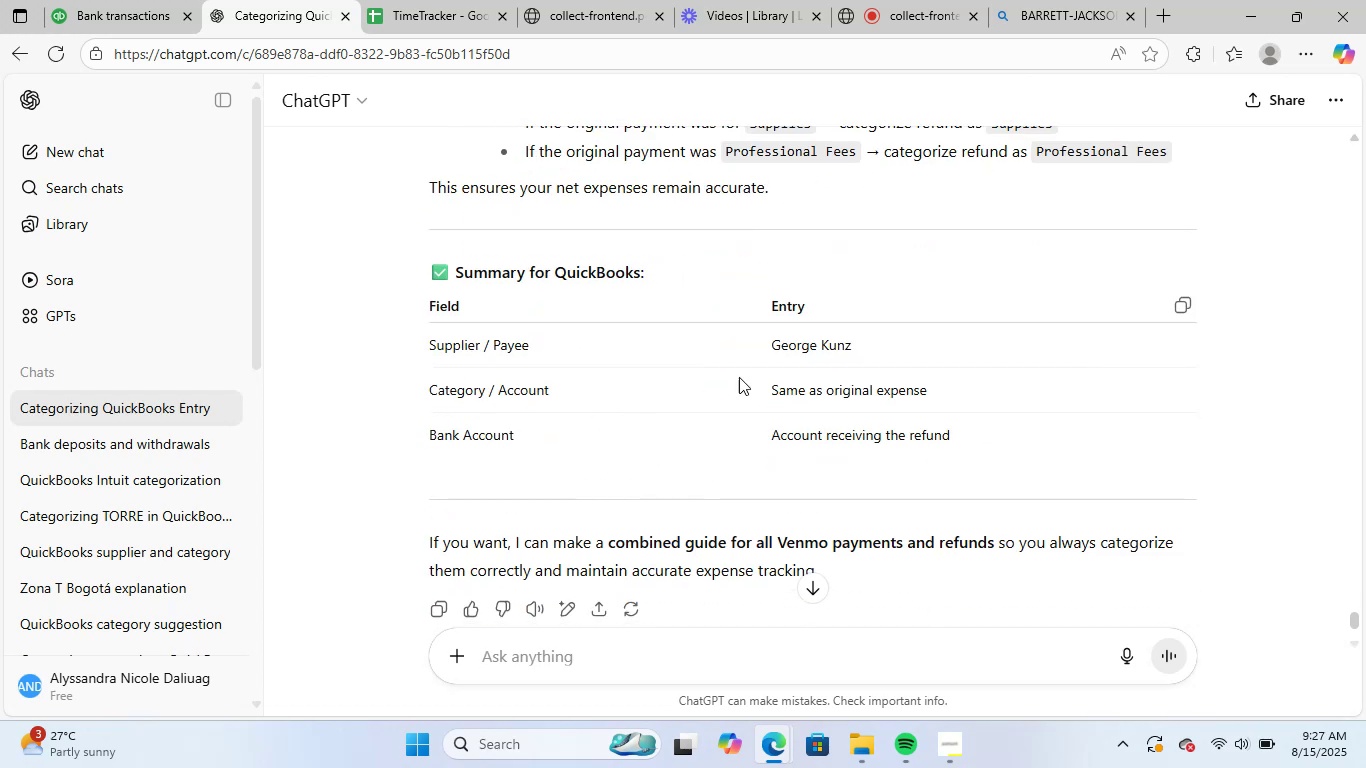 
left_click_drag(start_coordinate=[770, 349], to_coordinate=[875, 348])
 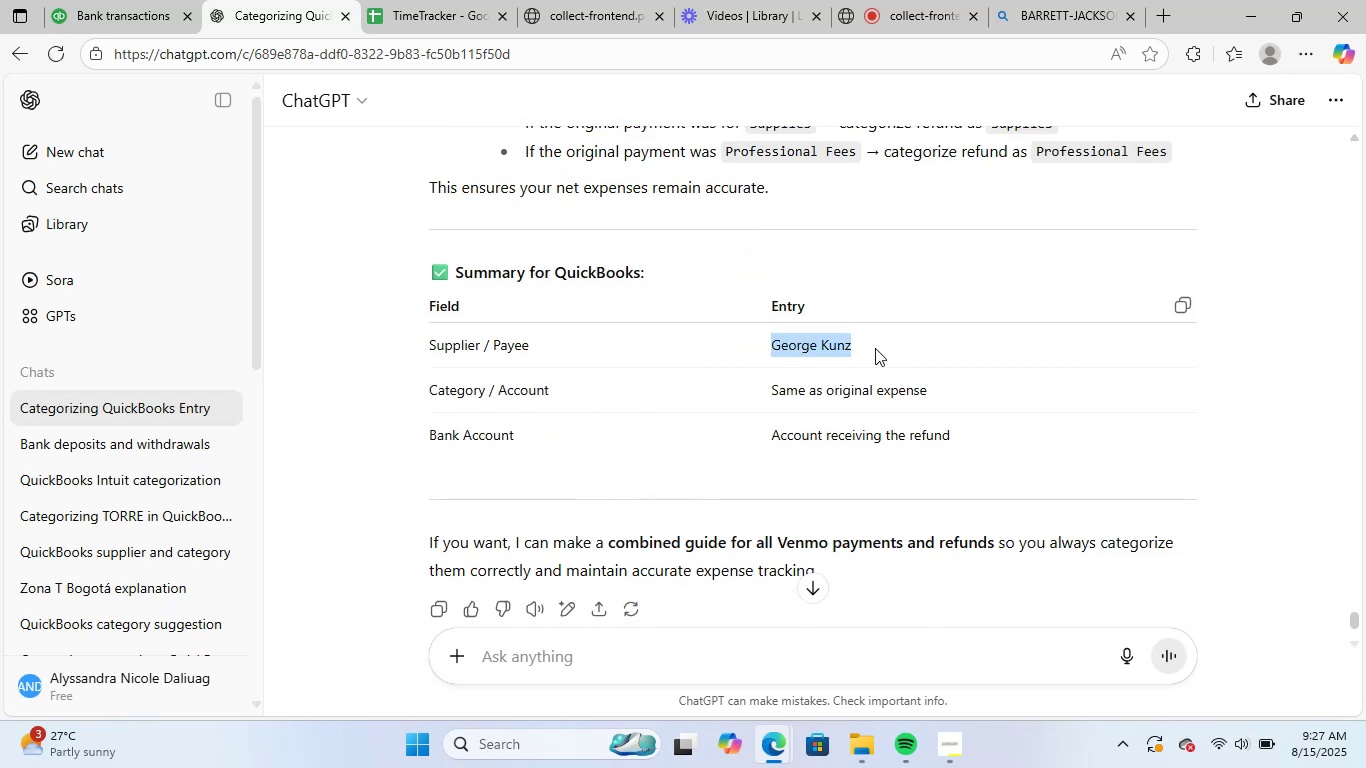 
key(Control+ControlLeft)
 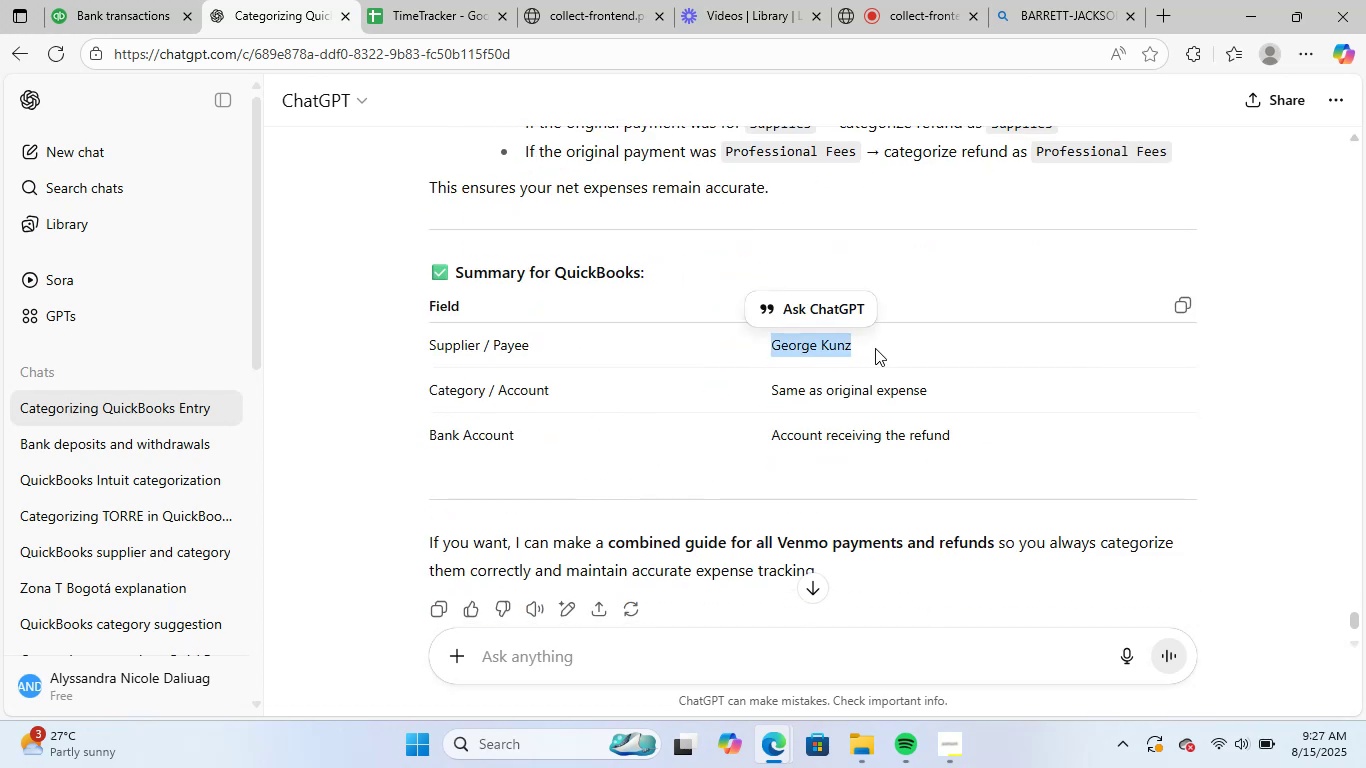 
key(Control+C)
 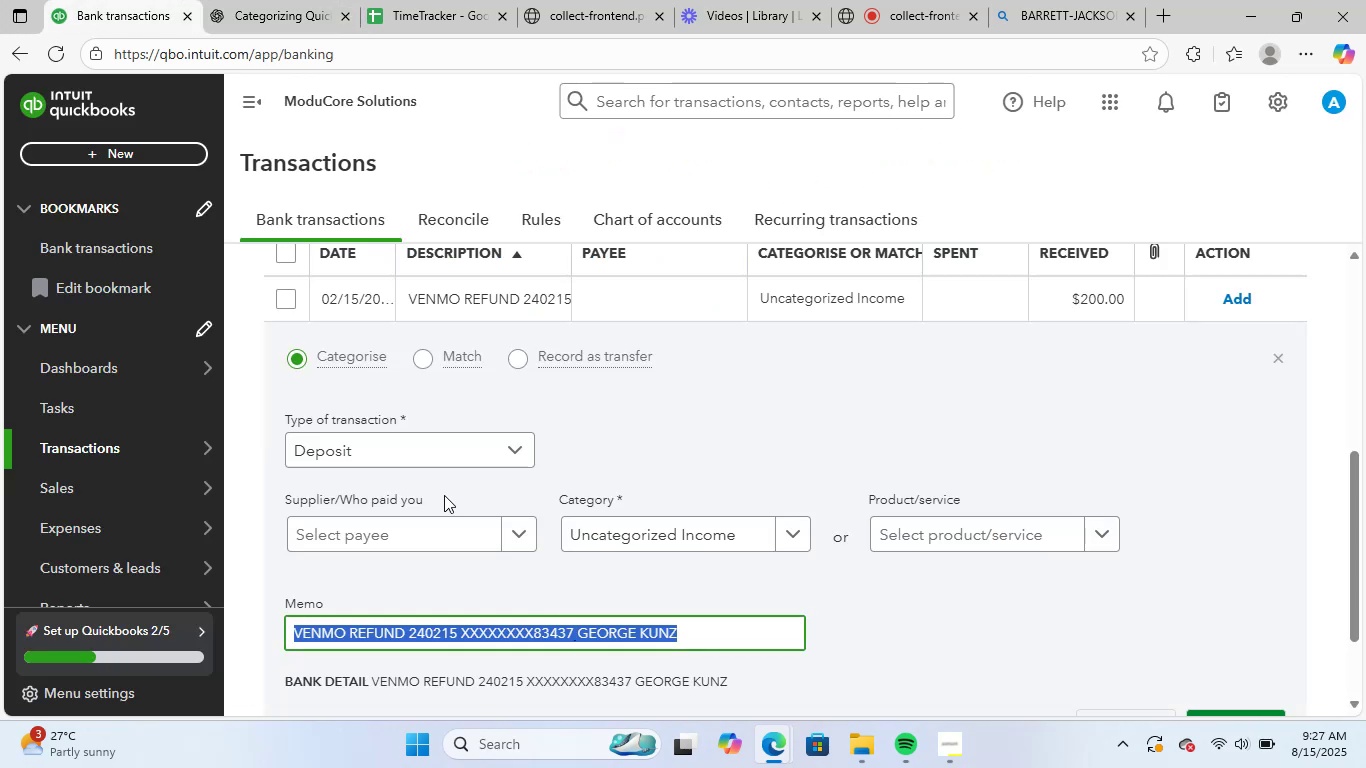 
left_click([417, 546])
 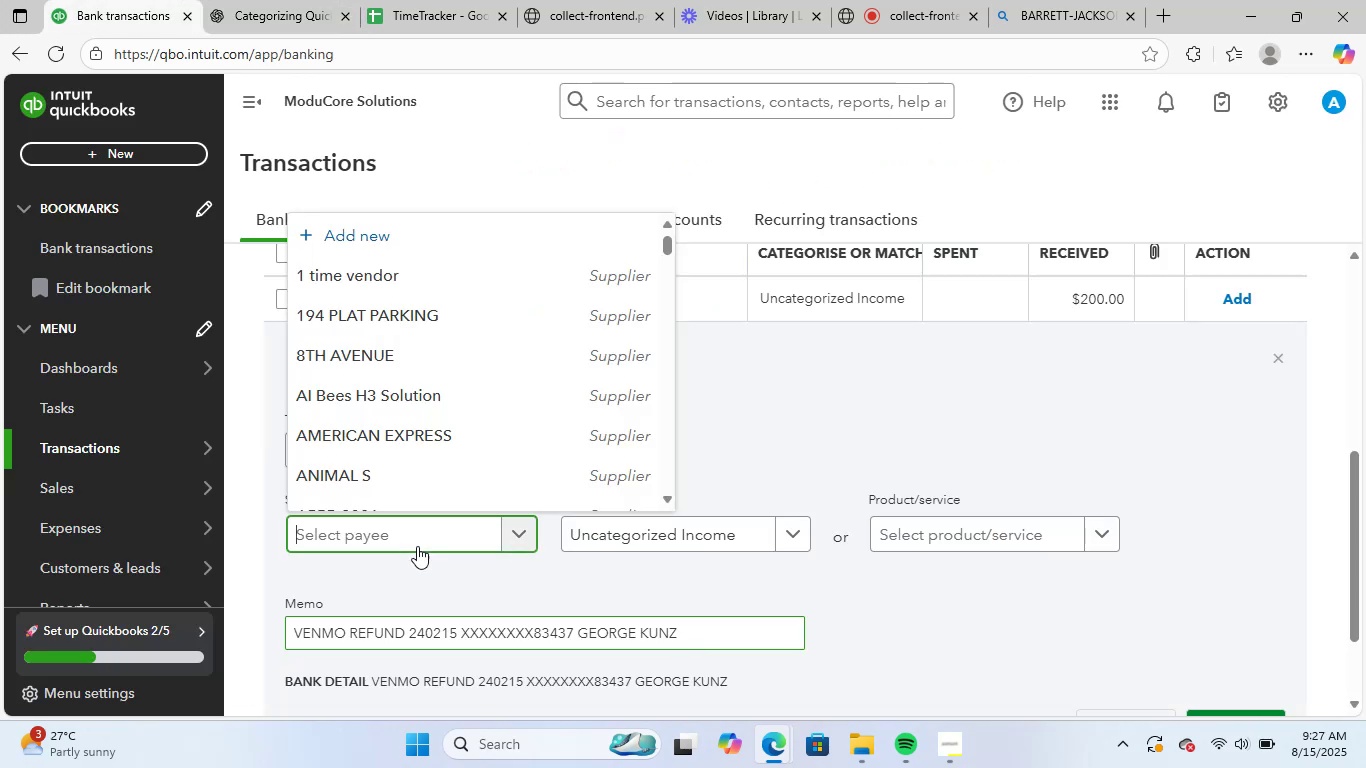 
key(Control+V)
 